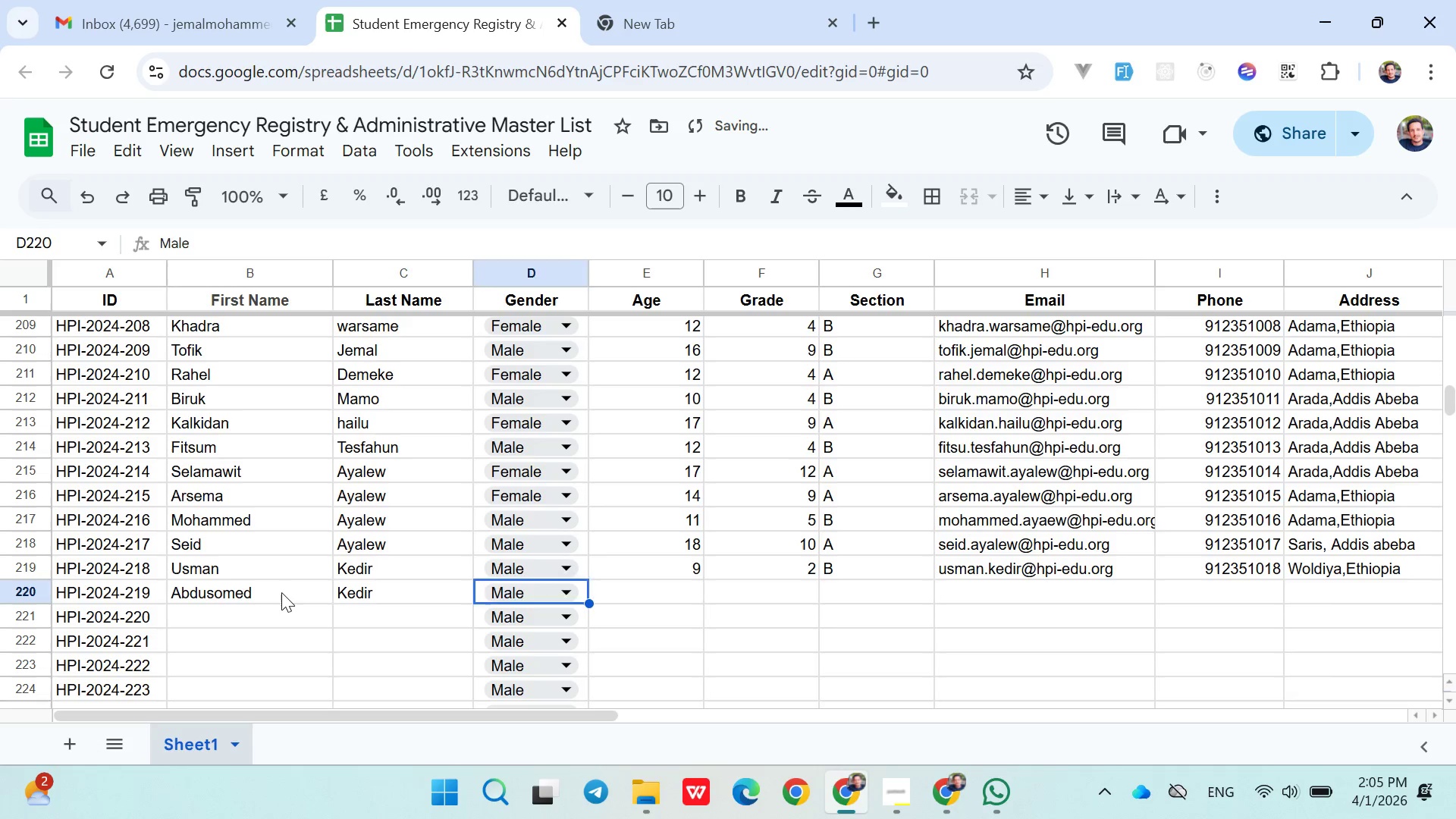 
key(ArrowRight)
 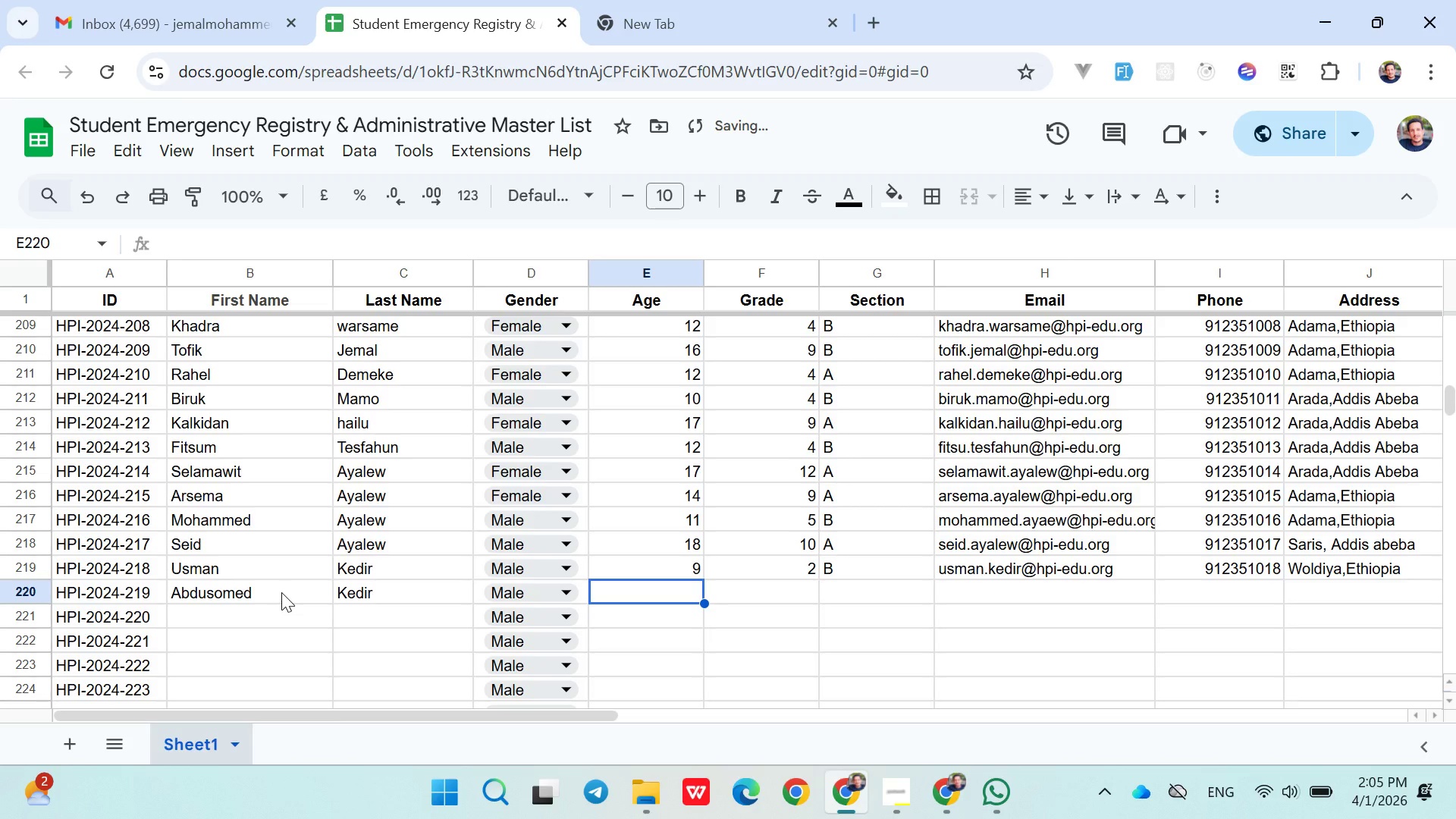 
type(12)
 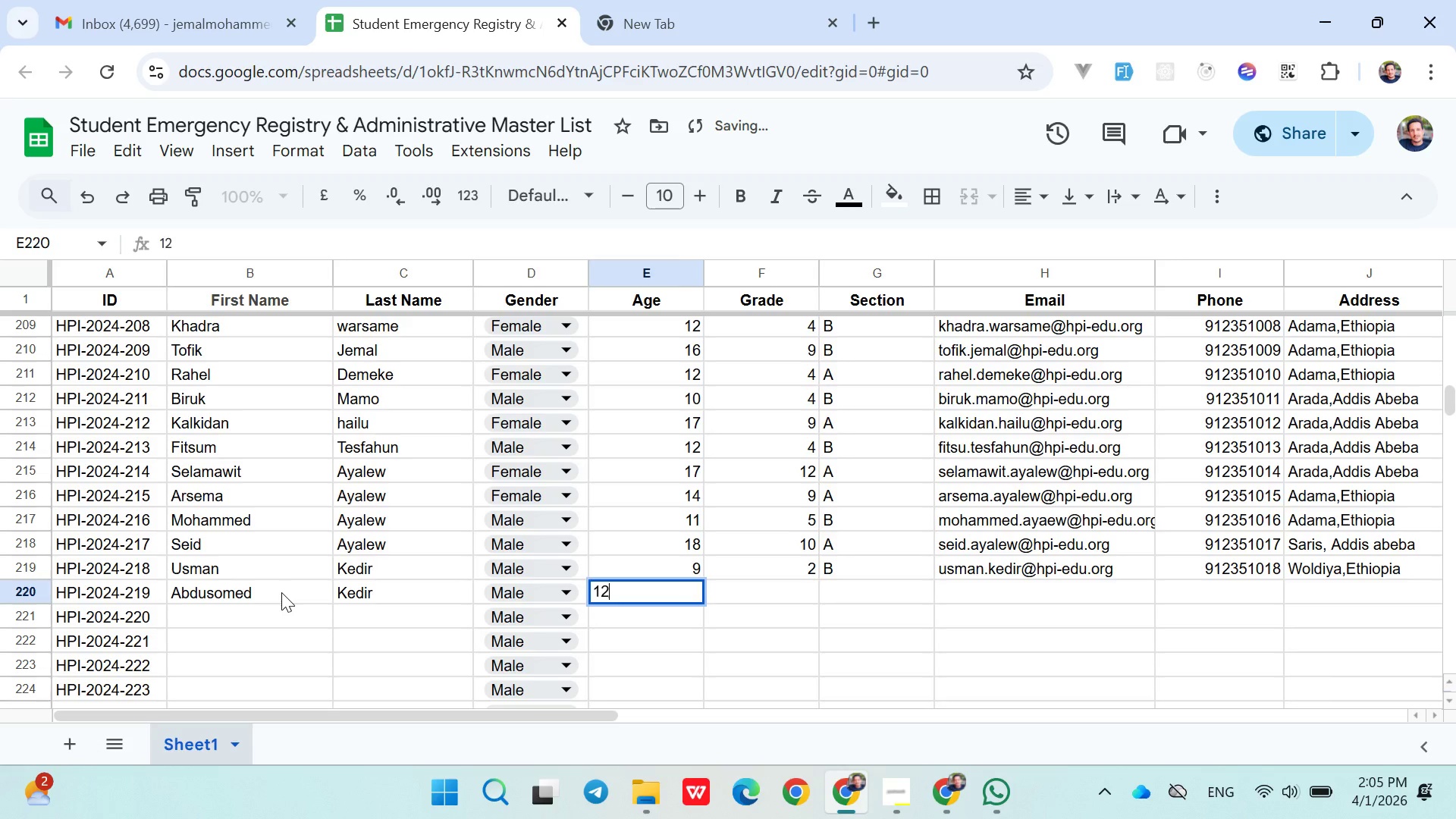 
key(ArrowRight)
 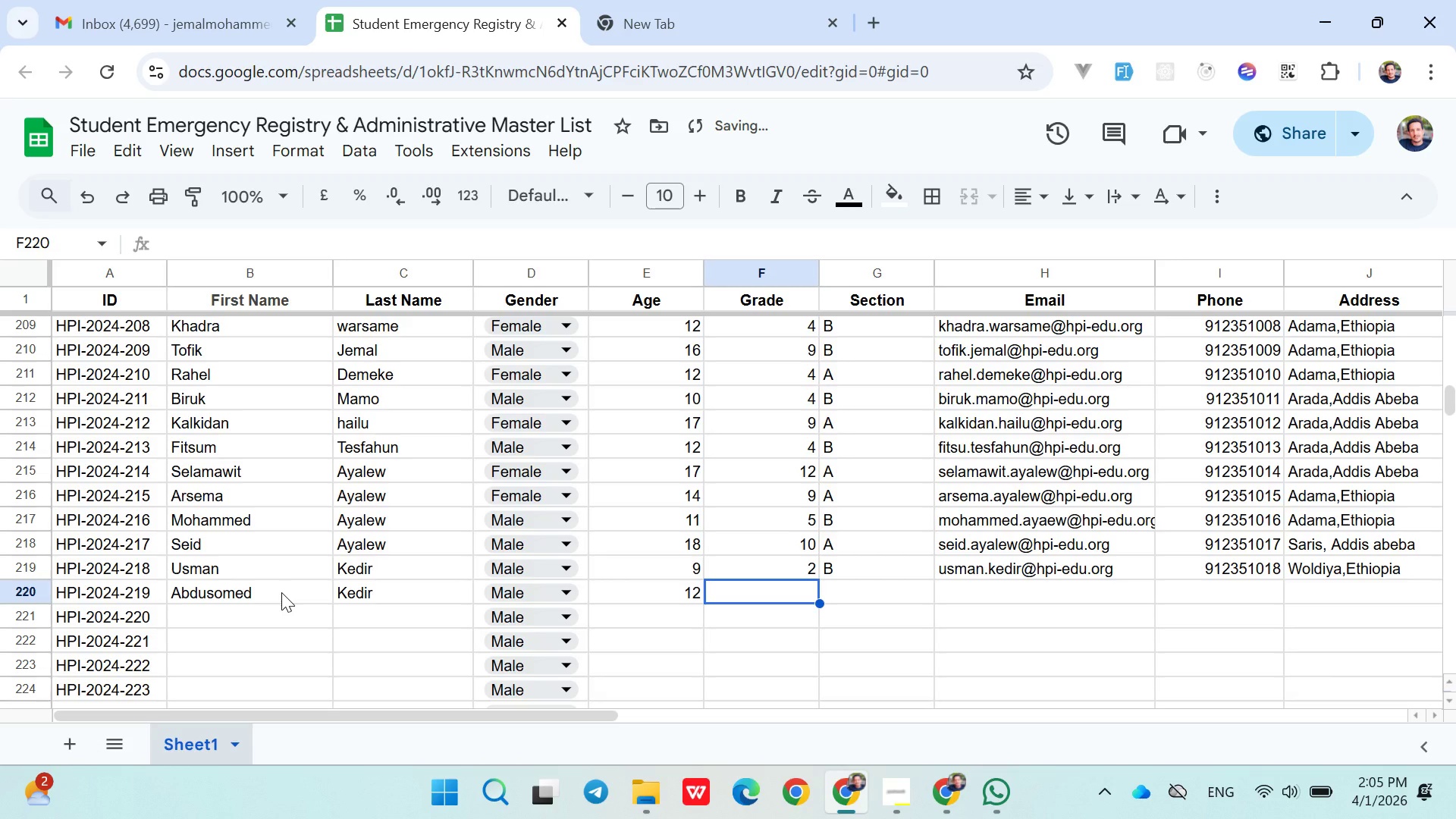 
key(ArrowLeft)
 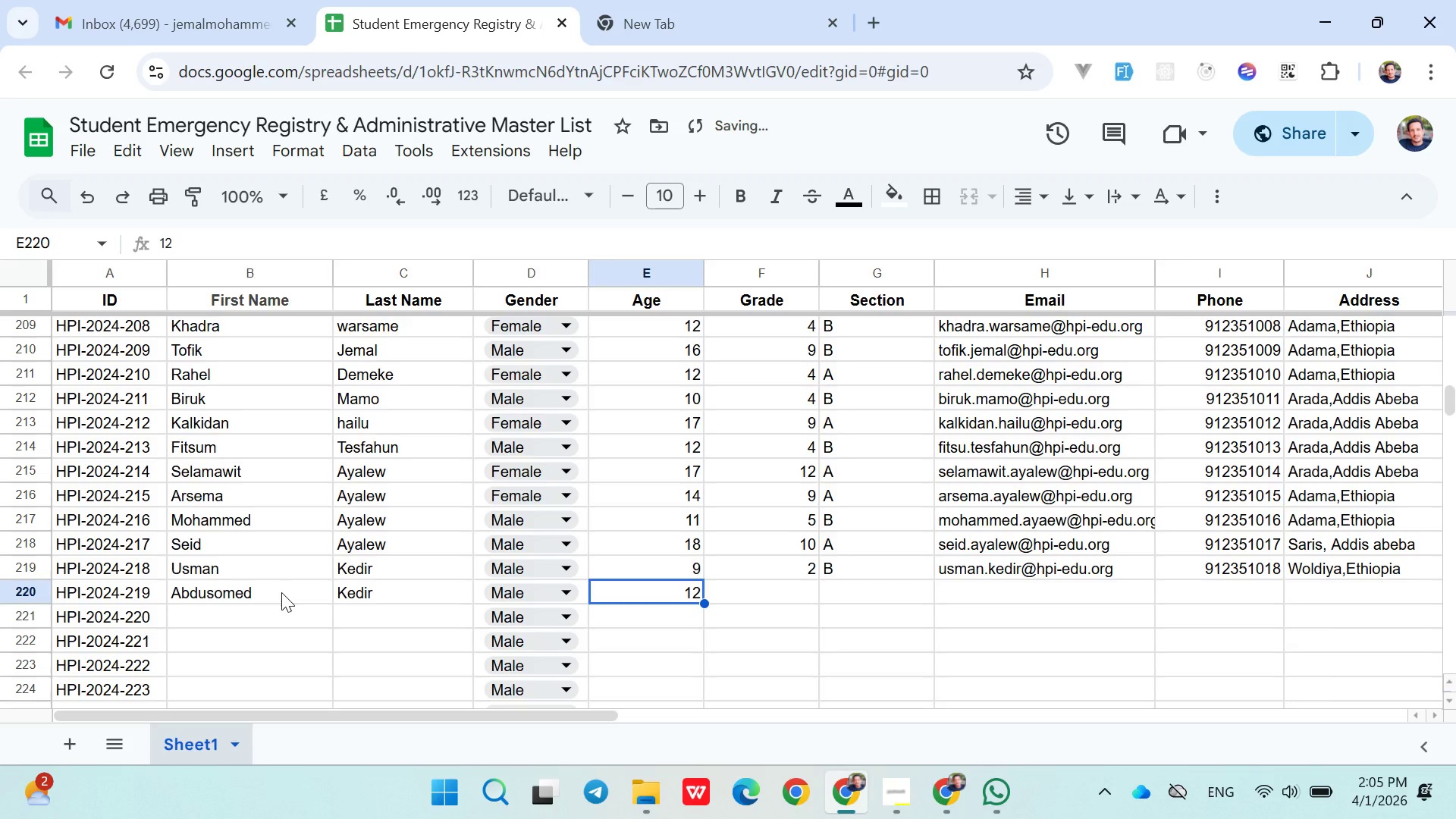 
key(Backspace)
 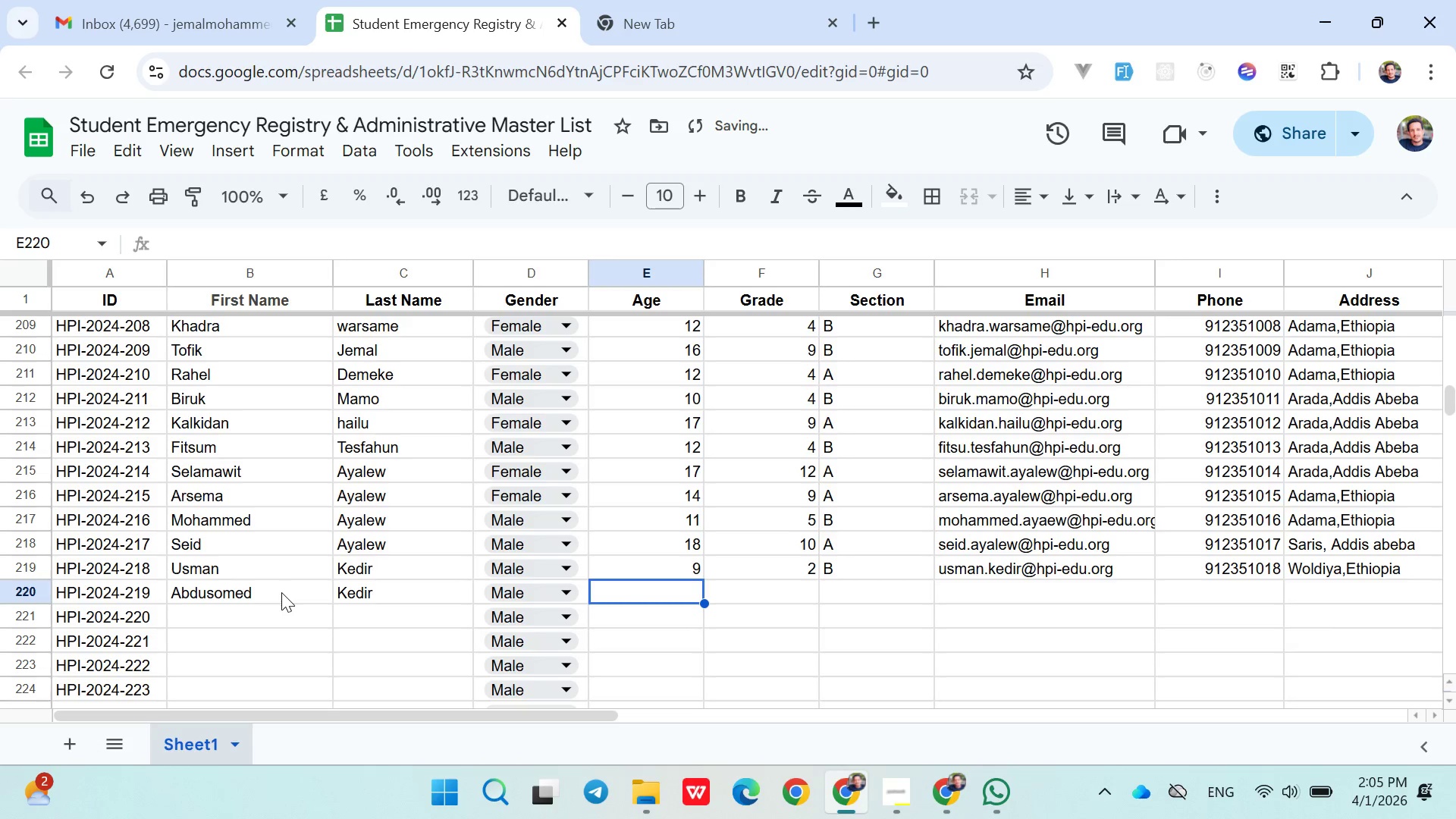 
key(Backspace)
 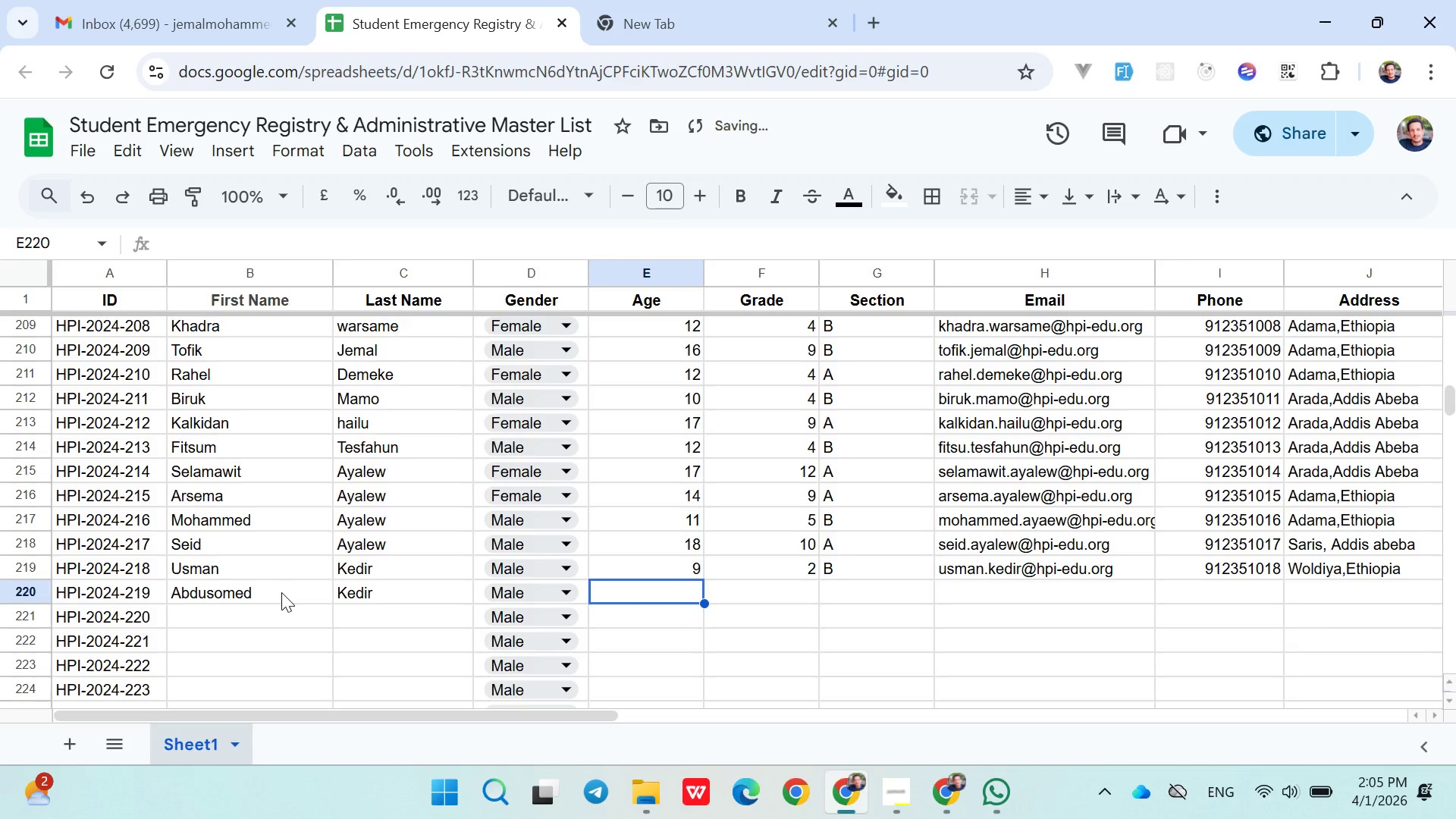 
key(6)
 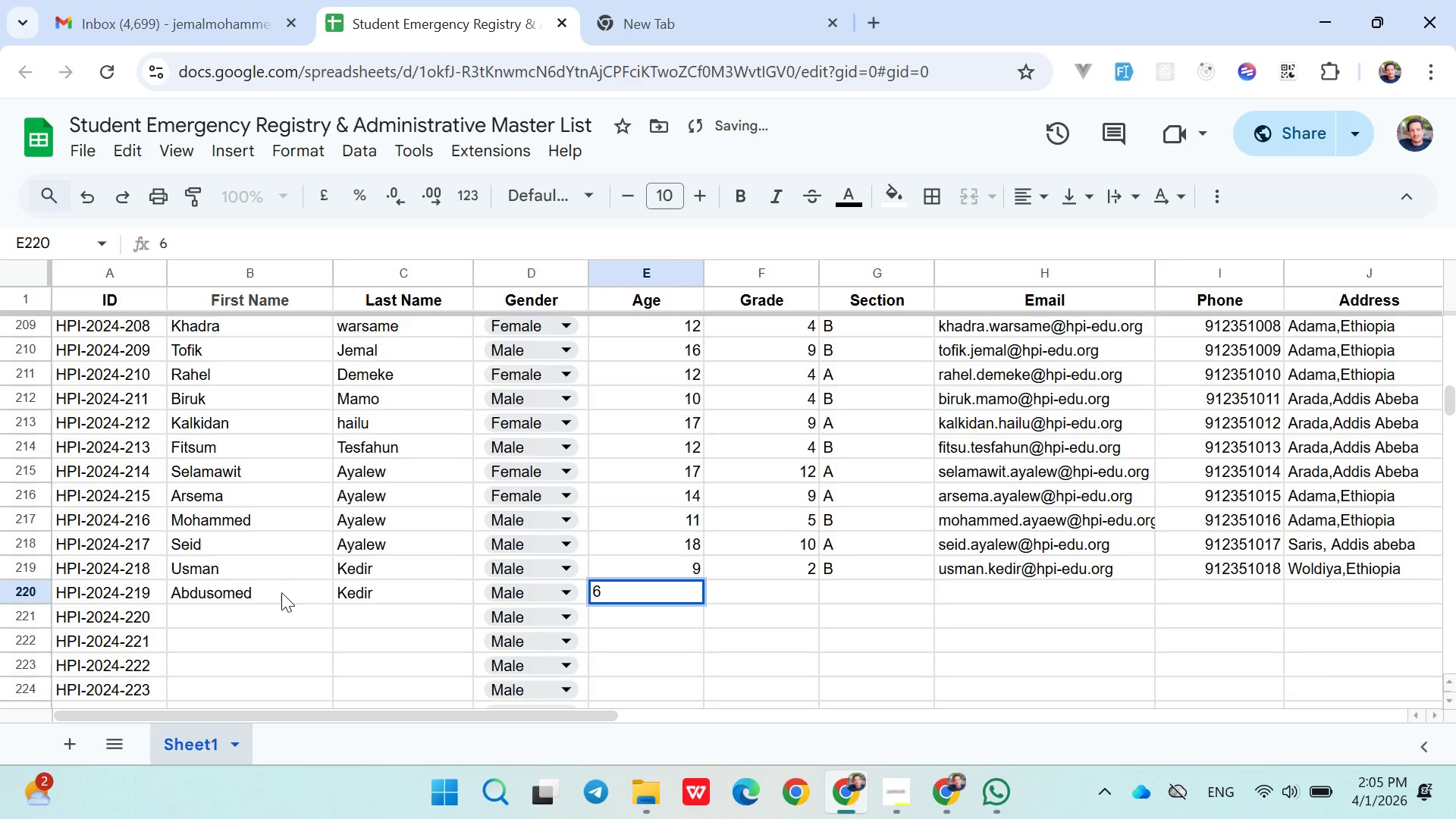 
key(ArrowRight)
 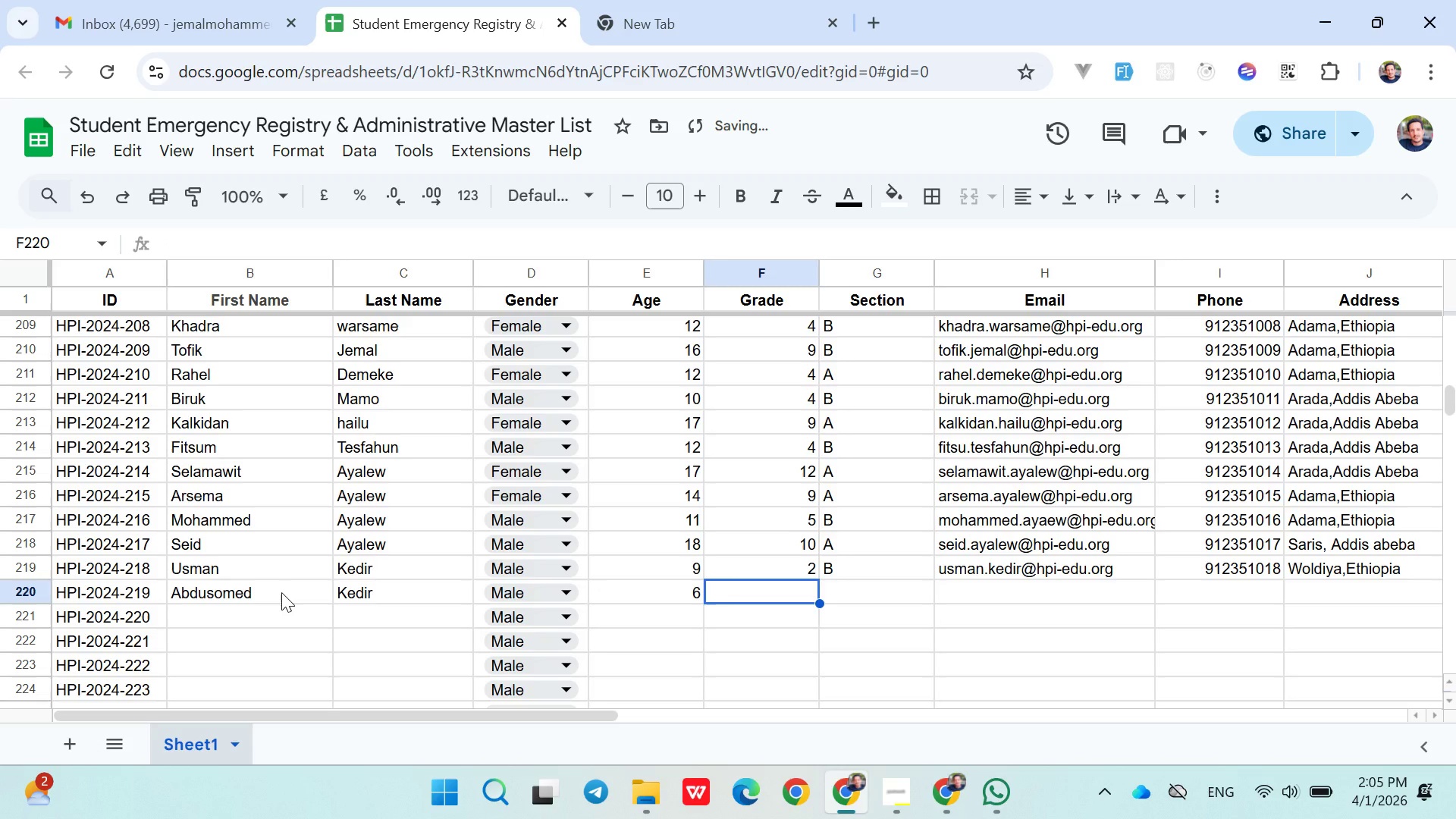 
key(Shift+K)
 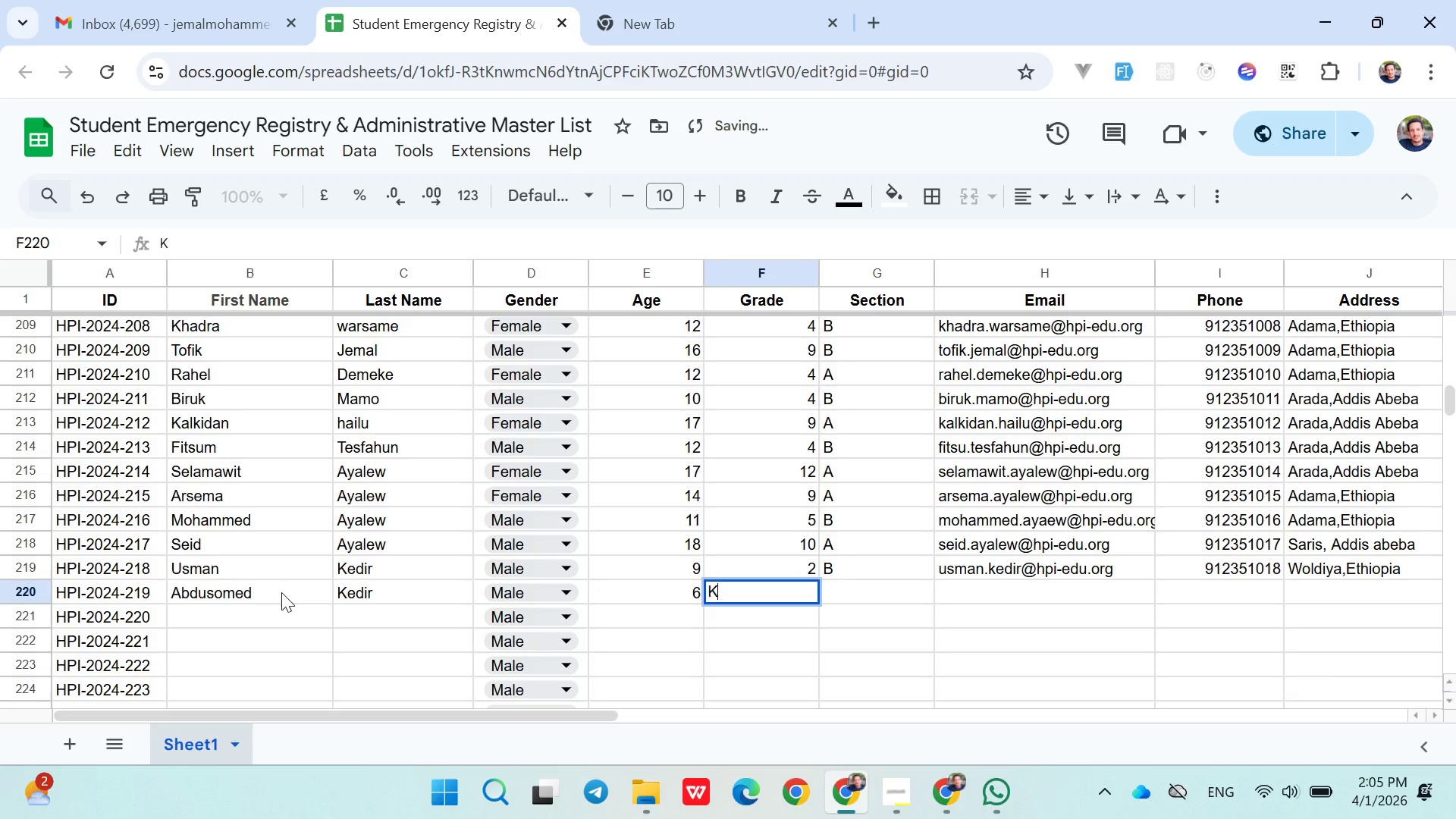 
key(ArrowRight)
 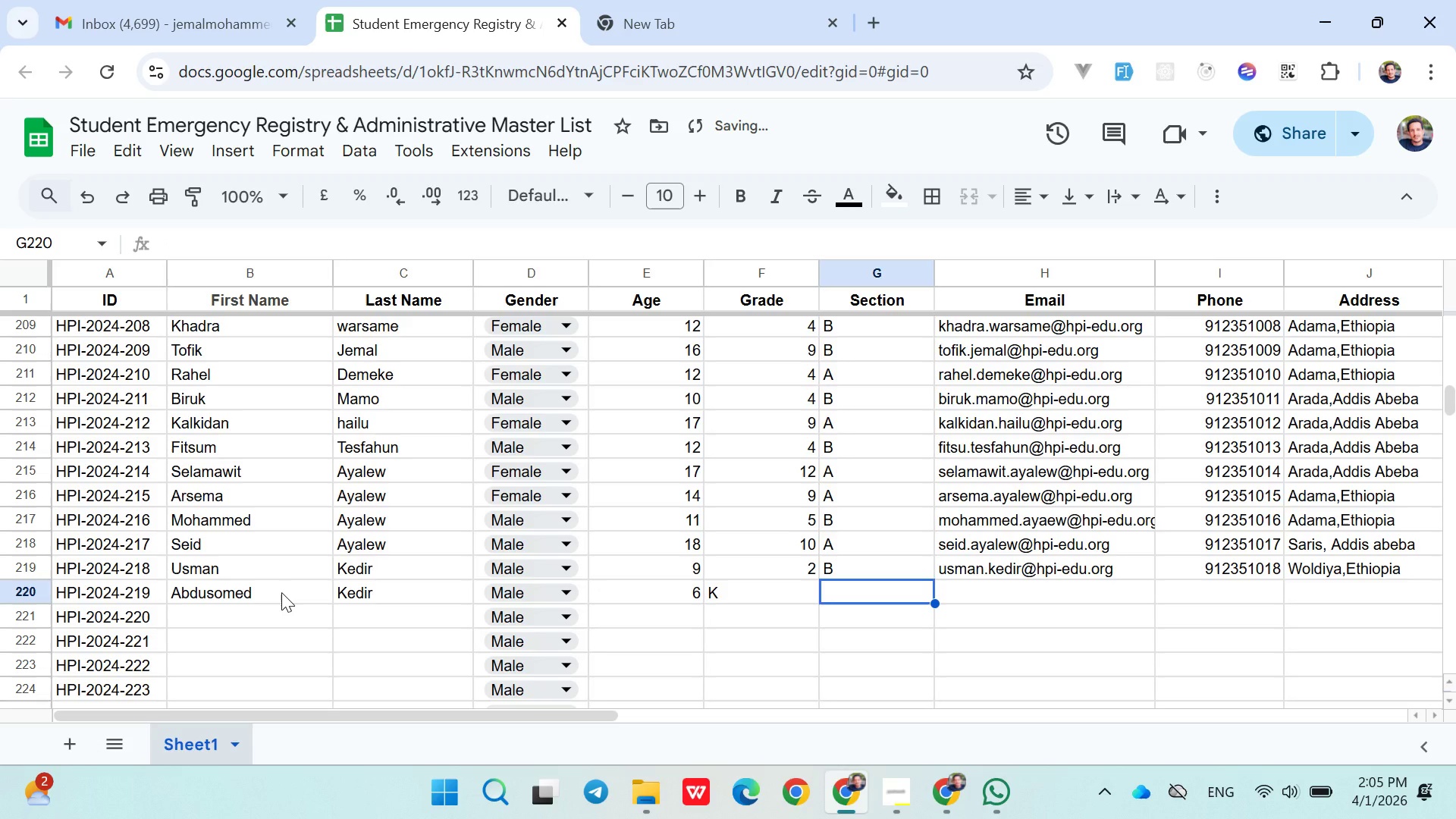 
key(Shift+A)
 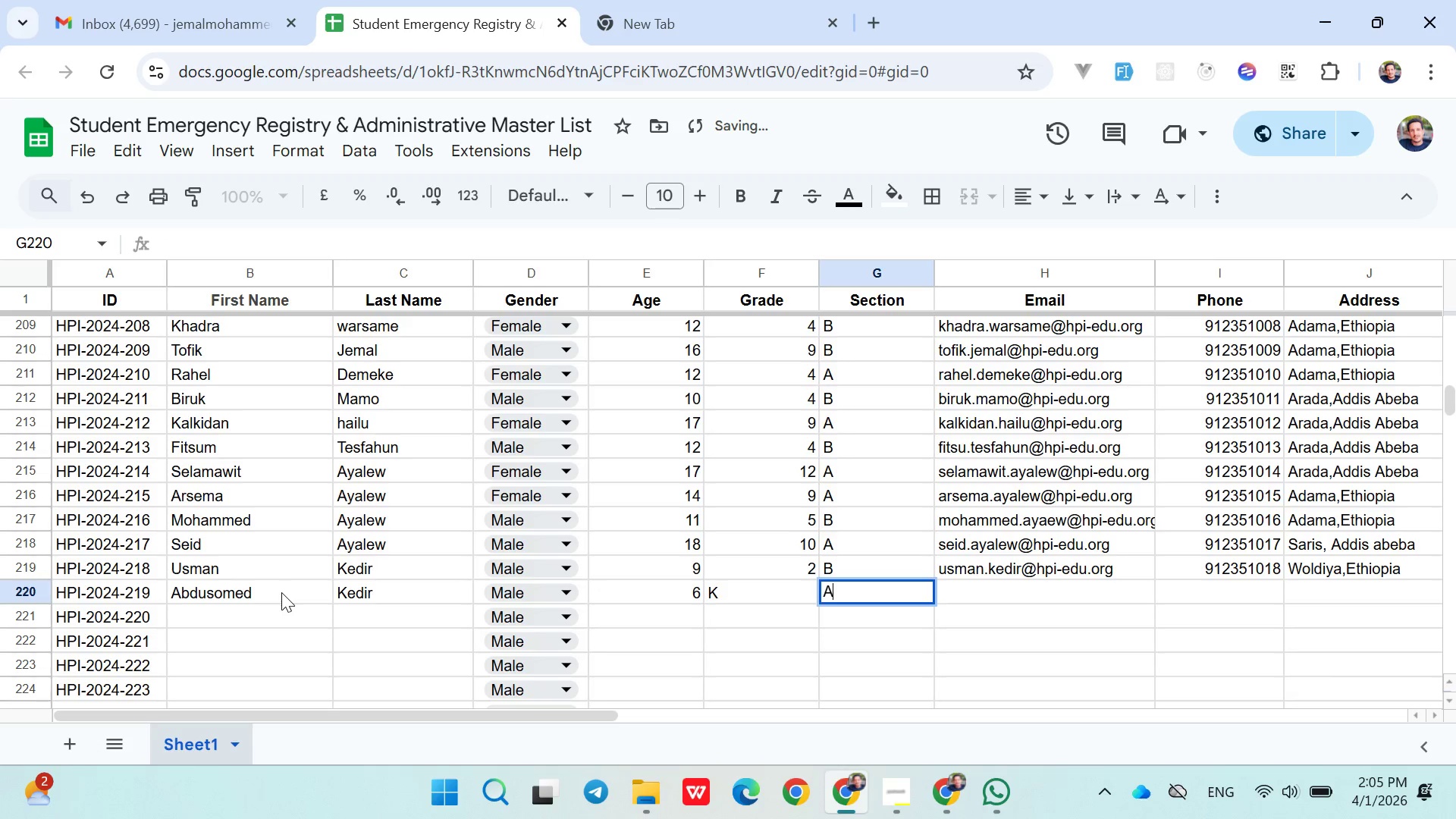 
key(Shift+ArrowRight)
 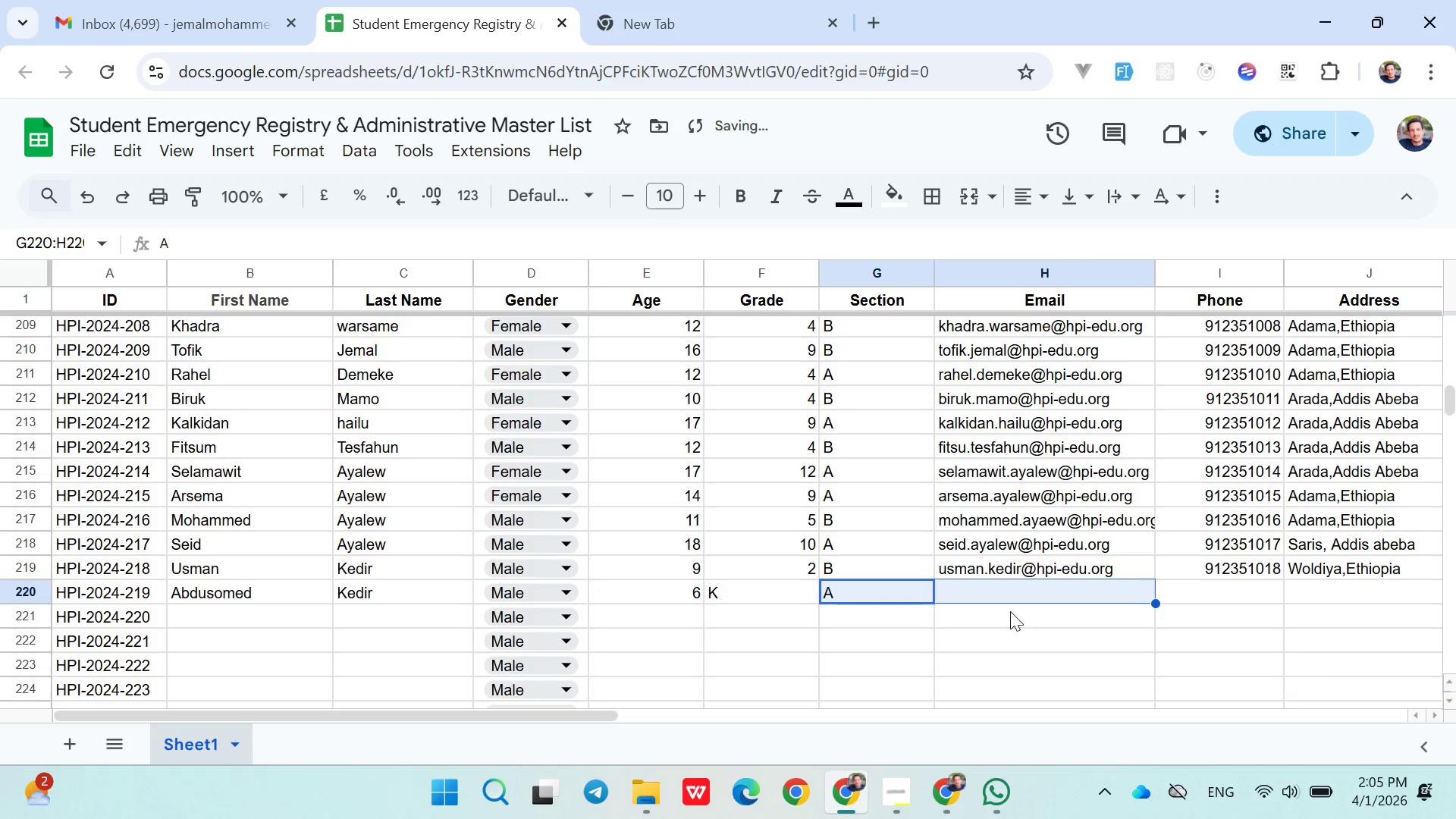 
left_click([1006, 592])
 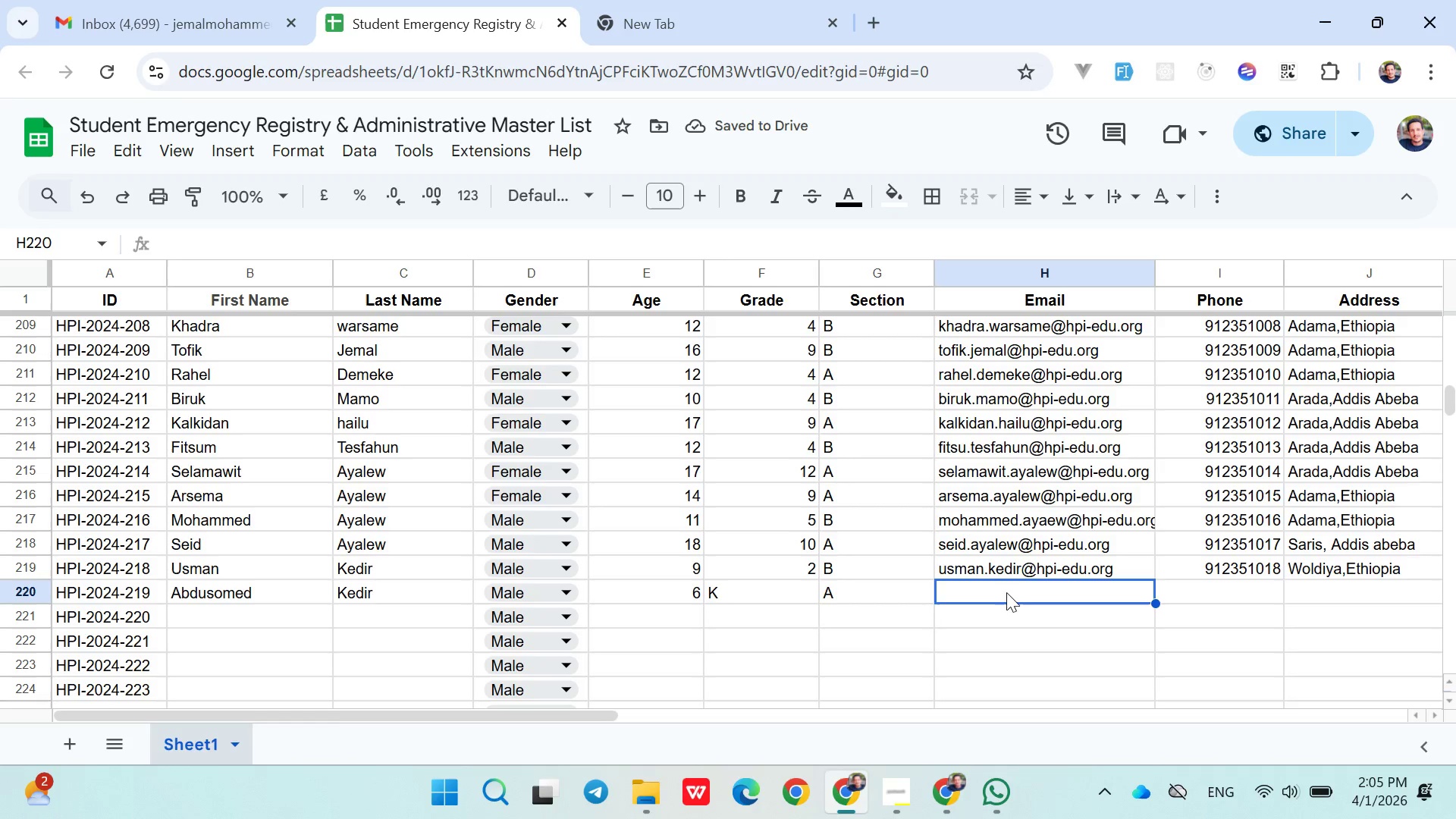 
type(abdusomed.kedir@hpi-edu.org)
 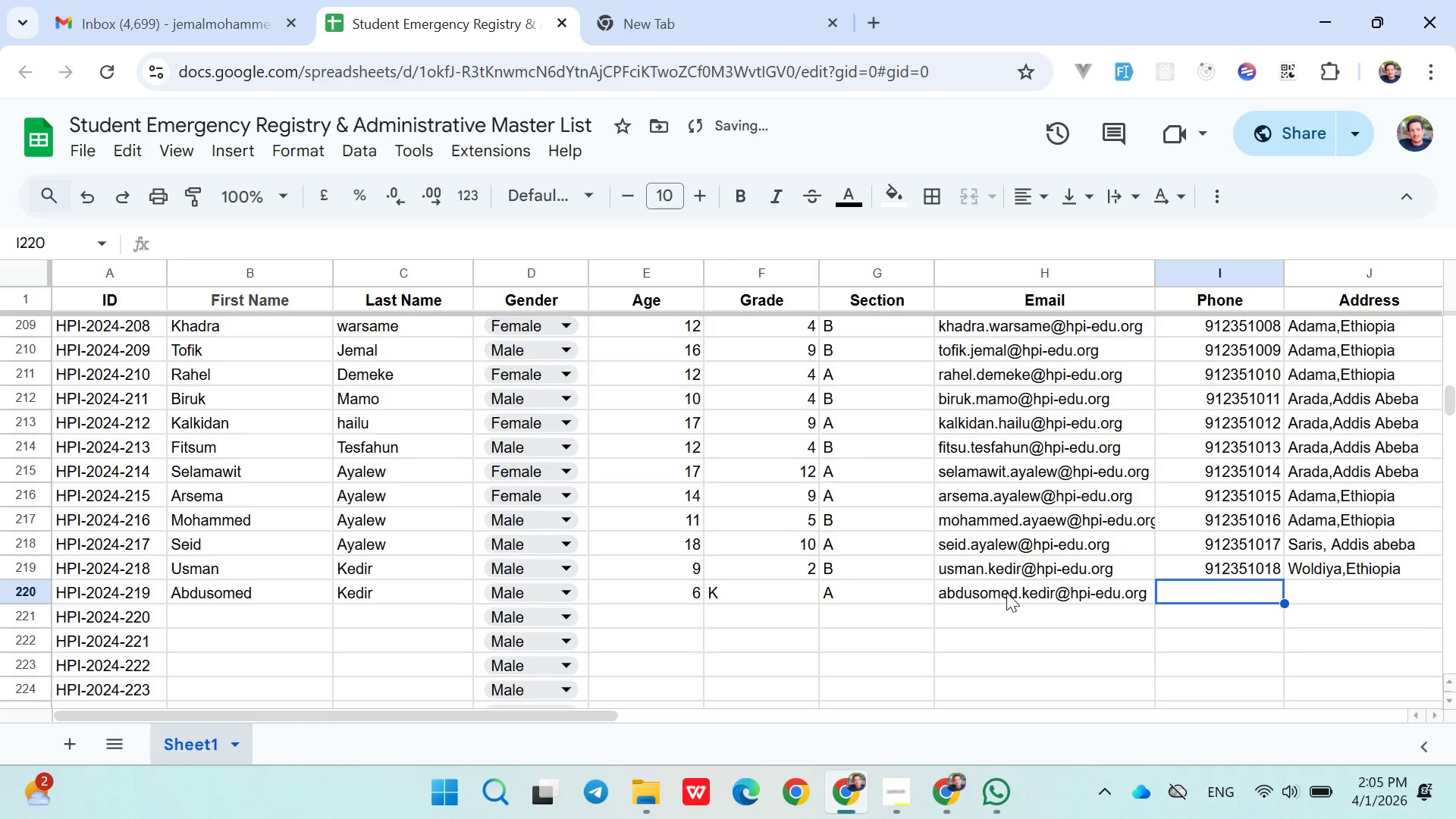 
 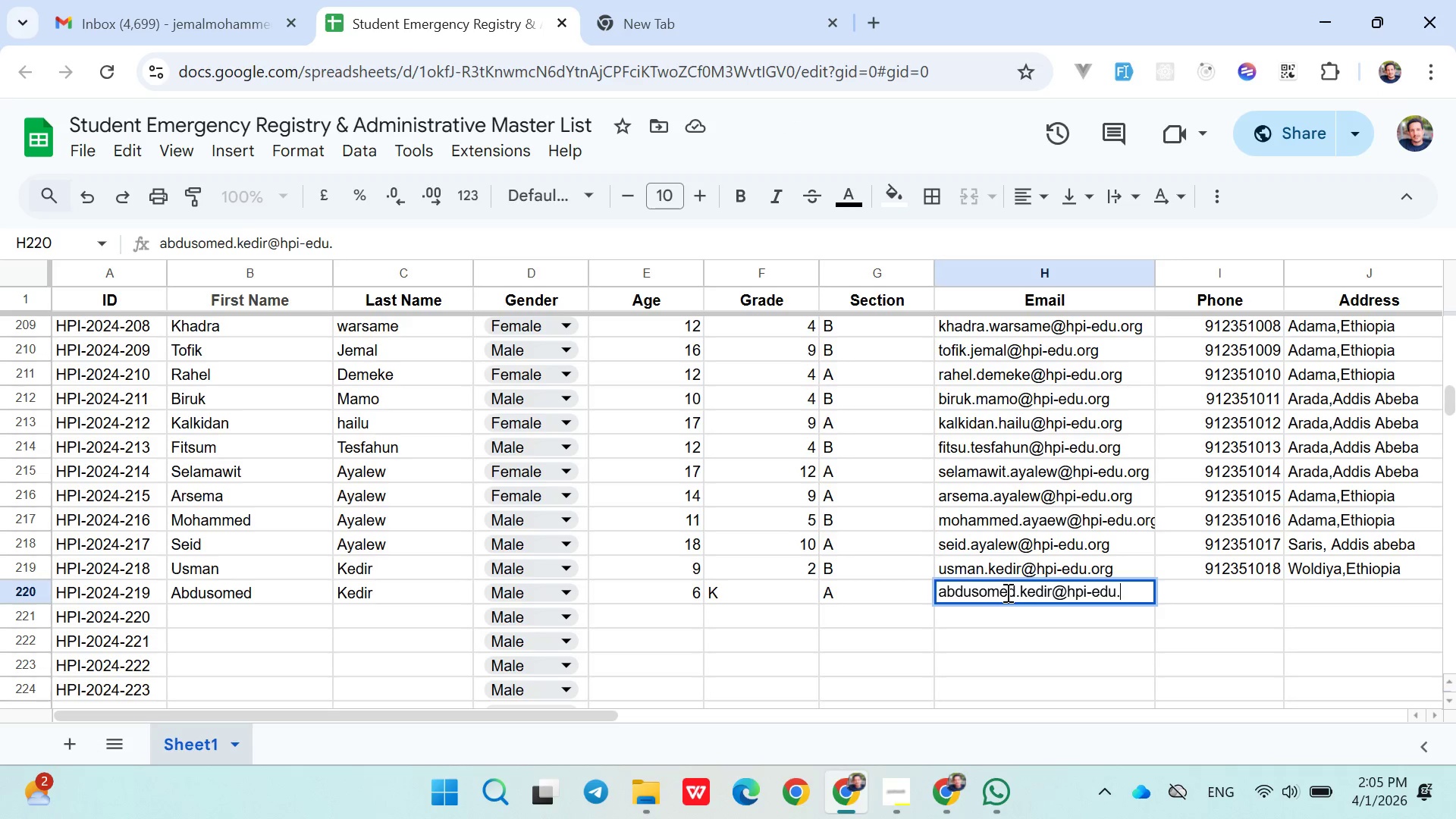 
key(ArrowRight)
 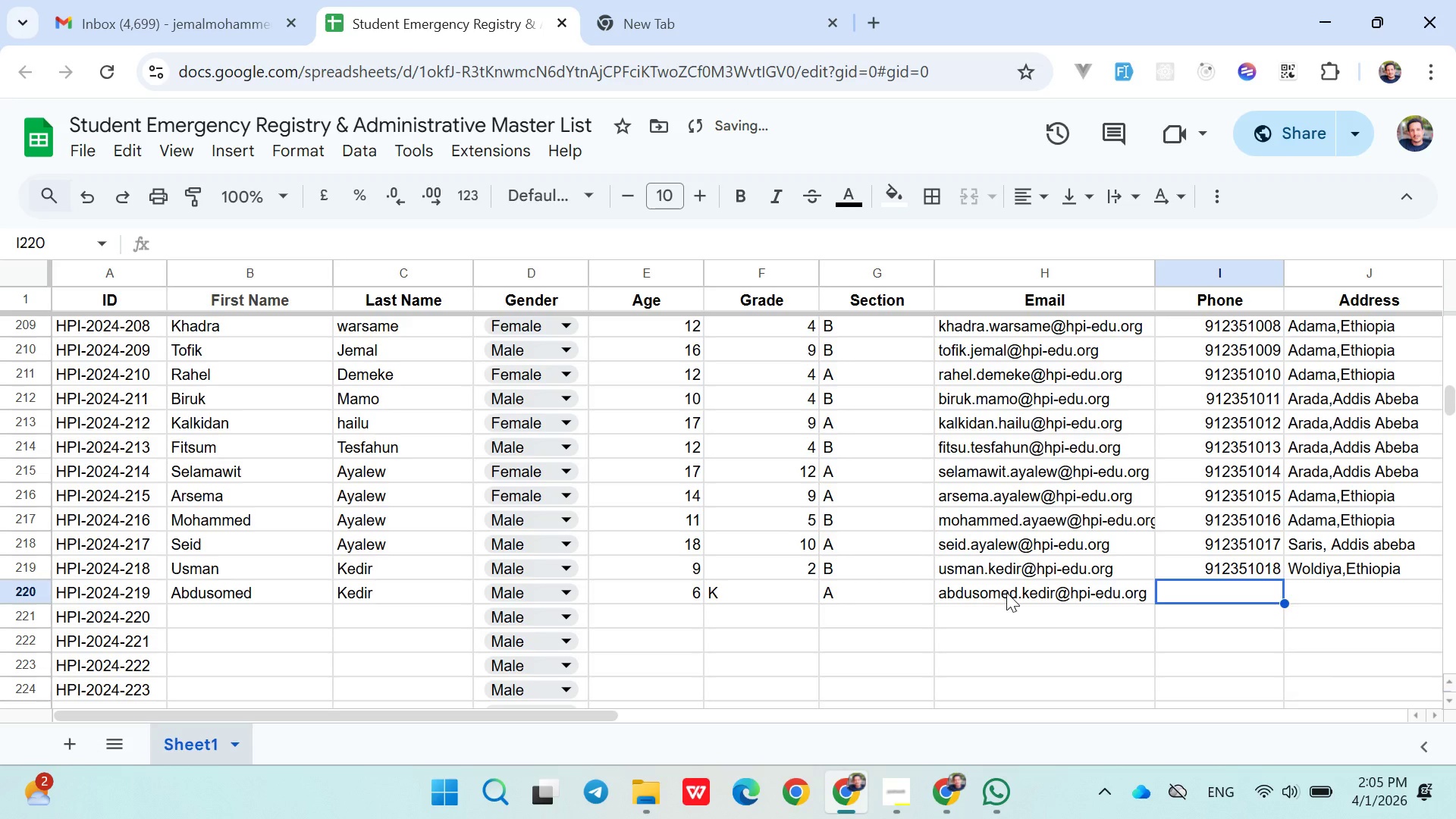 
type(091235019)
 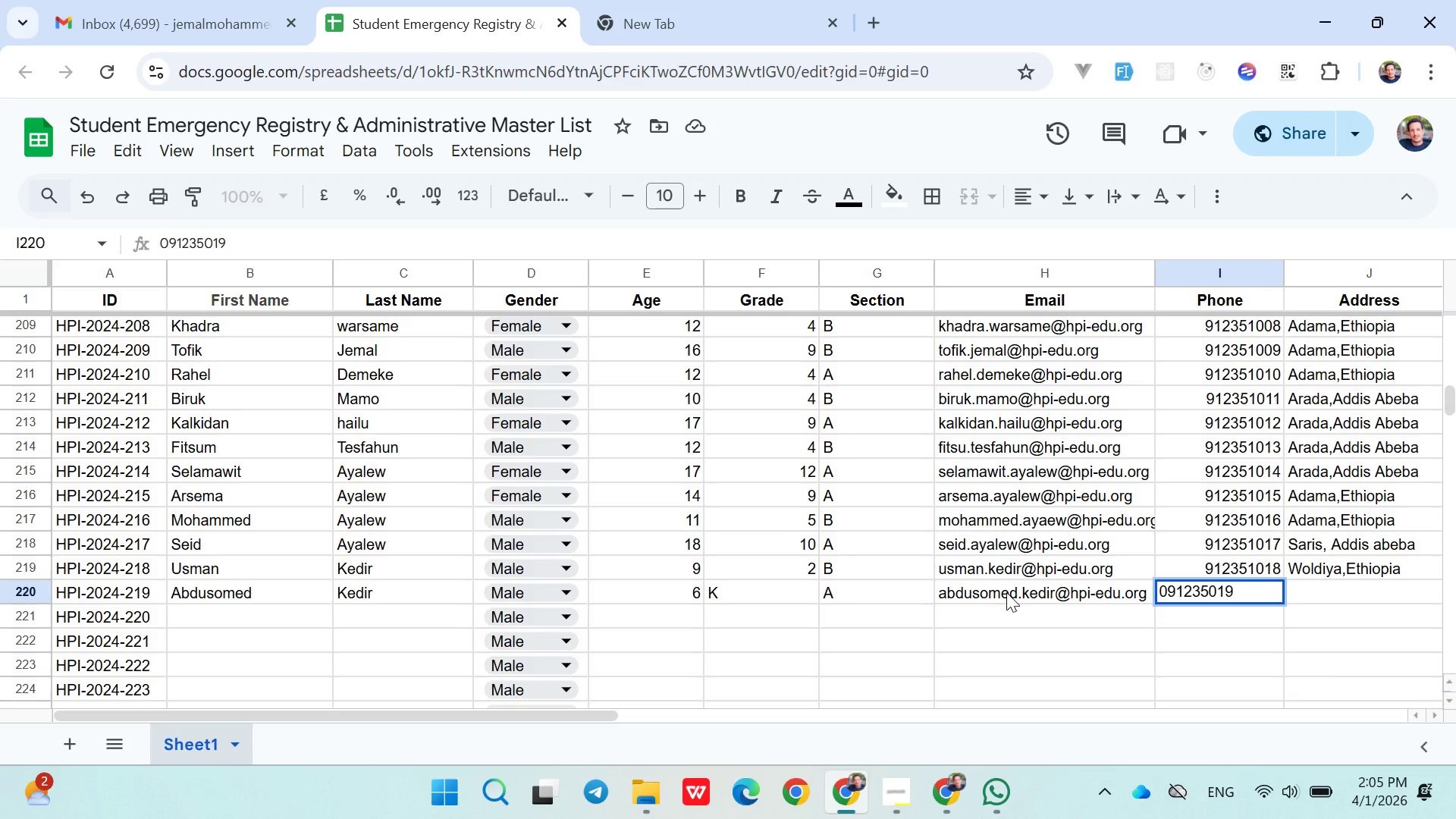 
wait(9.08)
 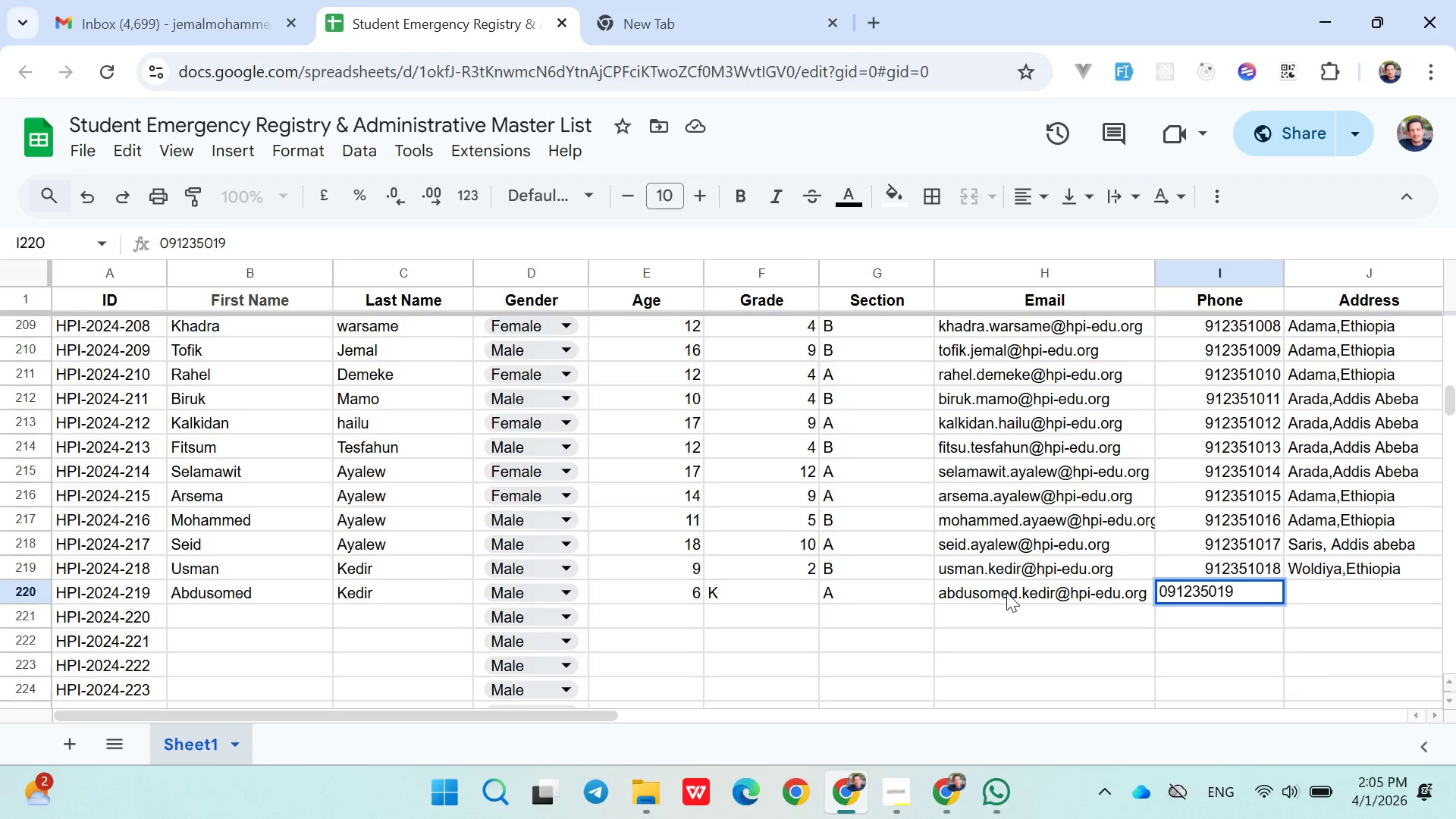 
key(ArrowRight)
 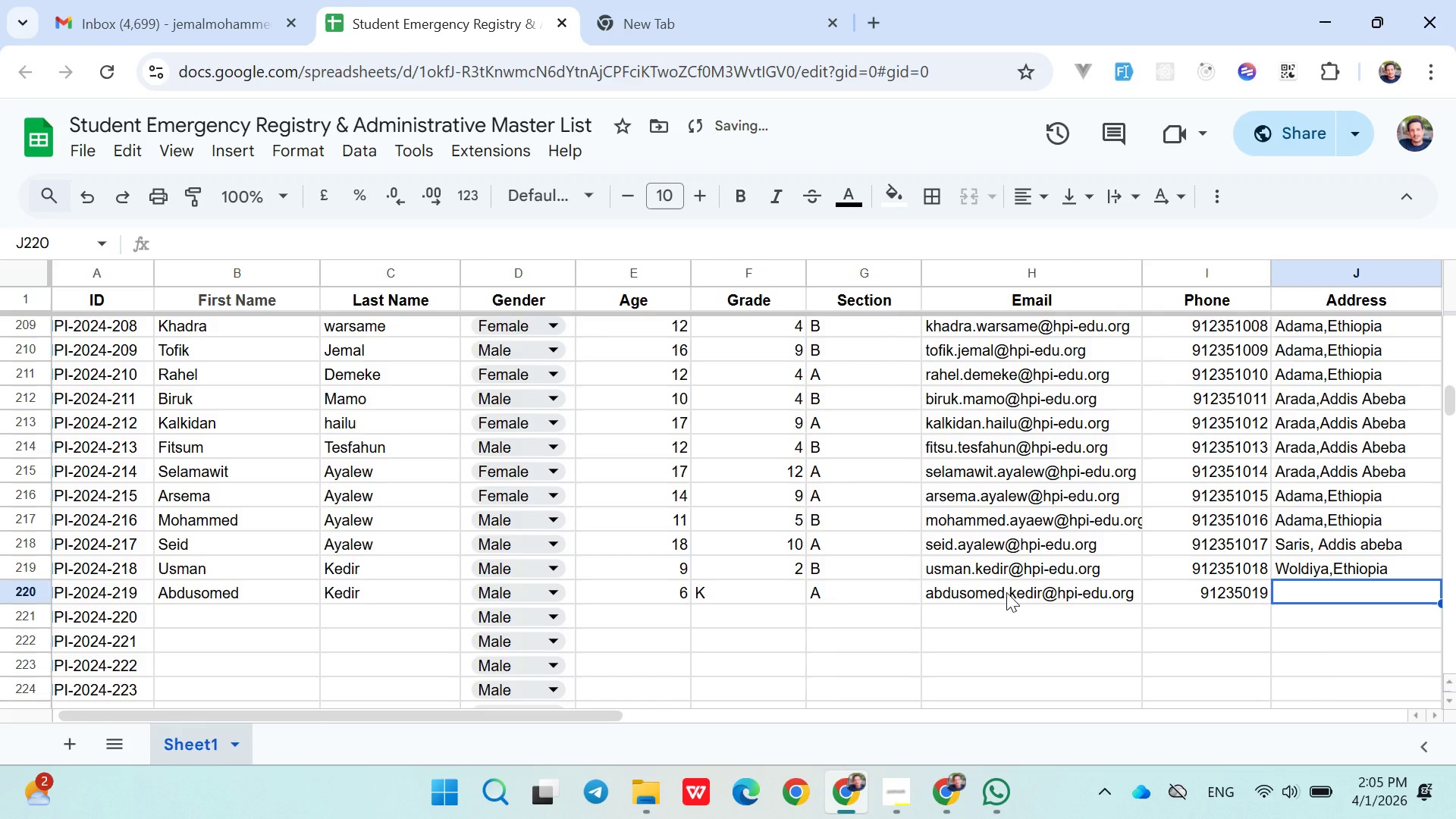 
type(Wold)
 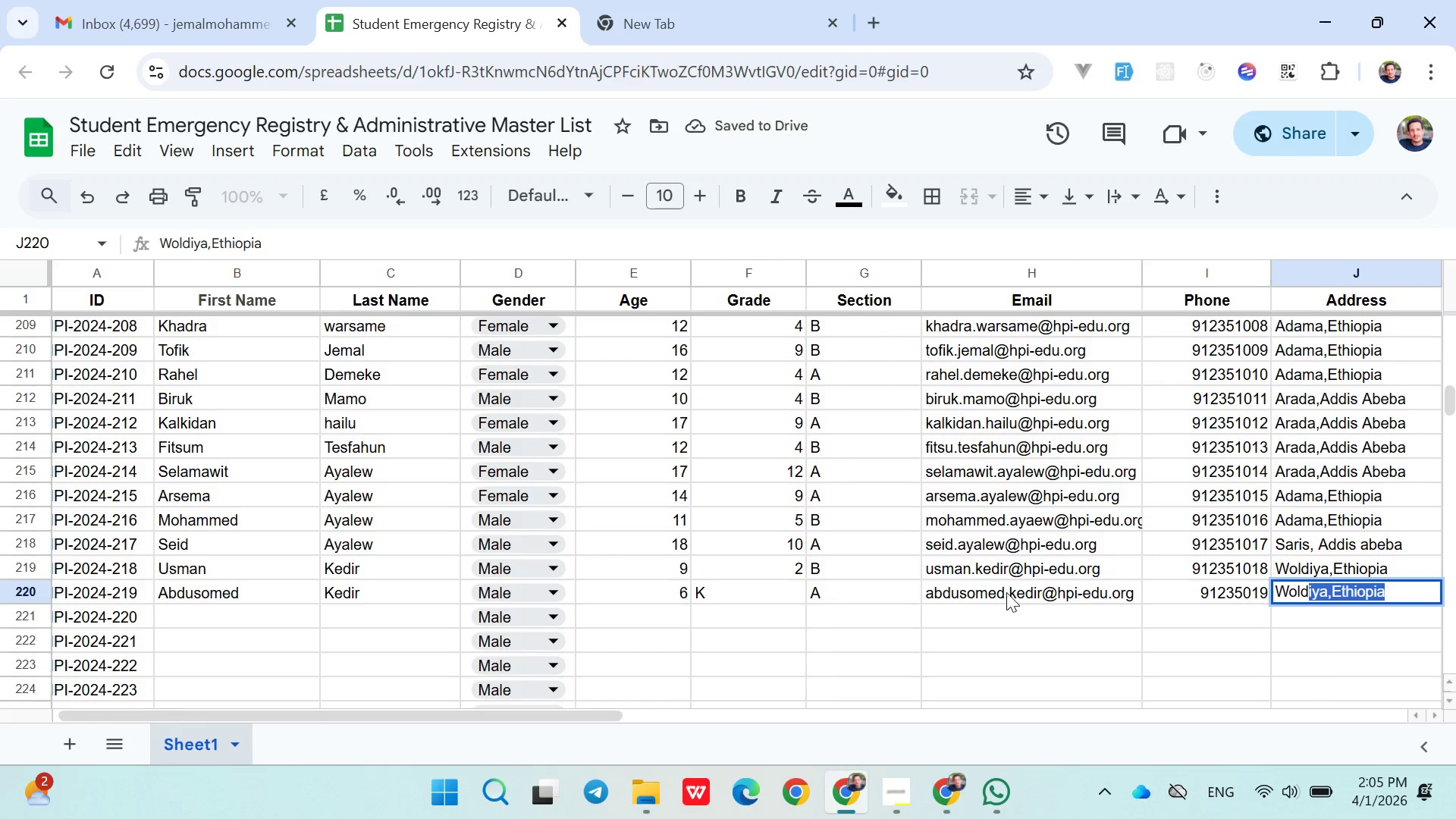 
key(ArrowRight)
 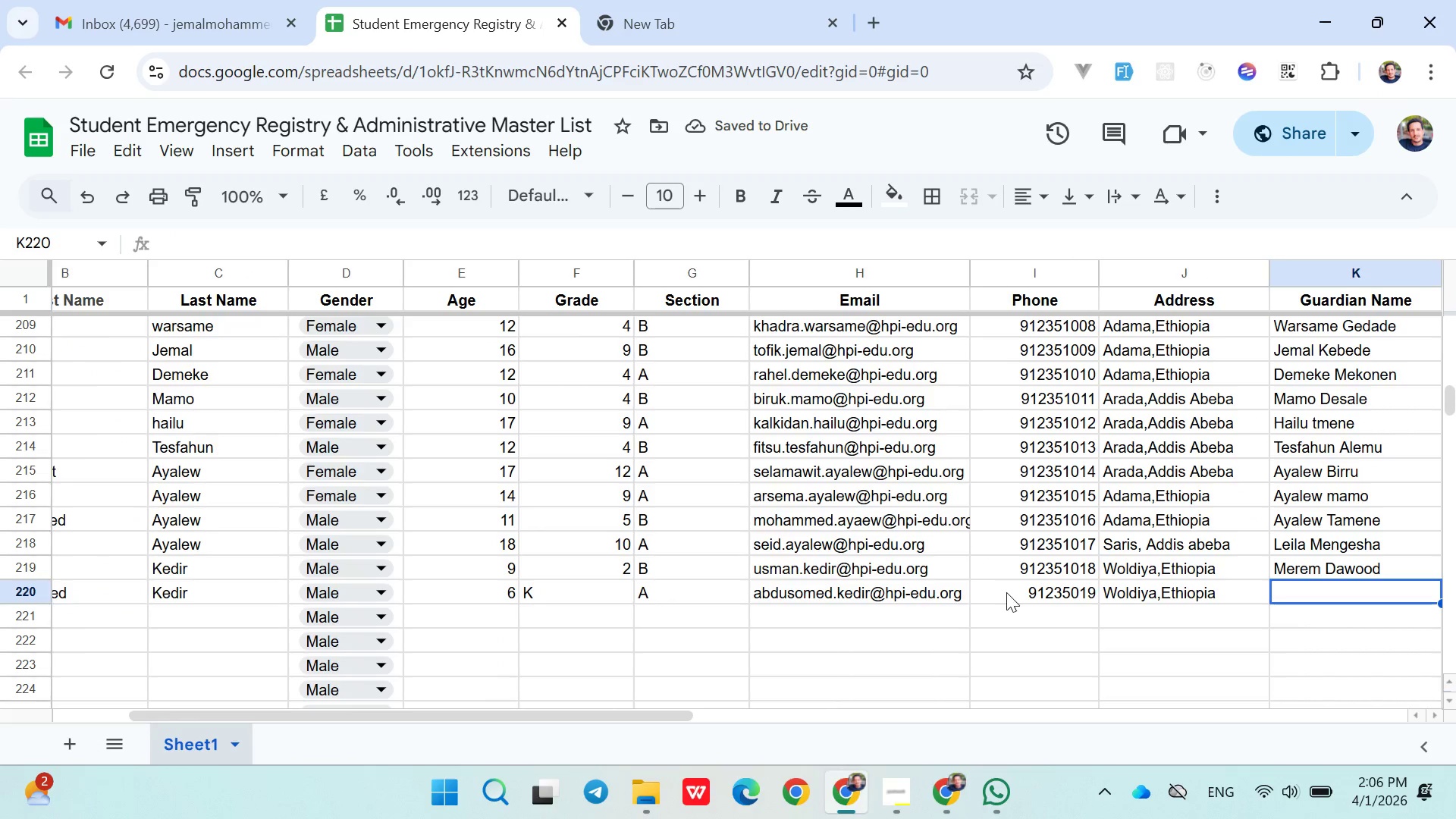 
type(Kedir Mo)
 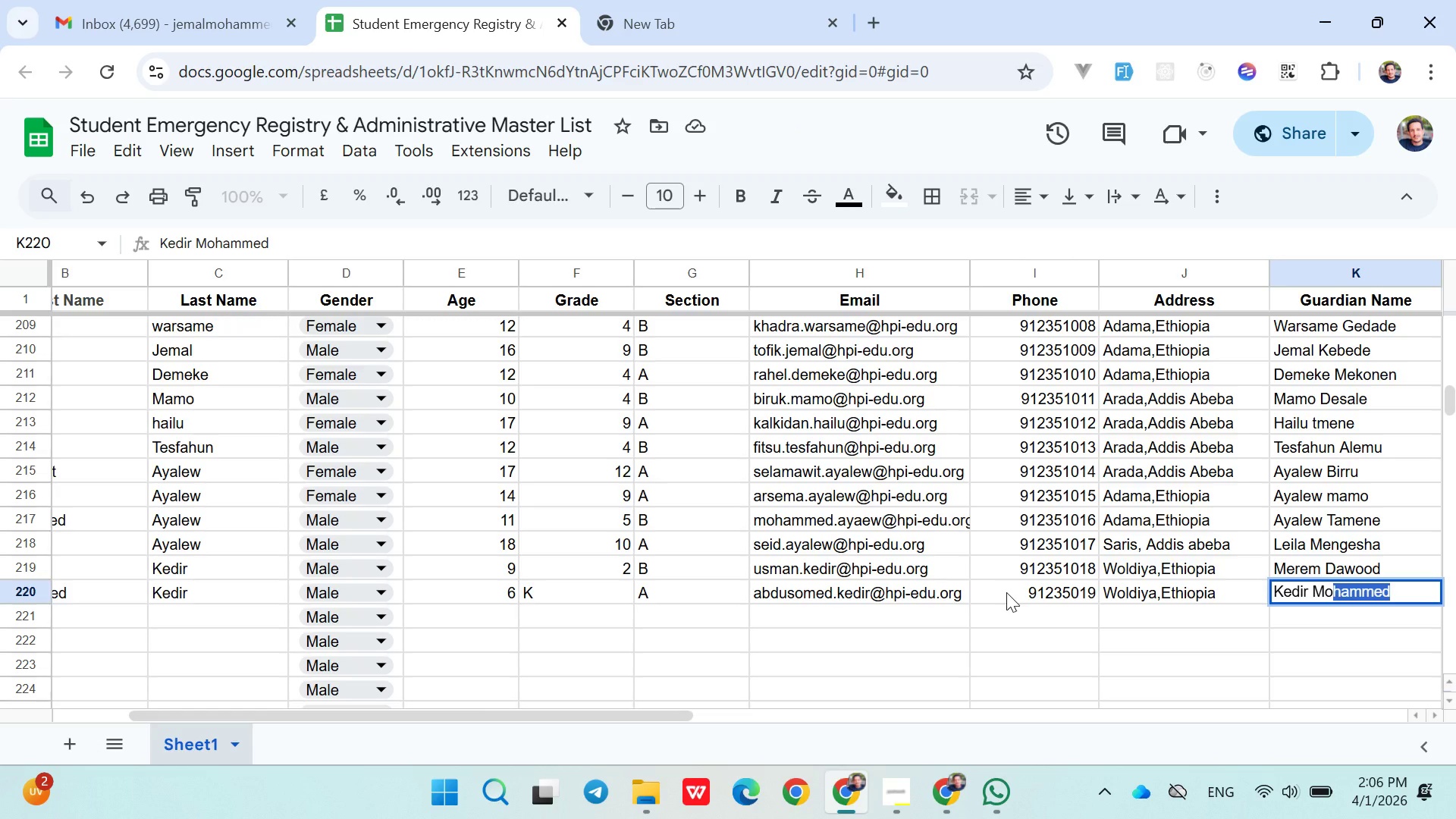 
key(ArrowRight)
 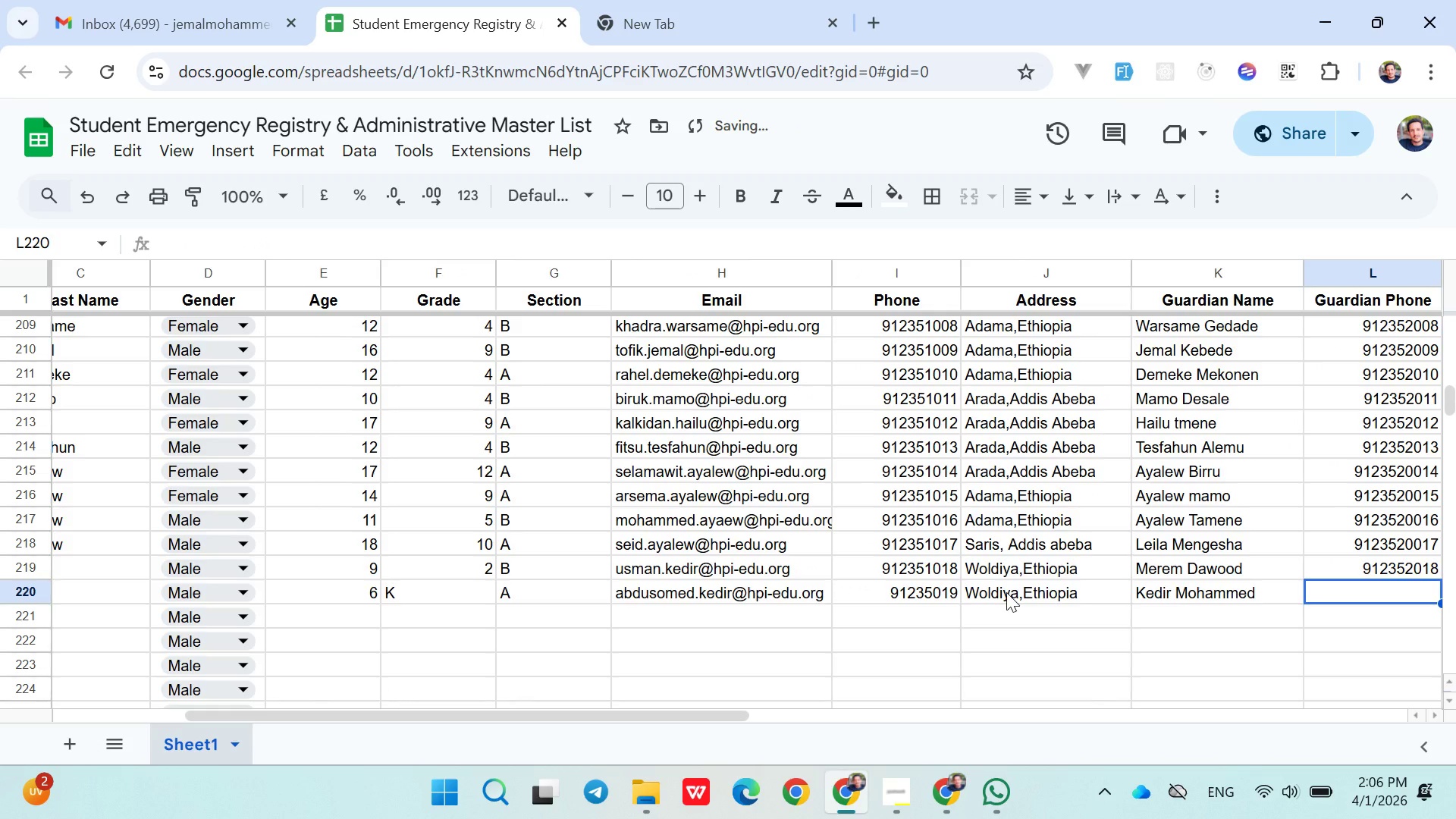 
type(0912352019)
 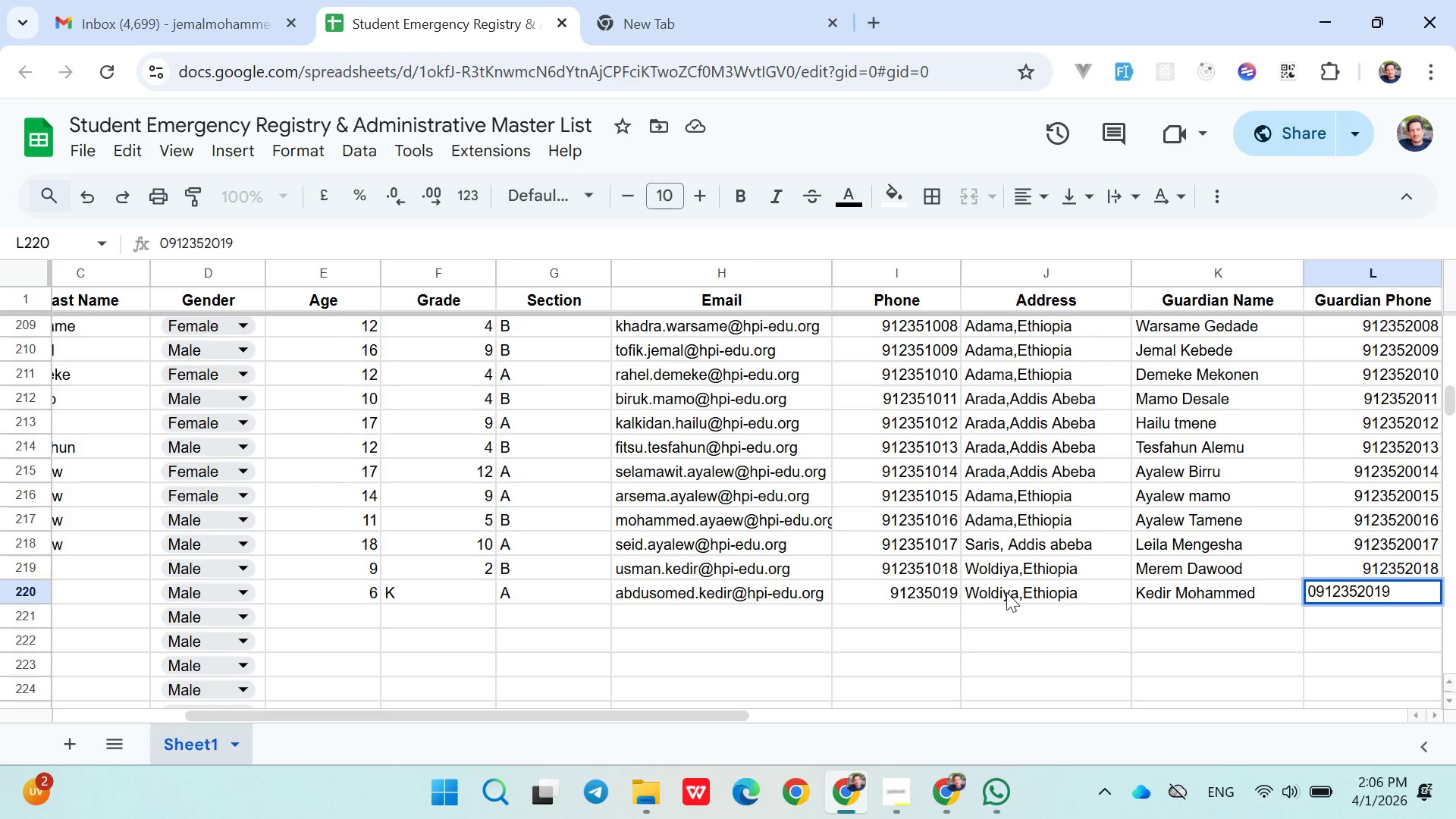 
key(ArrowDown)
 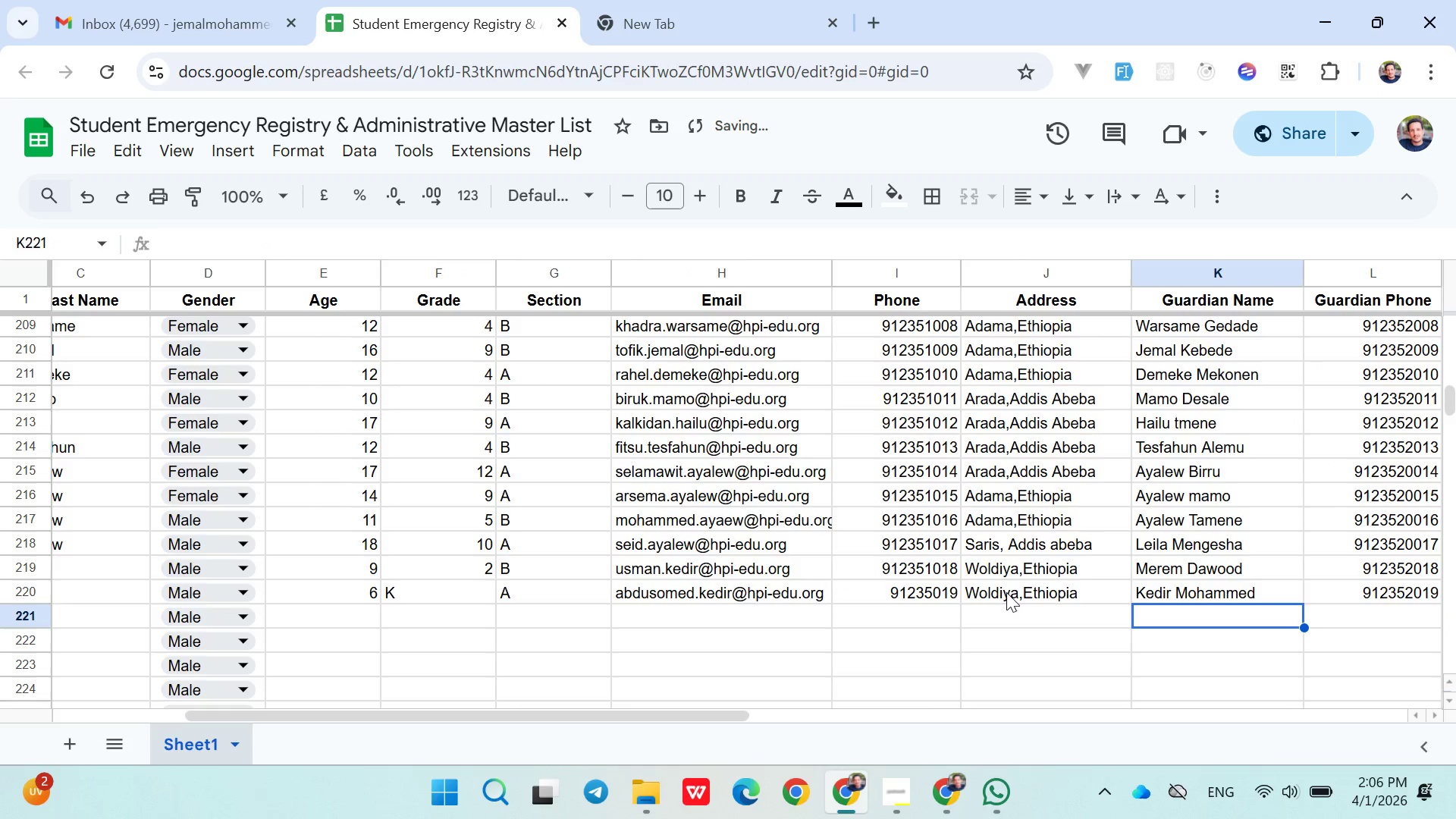 
hold_key(key=ArrowLeft, duration=0.94)
 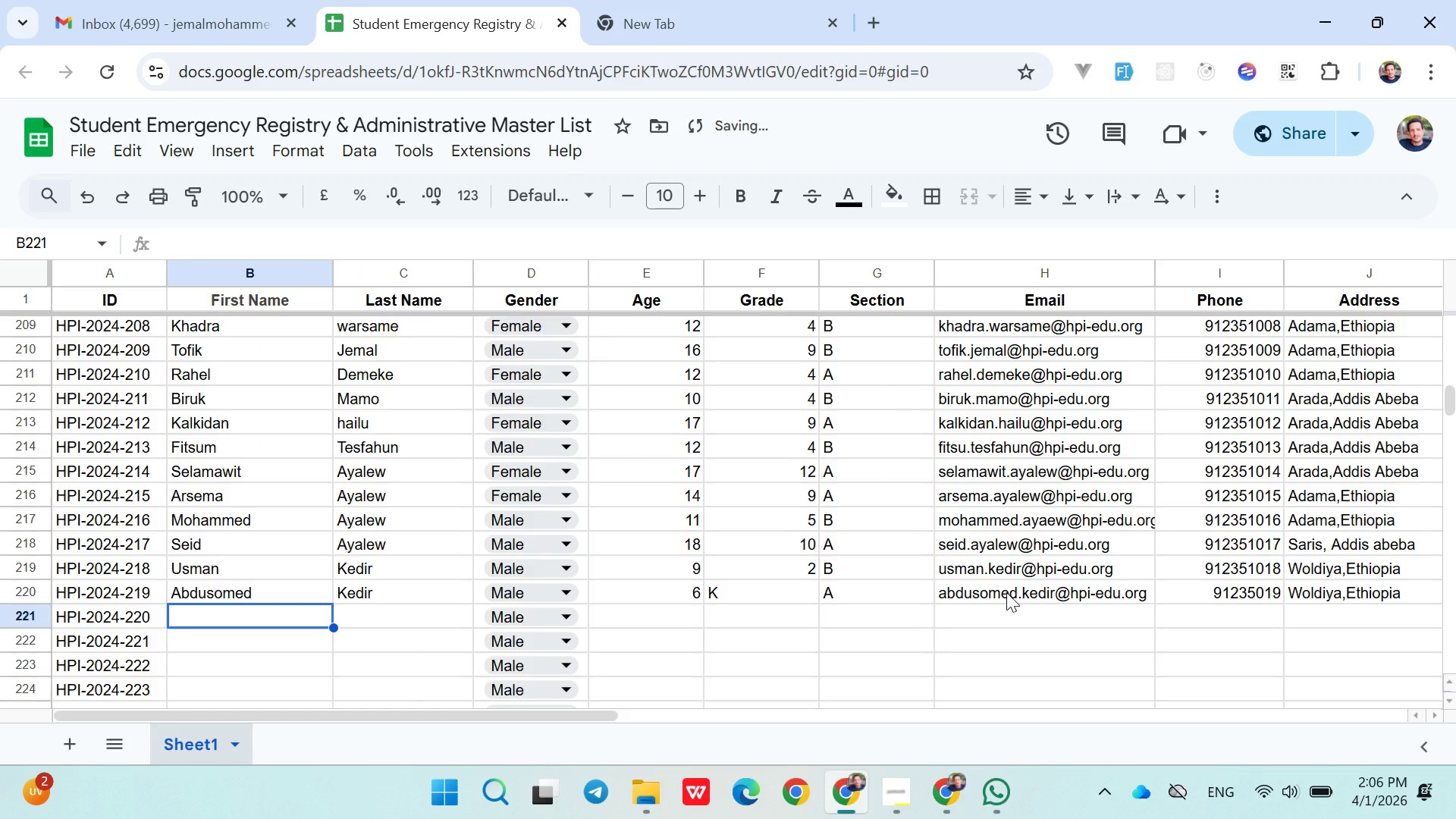 
key(ArrowRight)
 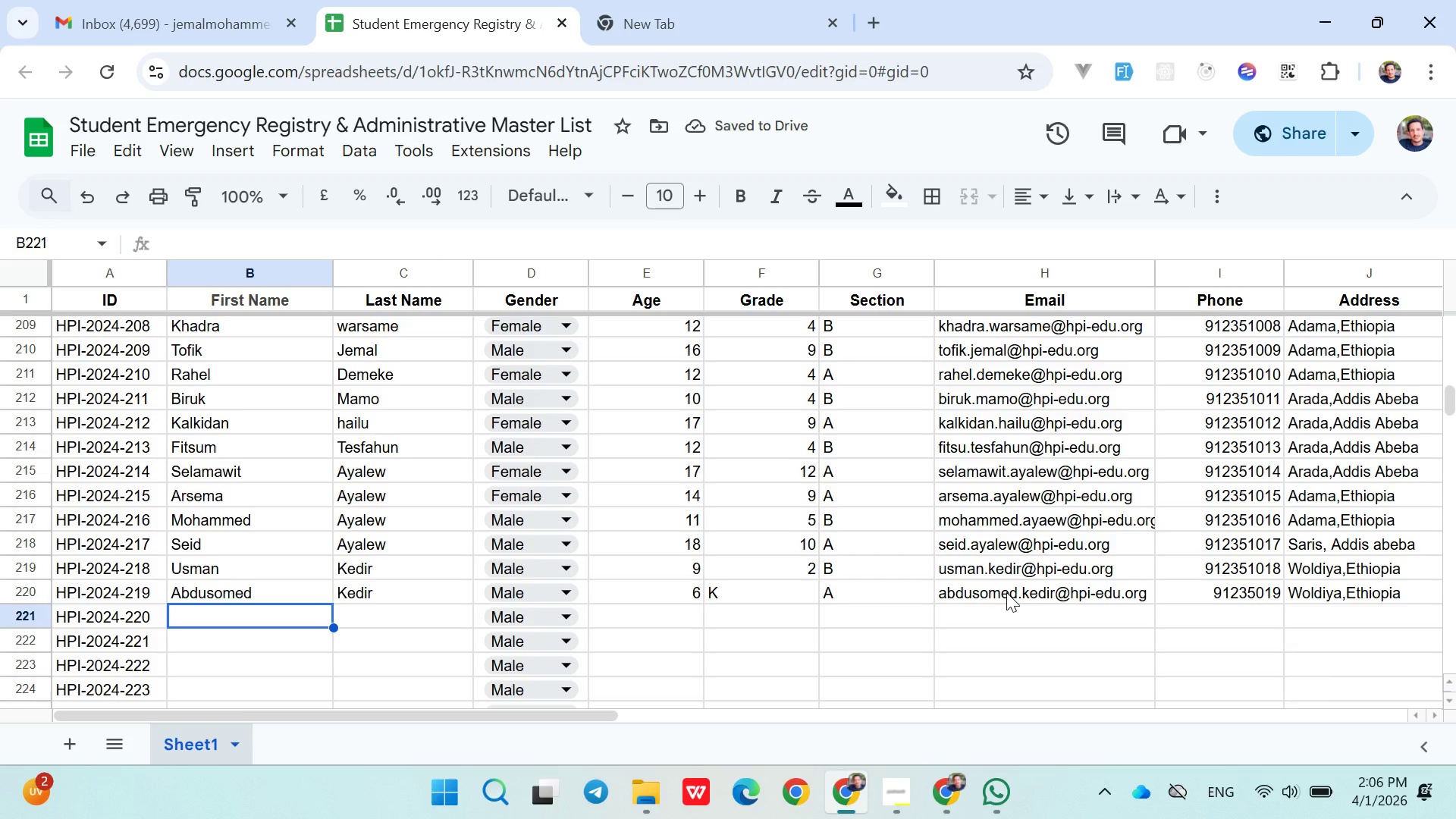 
type(Umer)
 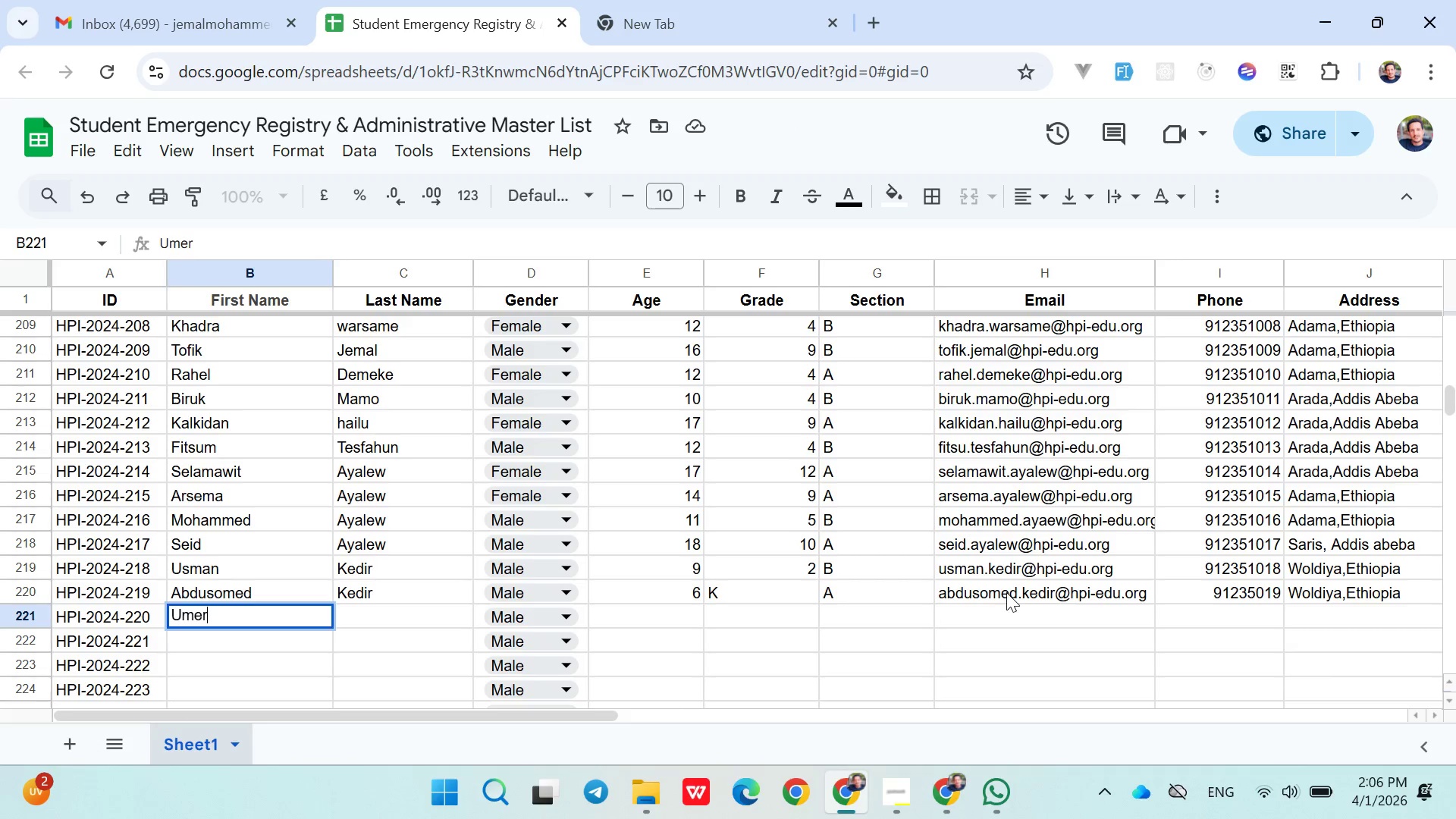 
key(ArrowRight)
 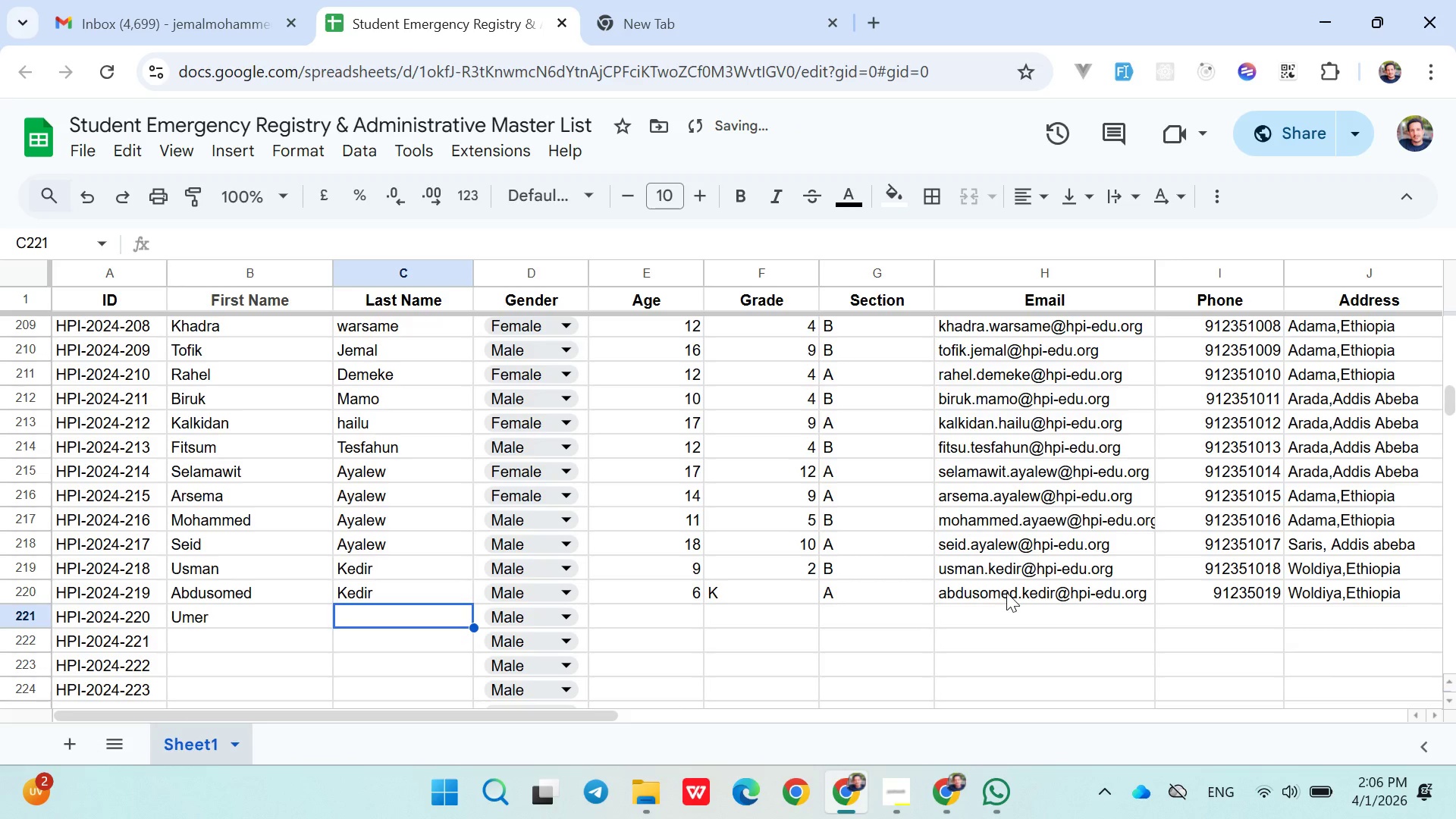 
type(Abdu)
 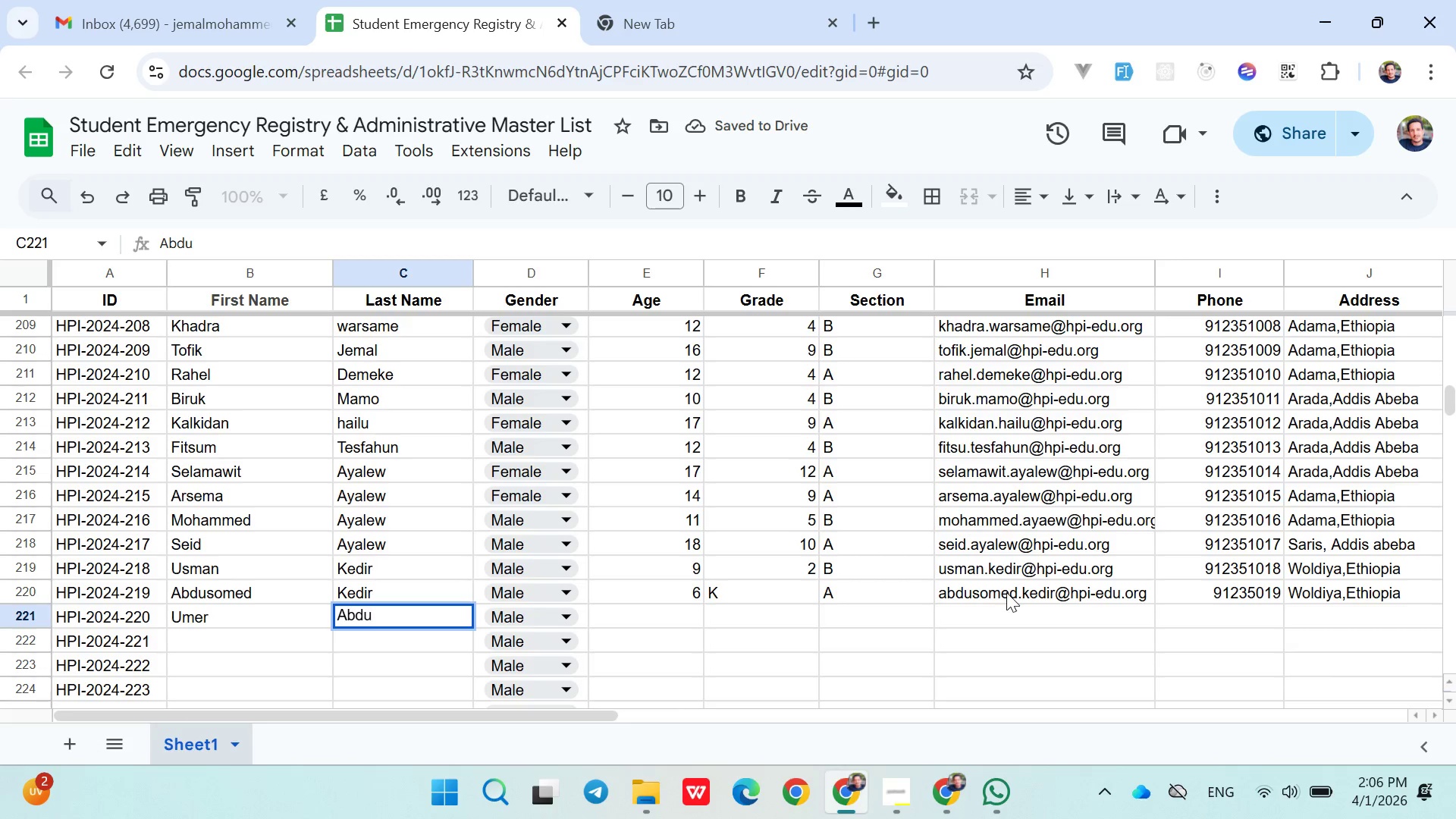 
key(ArrowRight)
 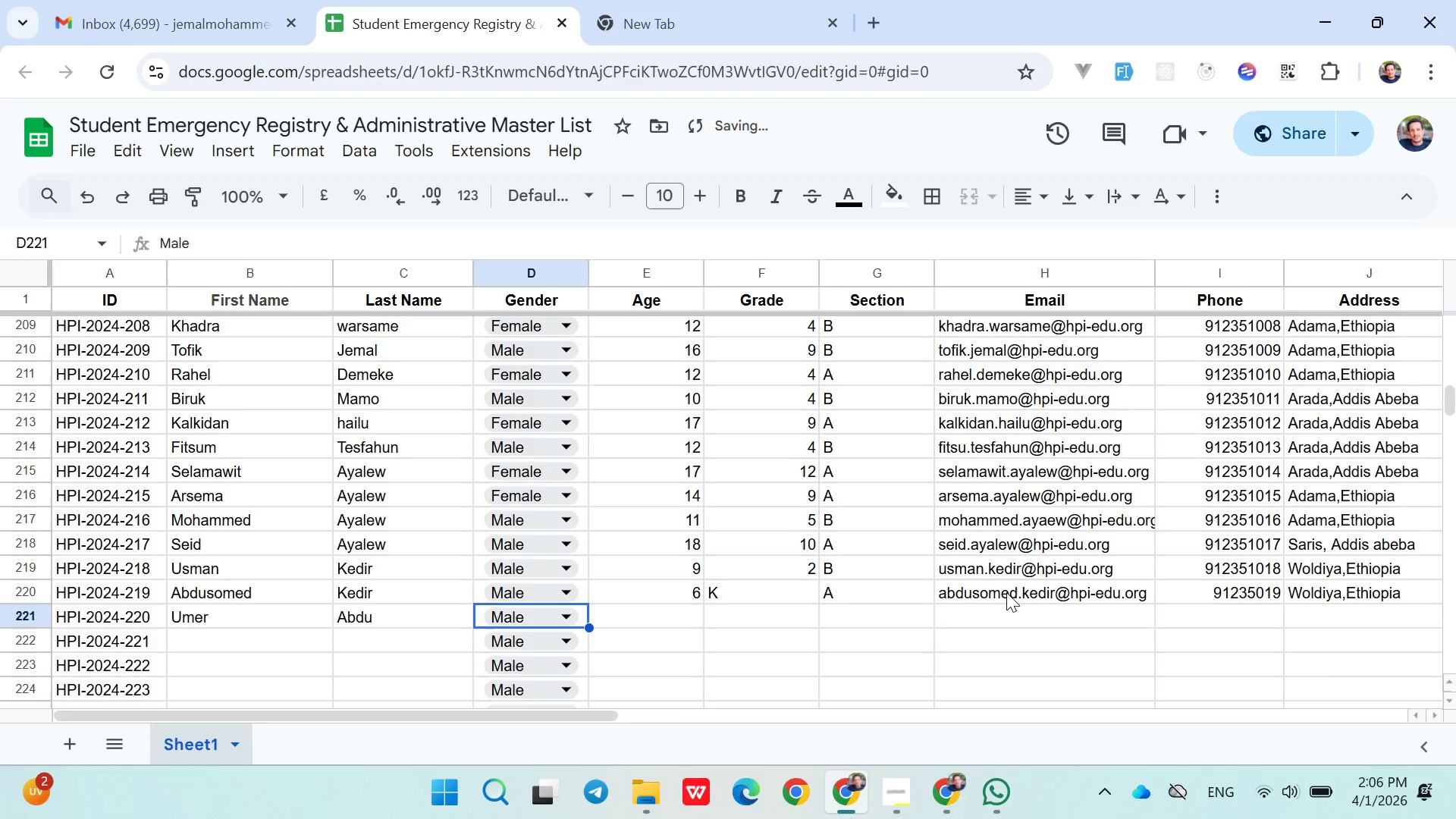 
key(ArrowRight)
 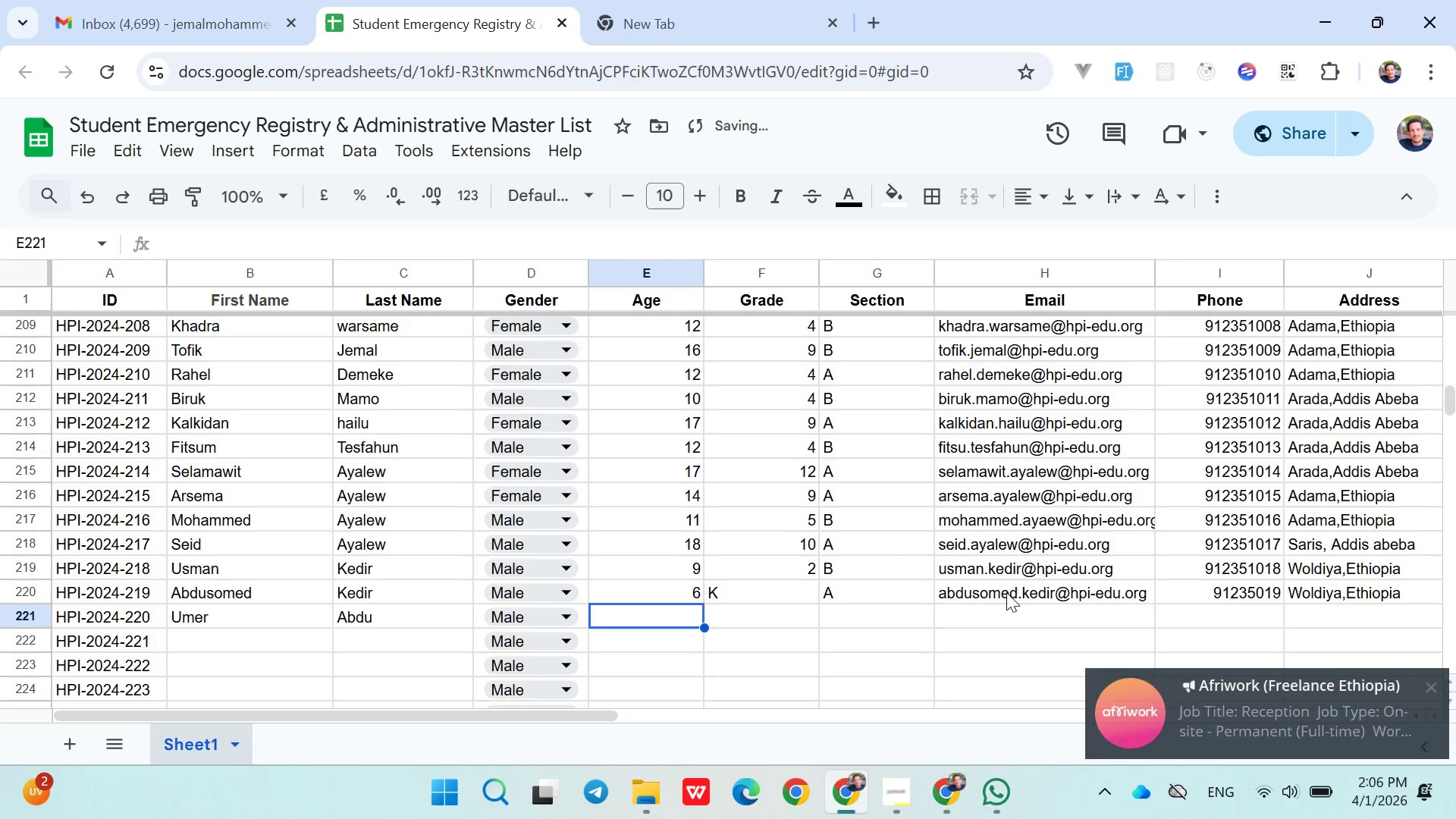 
key(9)
 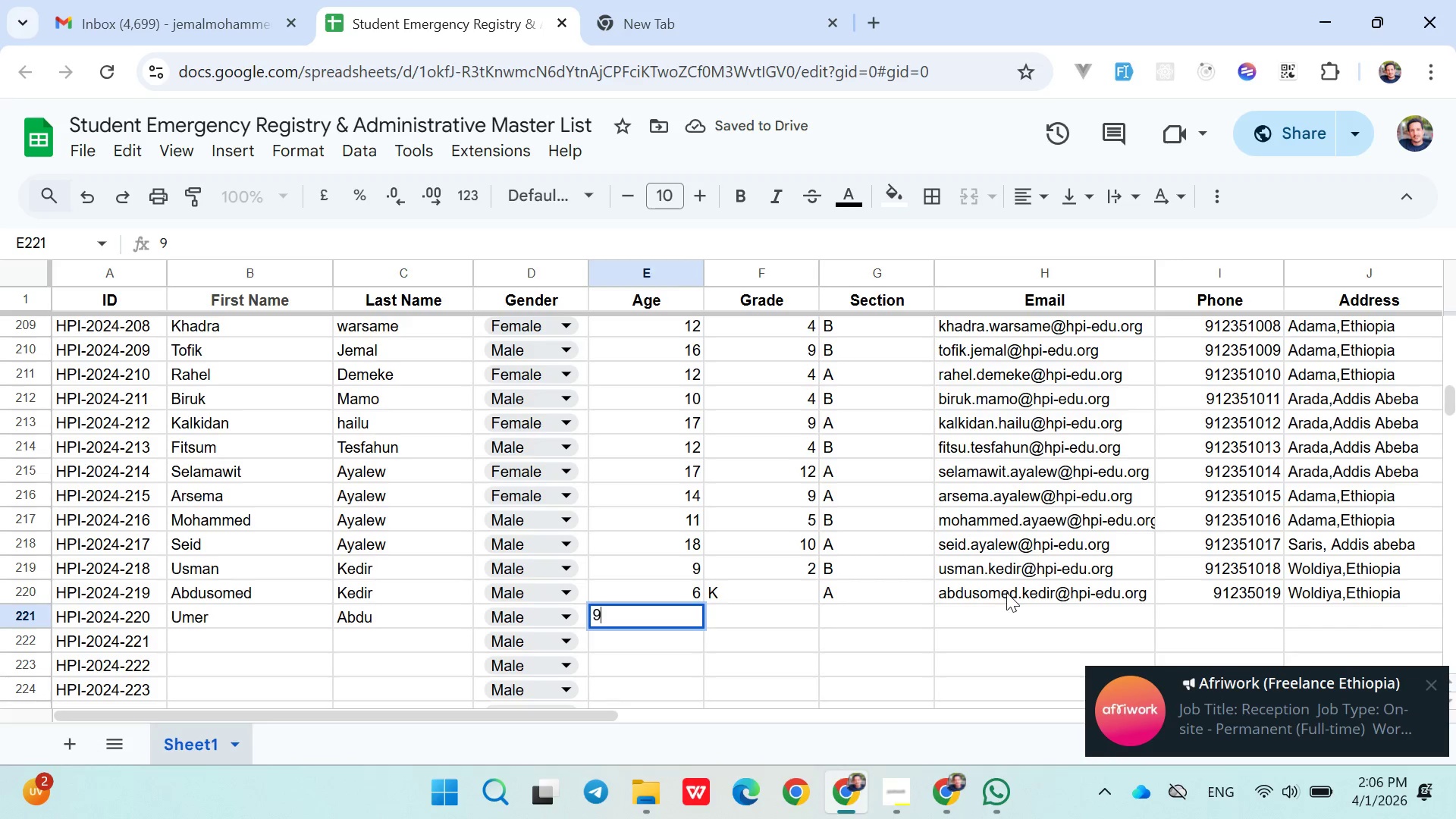 
key(ArrowRight)
 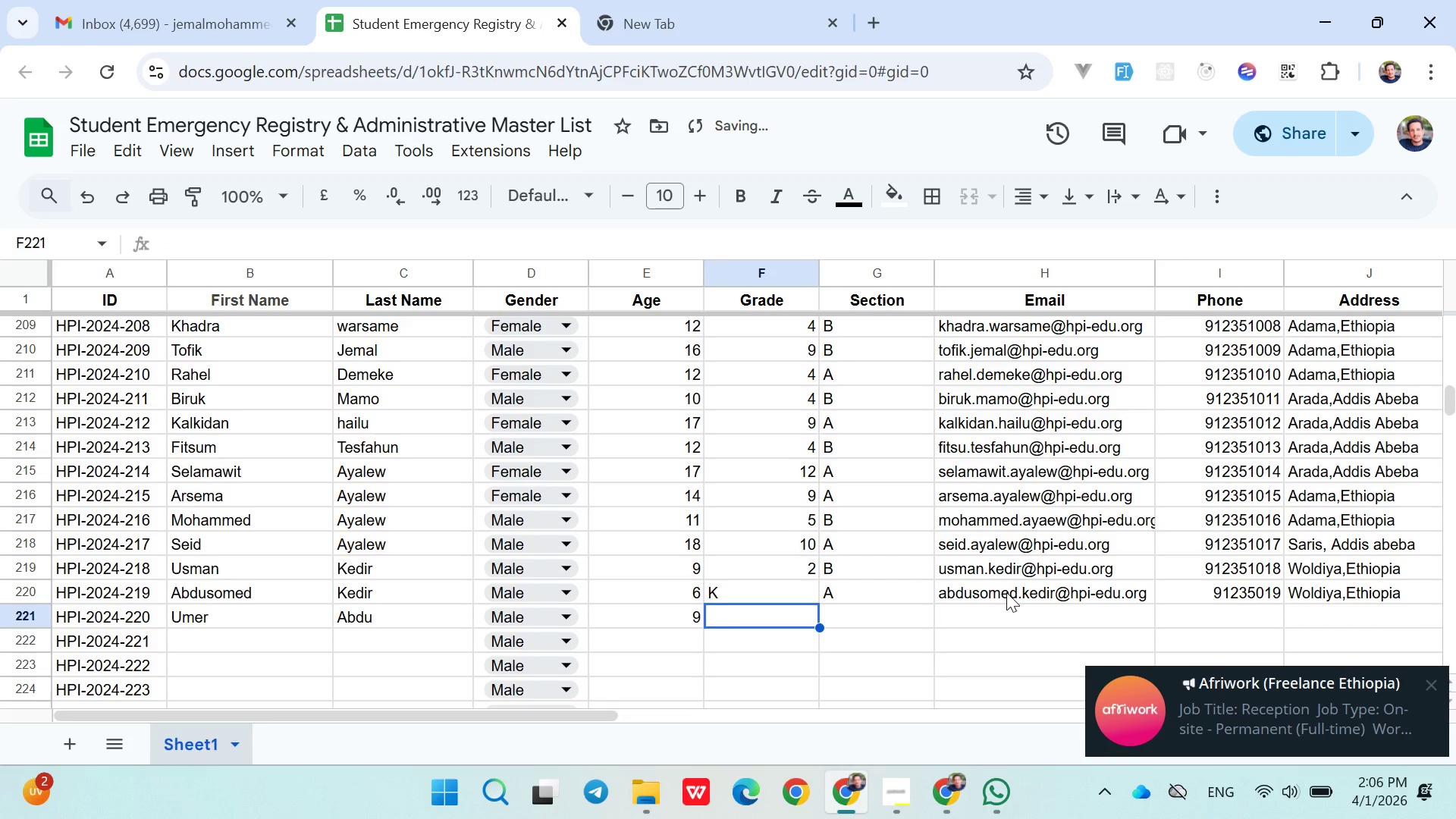 
key(Shift+ShiftLeft)
 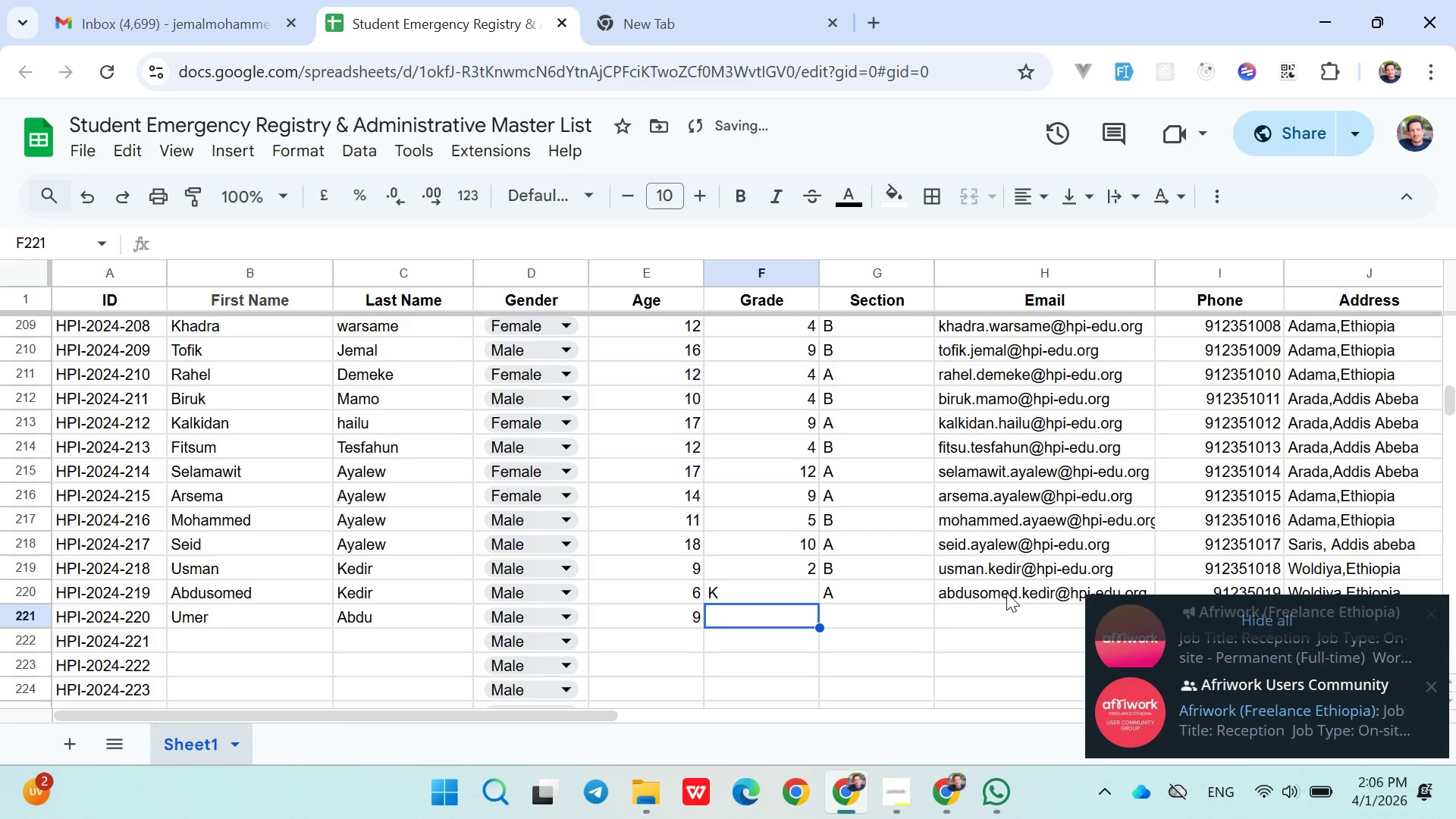 
key(2)
 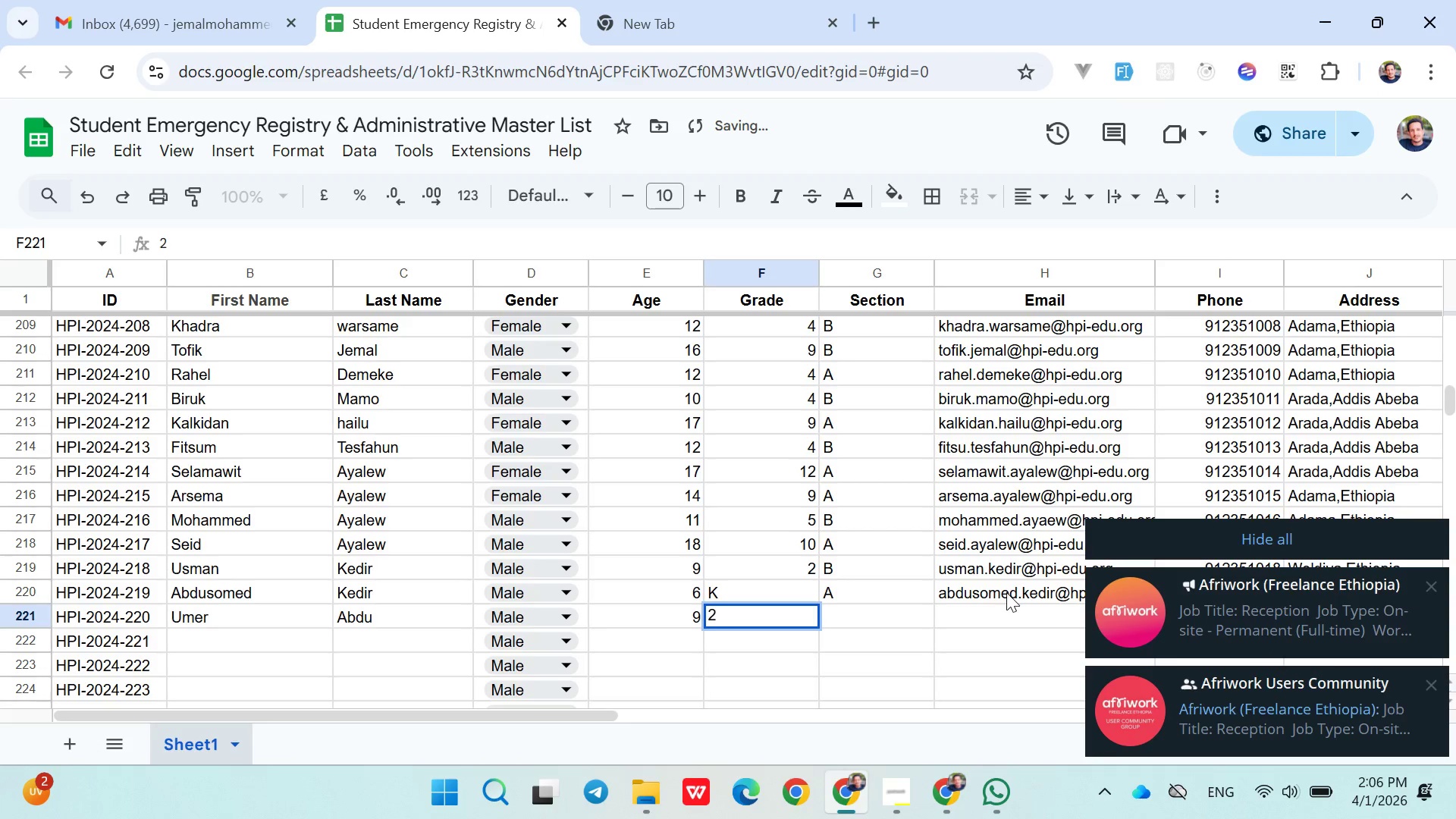 
key(ArrowRight)
 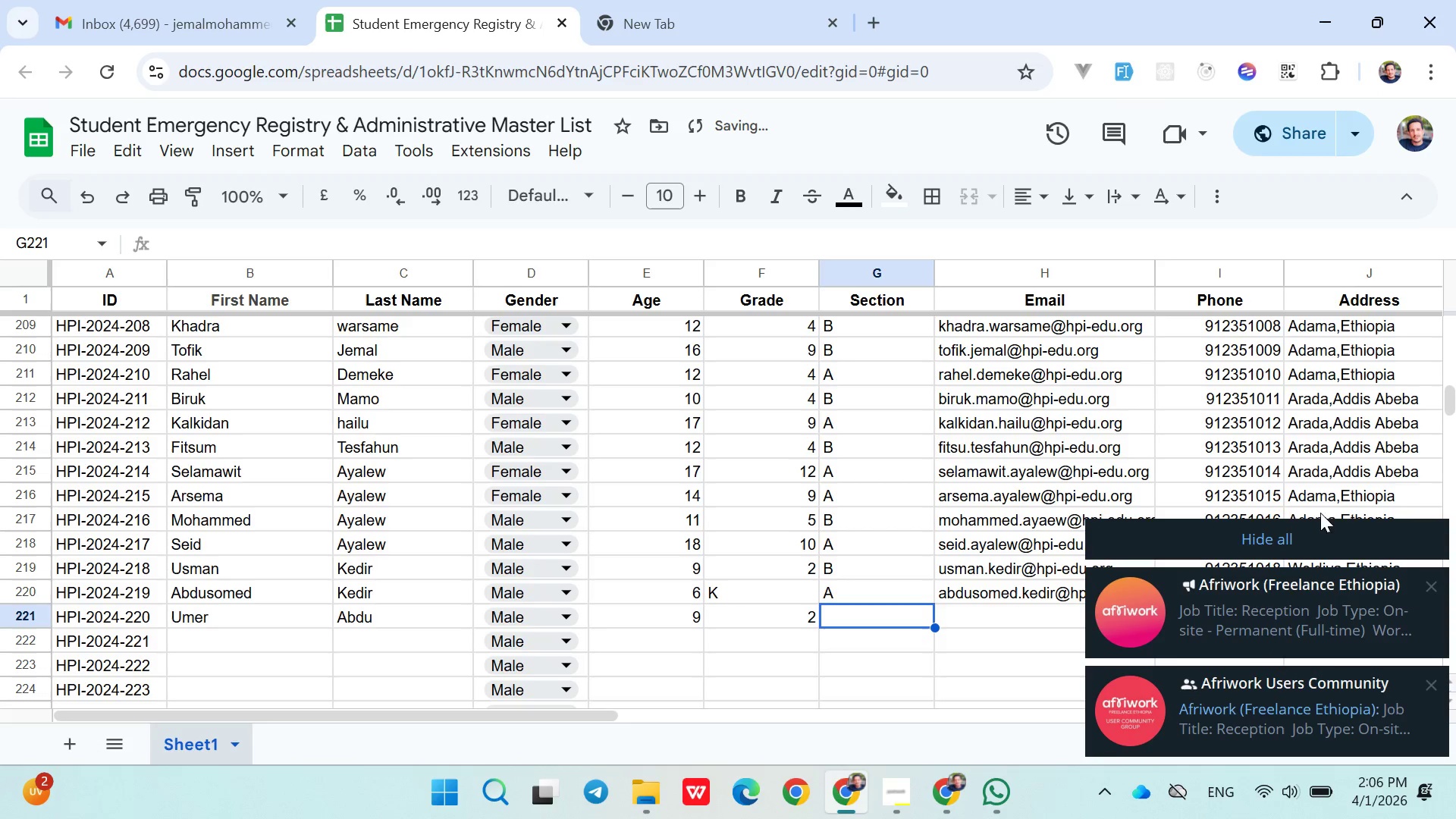 
left_click([1294, 522])
 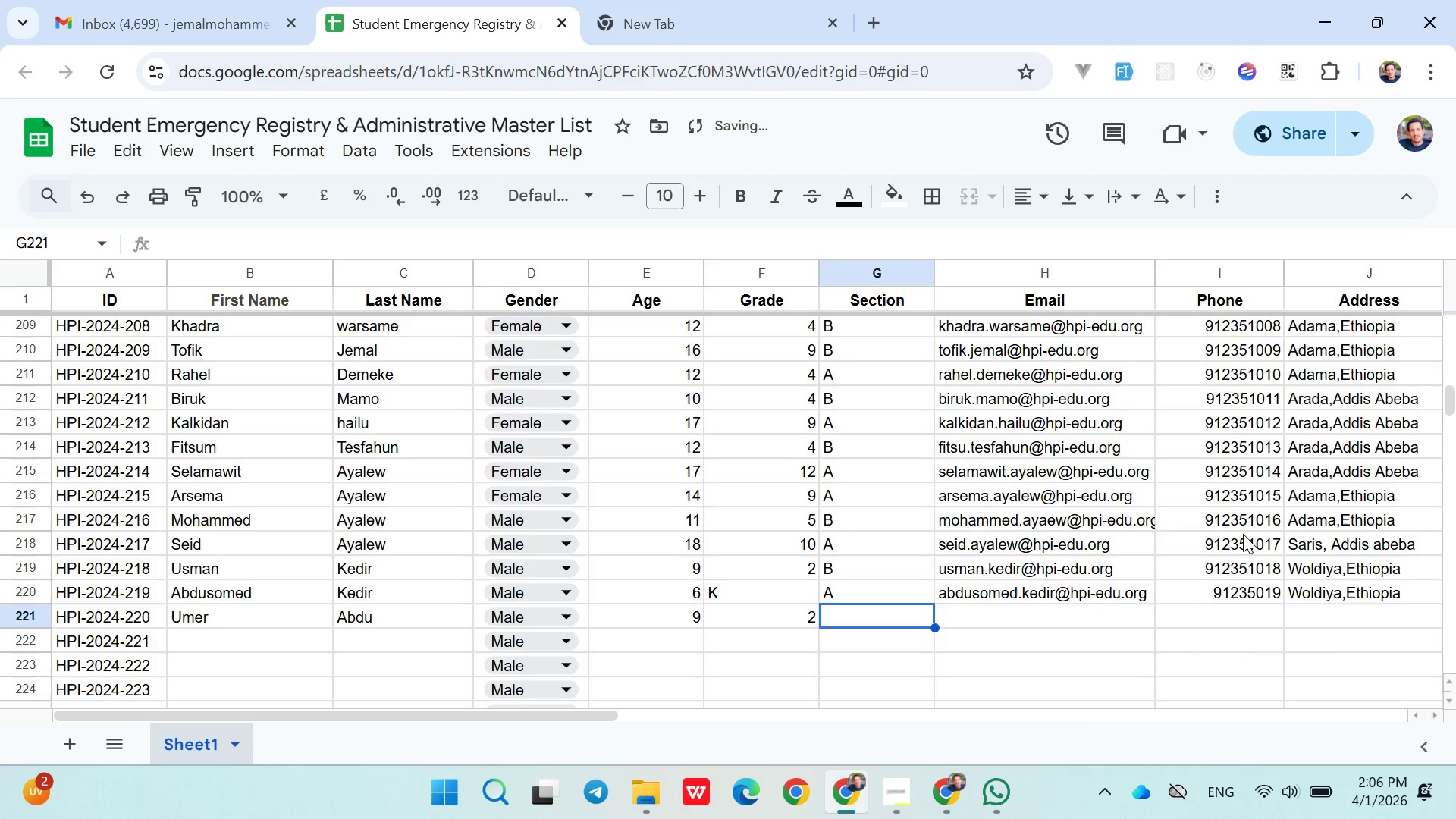 
key(Shift+B)
 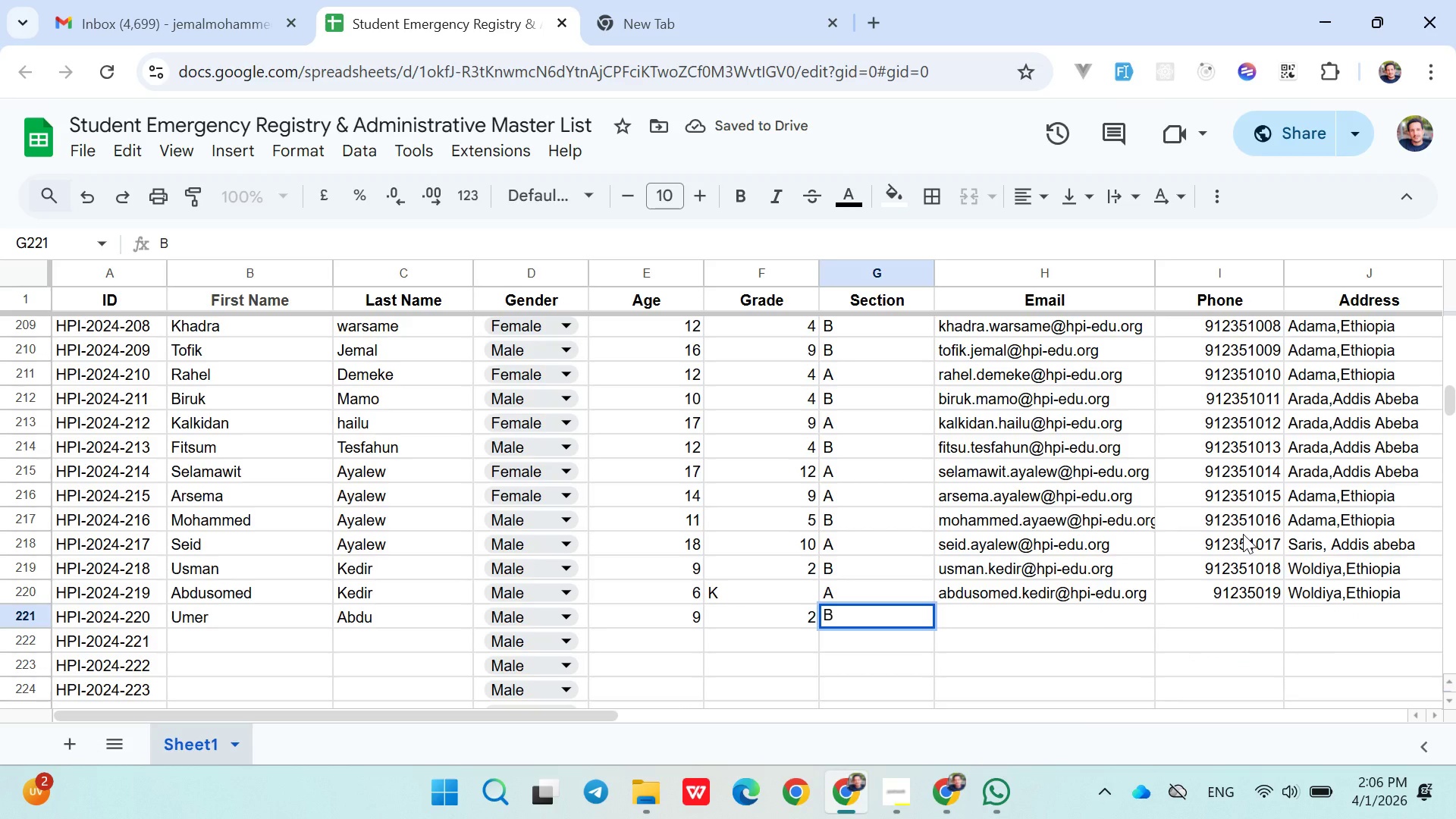 
key(ArrowRight)
 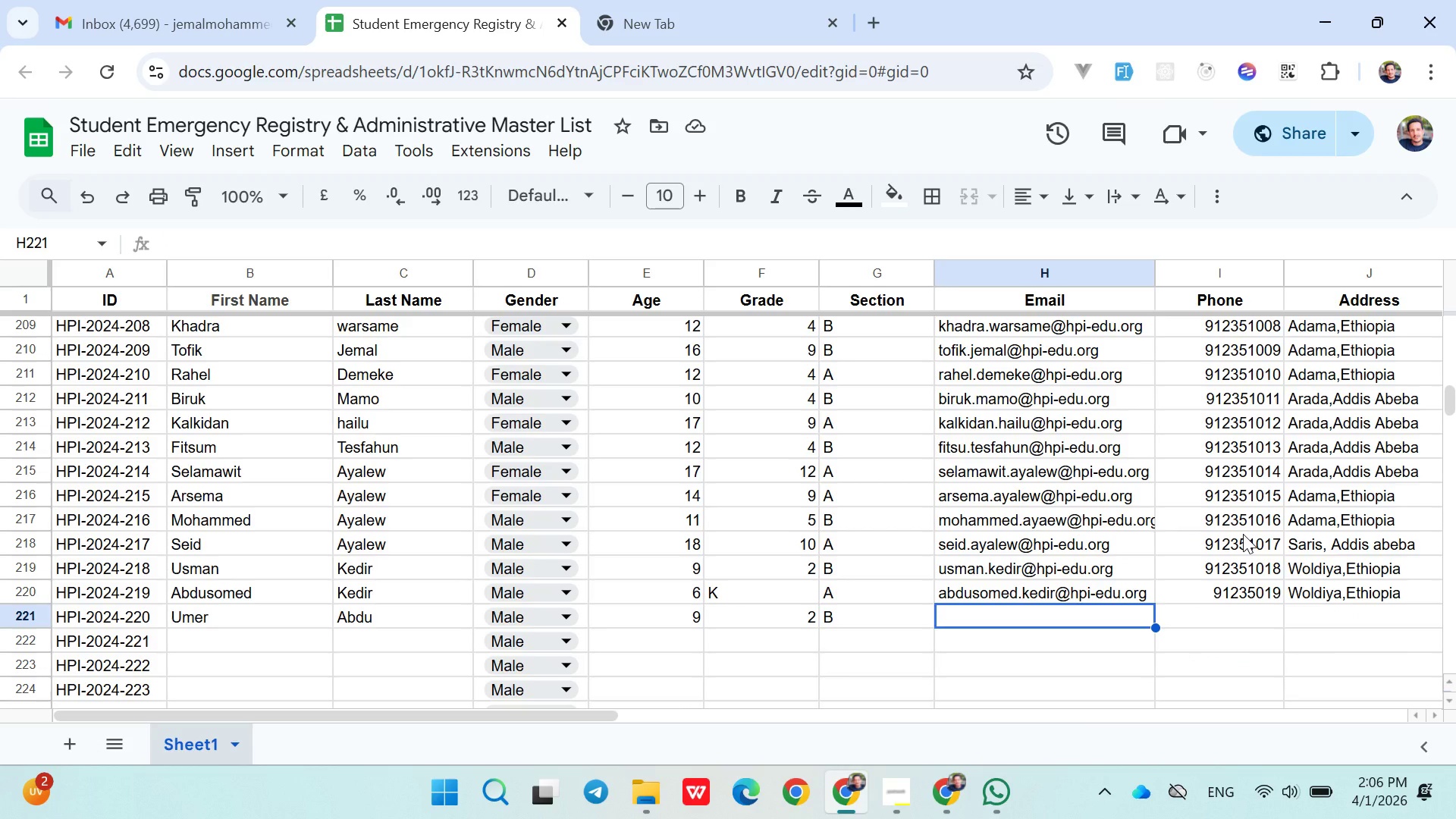 
wait(20.27)
 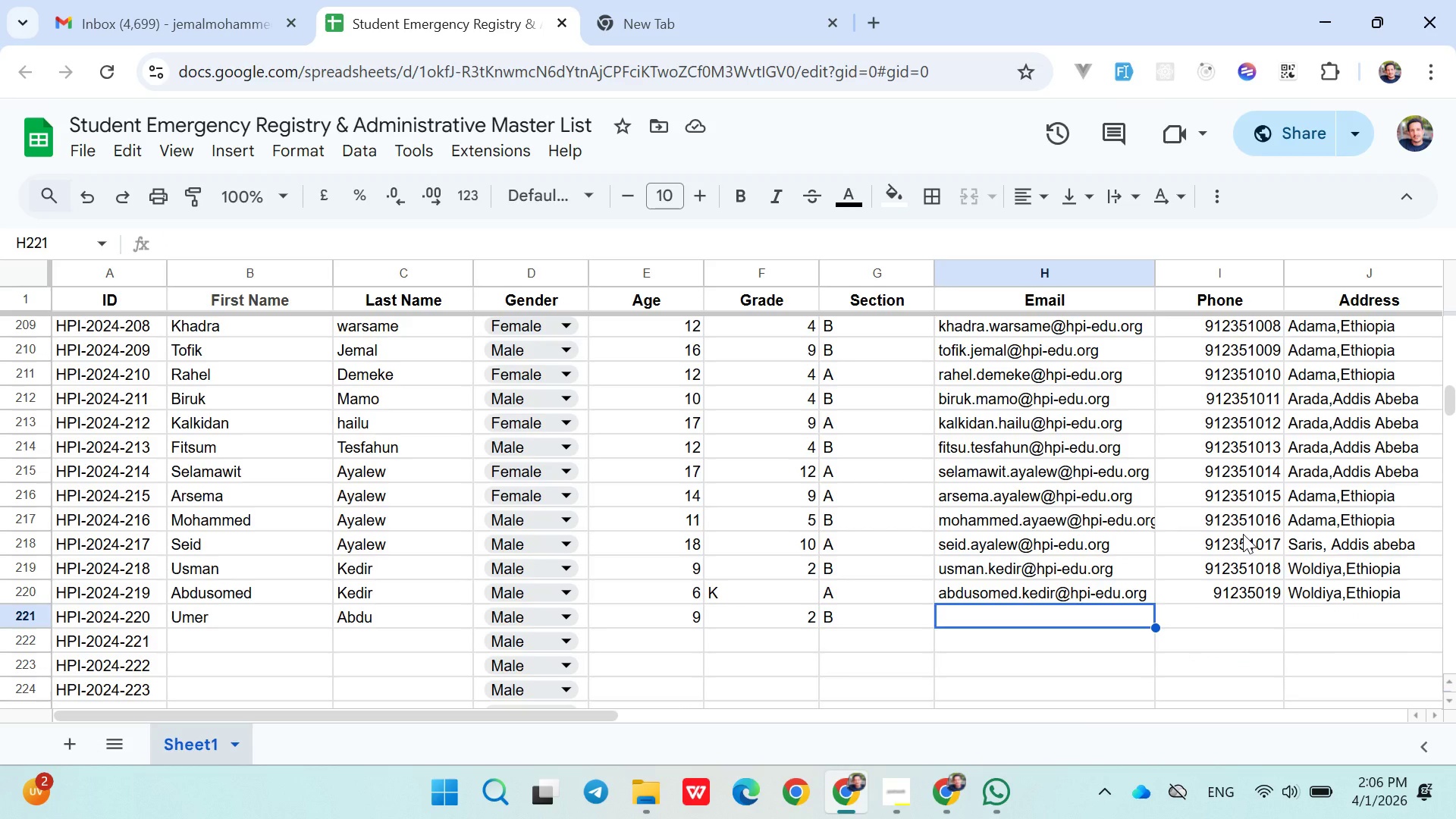 
type(umer.abdu@hpi-edu.org)
 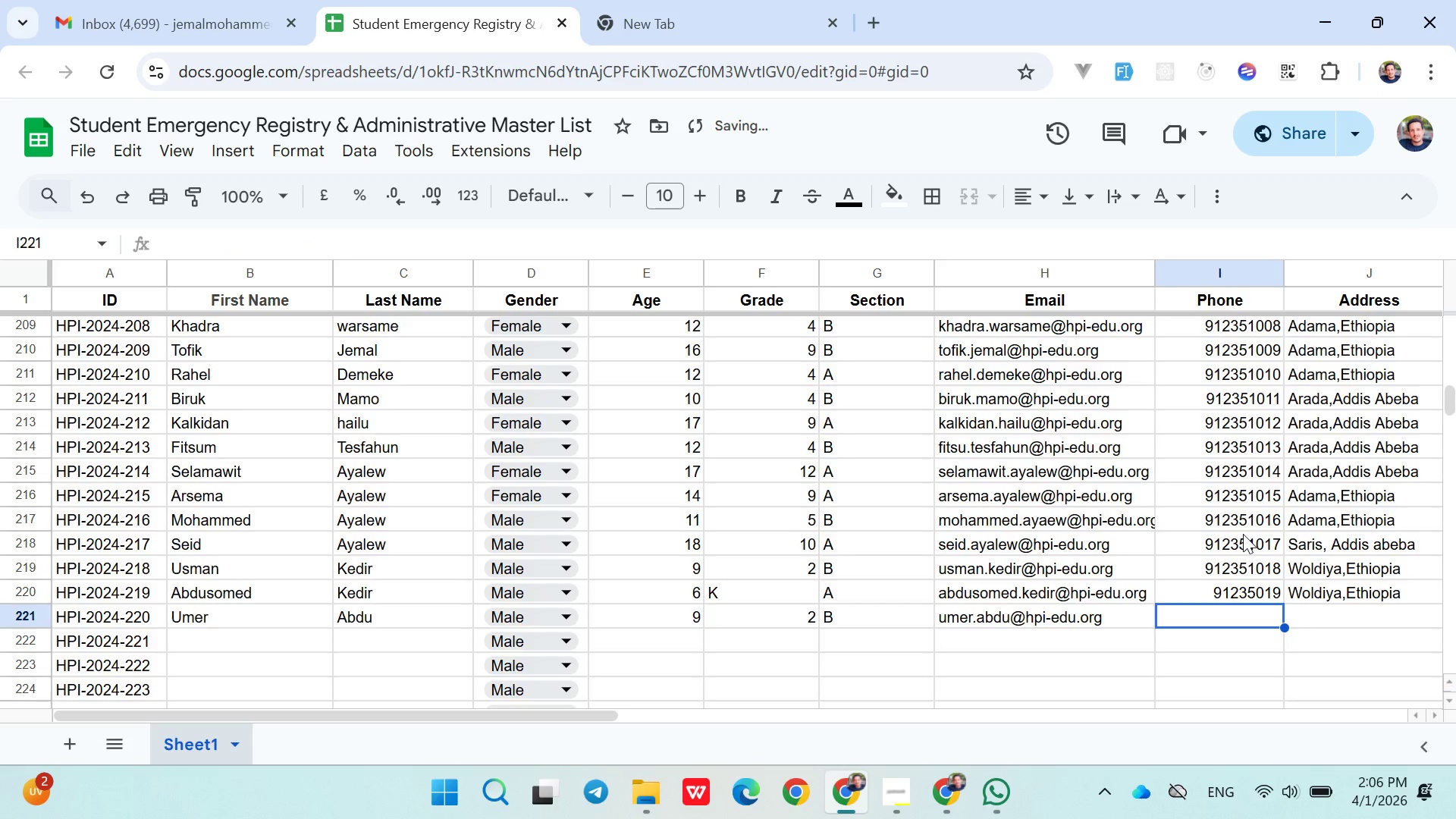 
 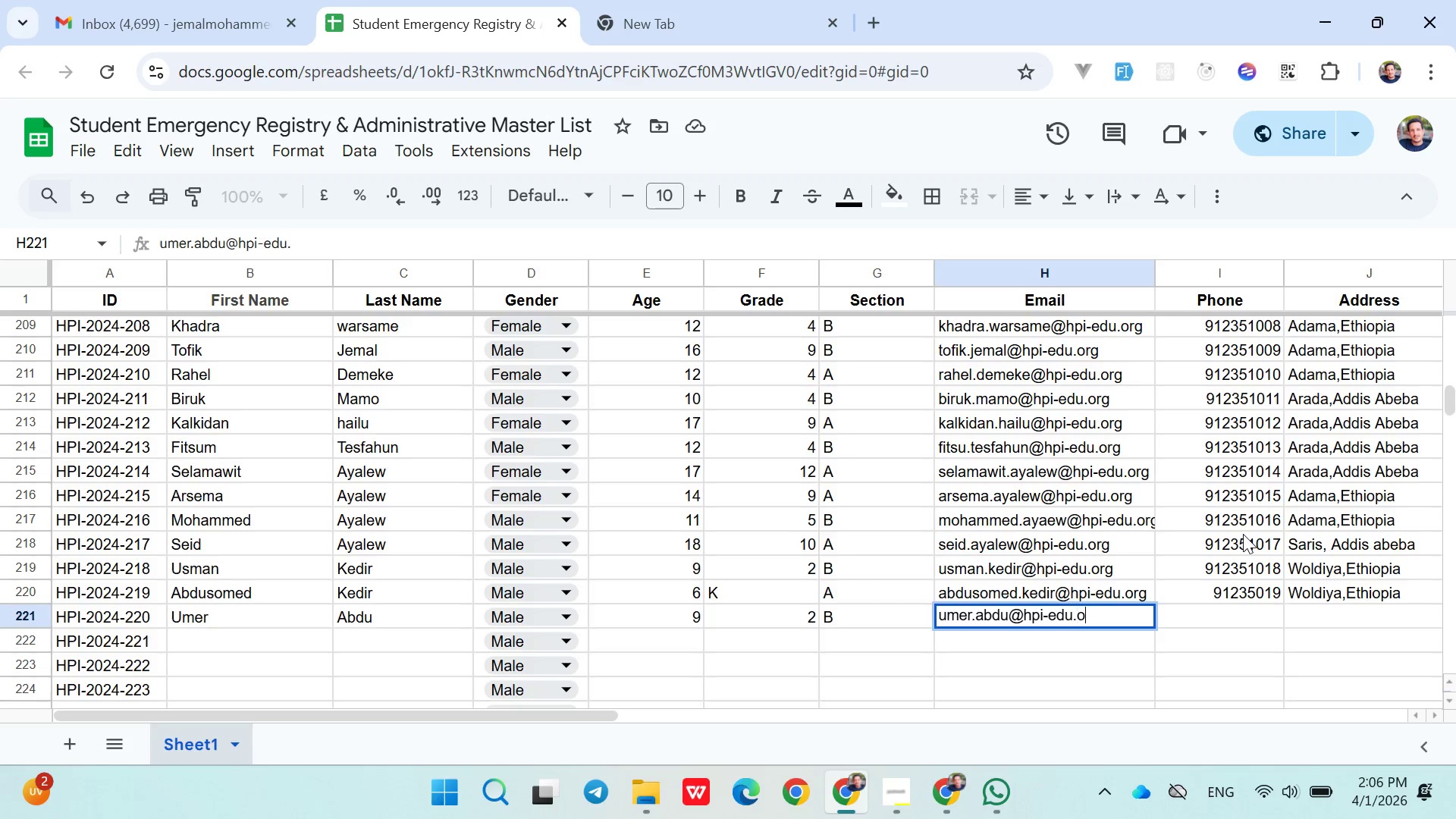 
key(ArrowRight)
 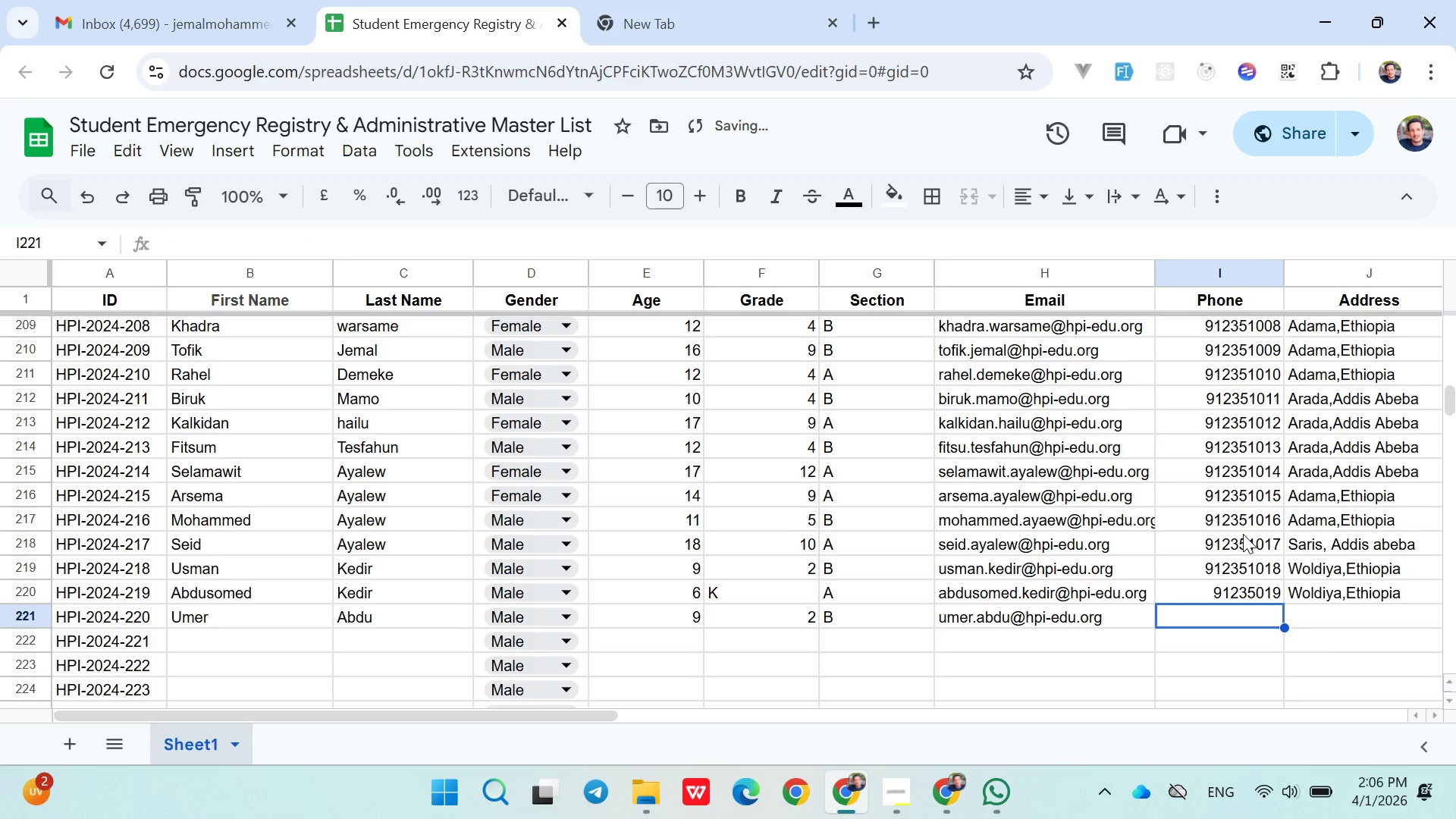 
type(091235020)
 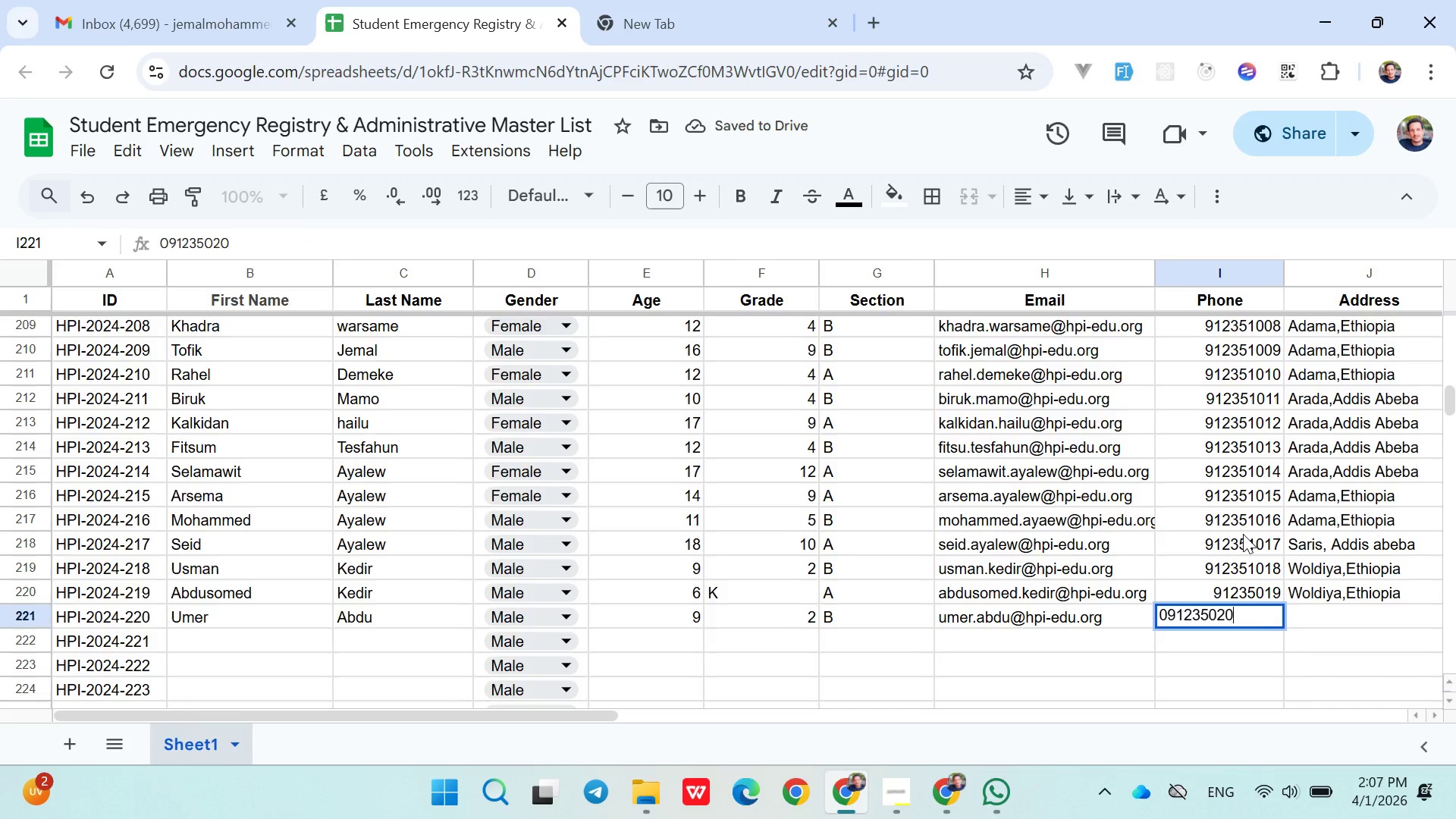 
key(ArrowRight)
 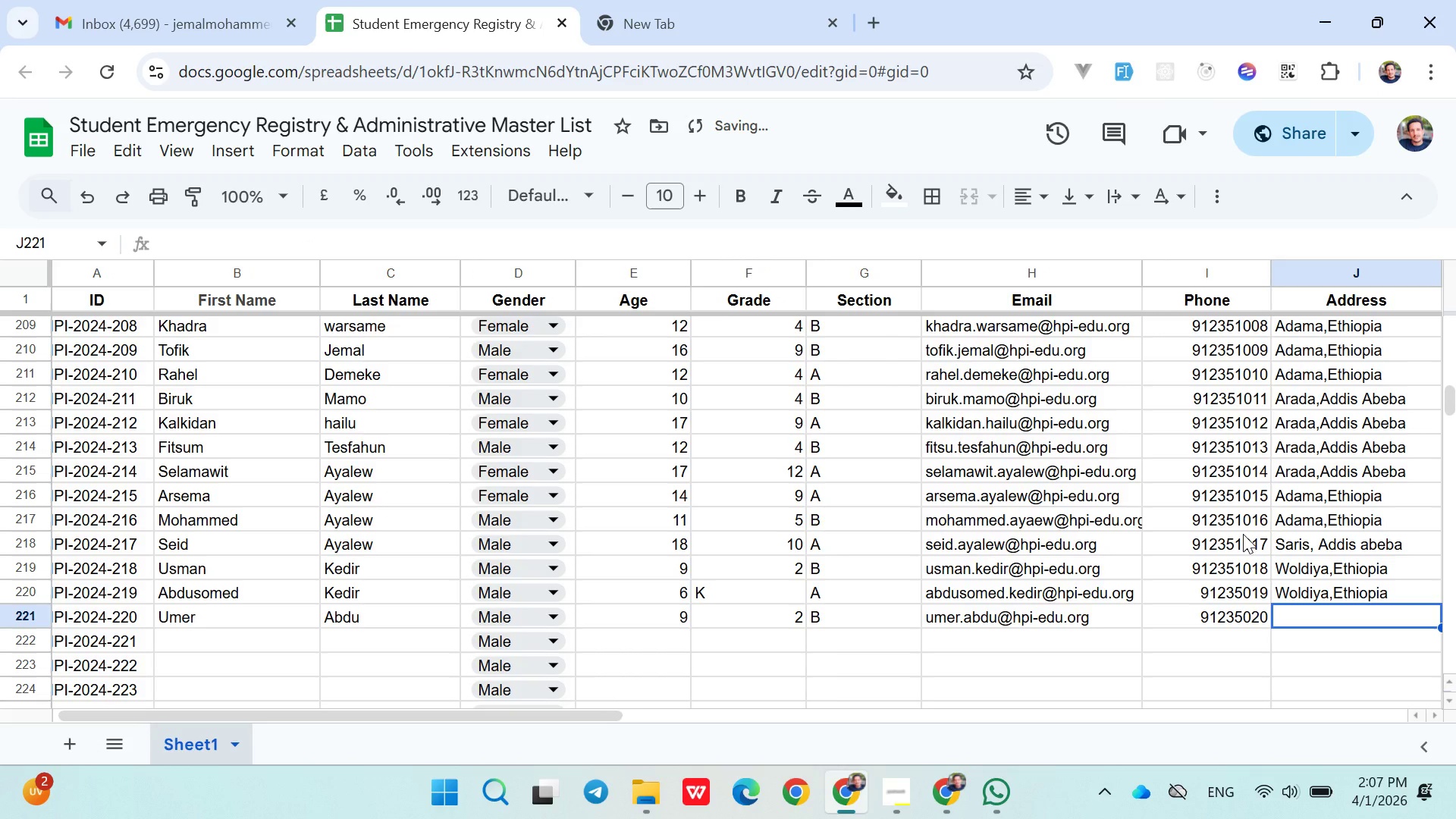 
type(Wer)
key(Backspace)
key(Backspace)
key(Backspace)
type(Raya)
 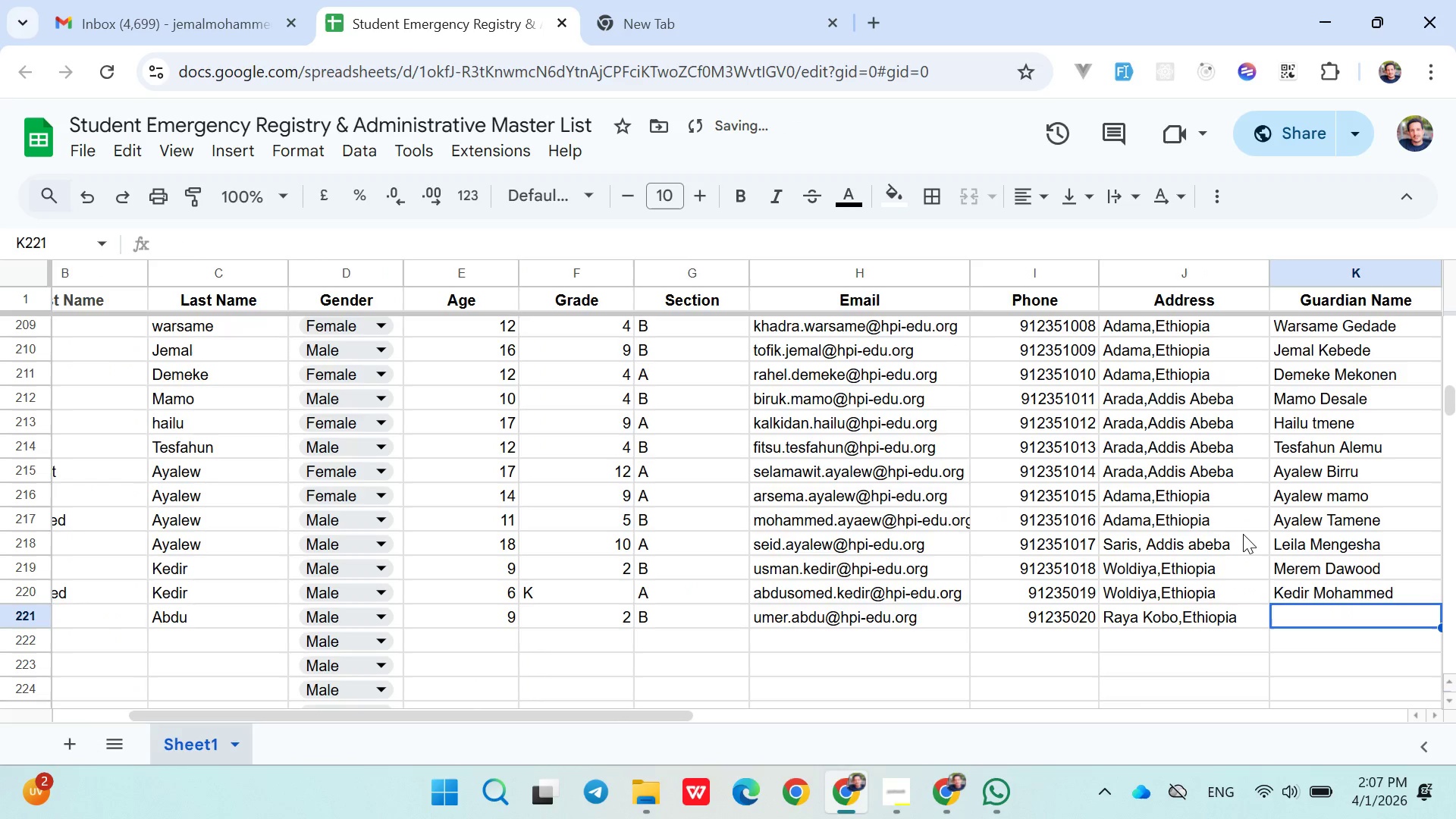 
 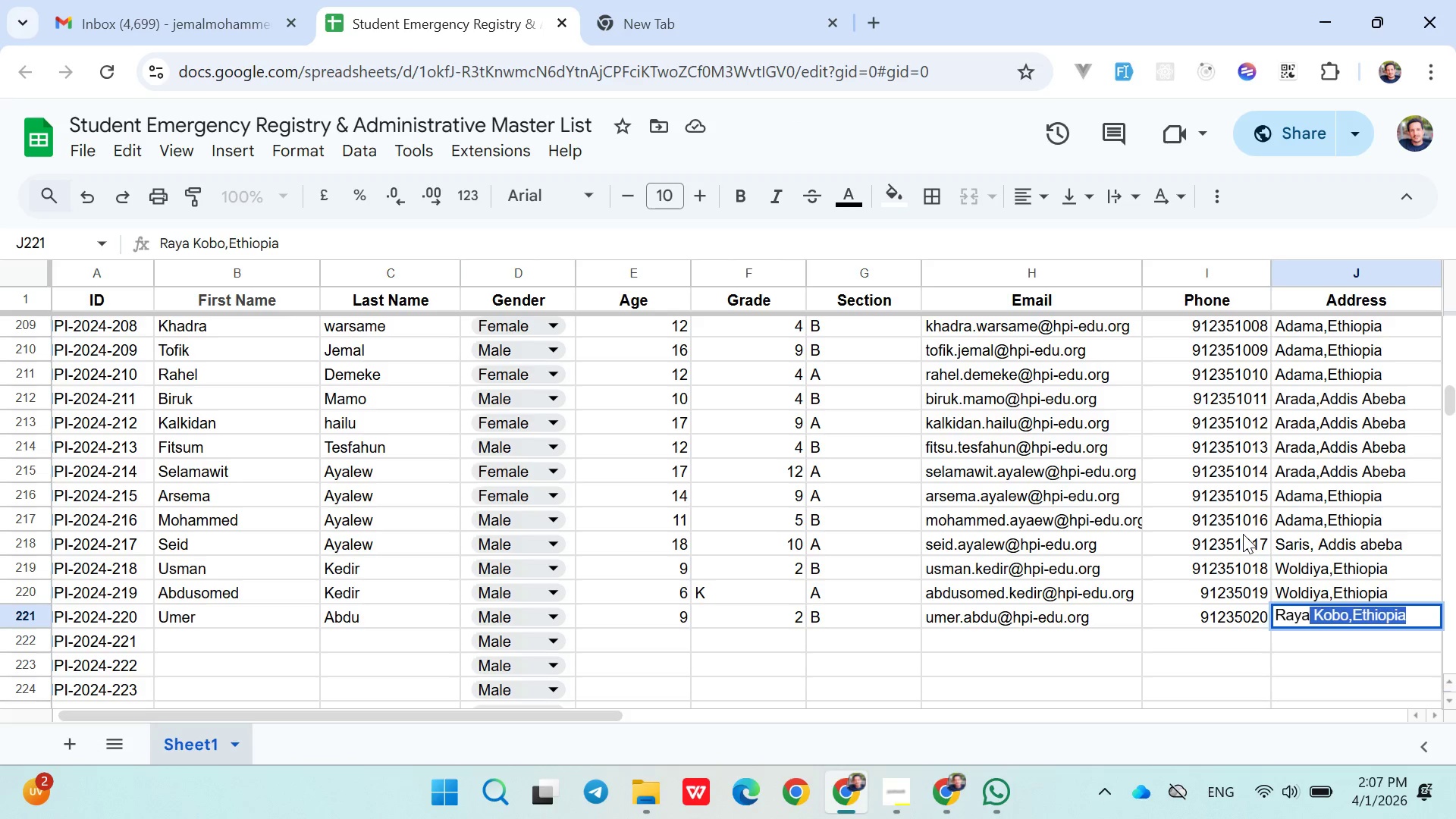 
key(ArrowRight)
 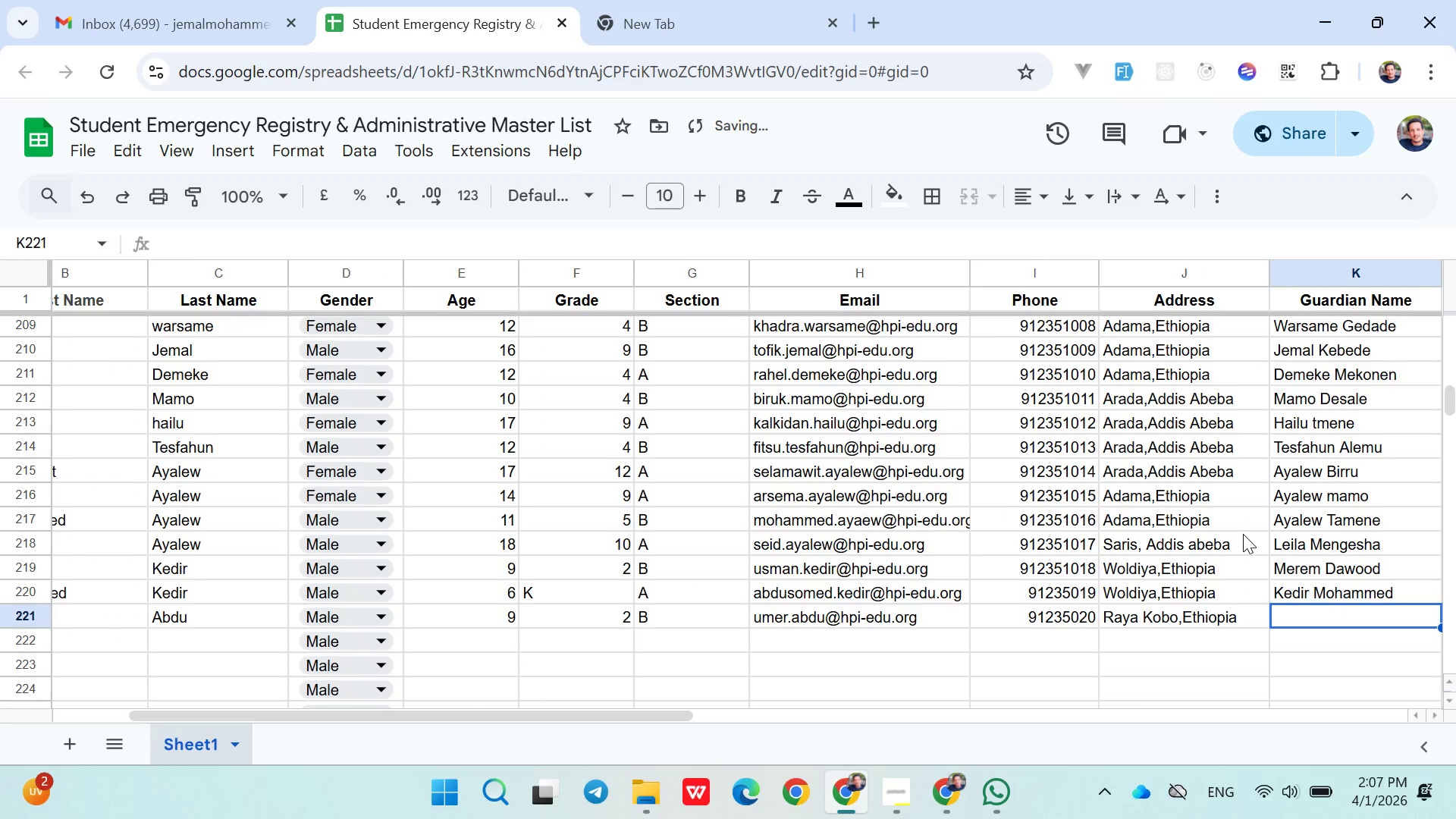 
type(Abdu Mohammed)
 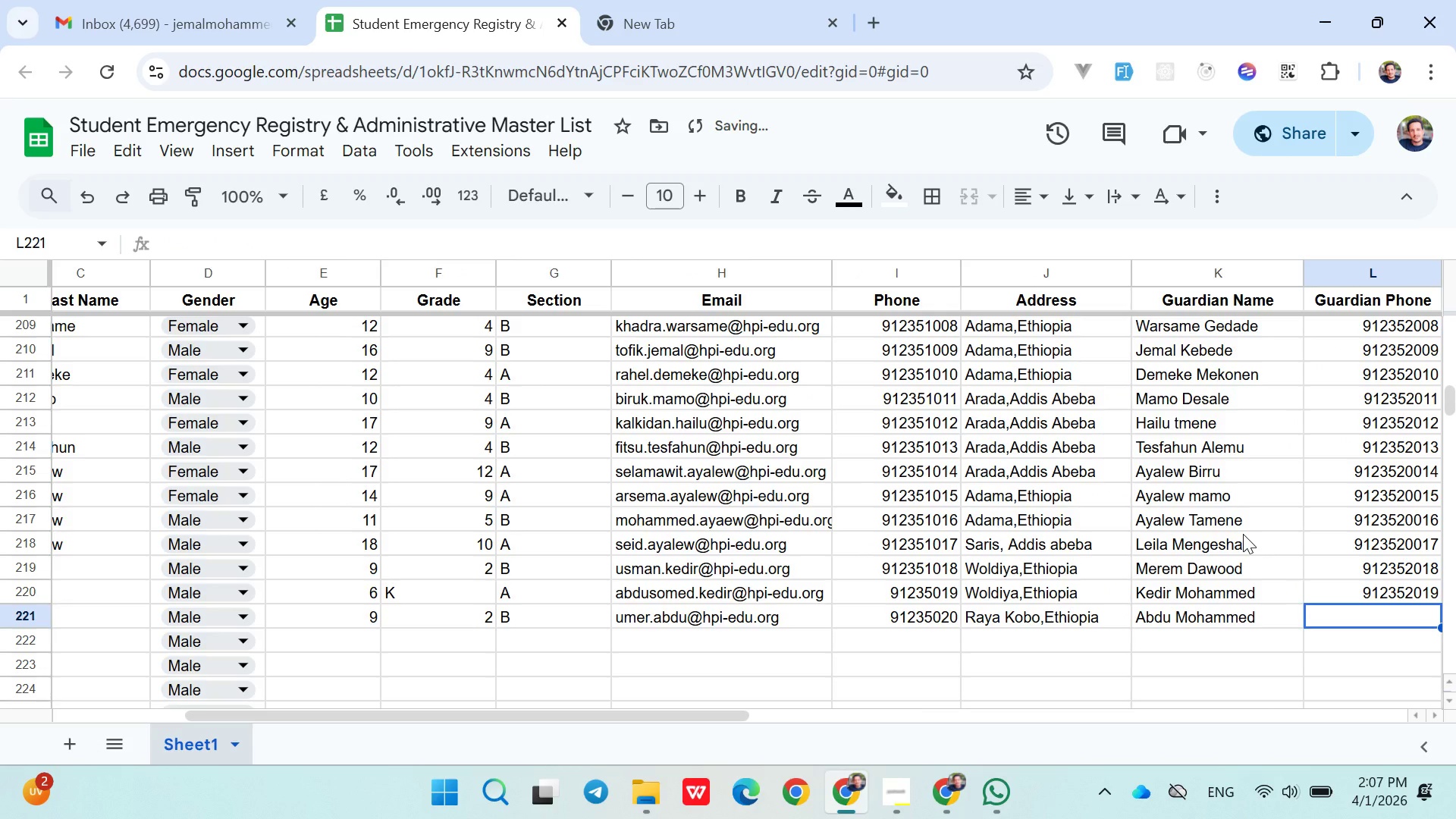 
 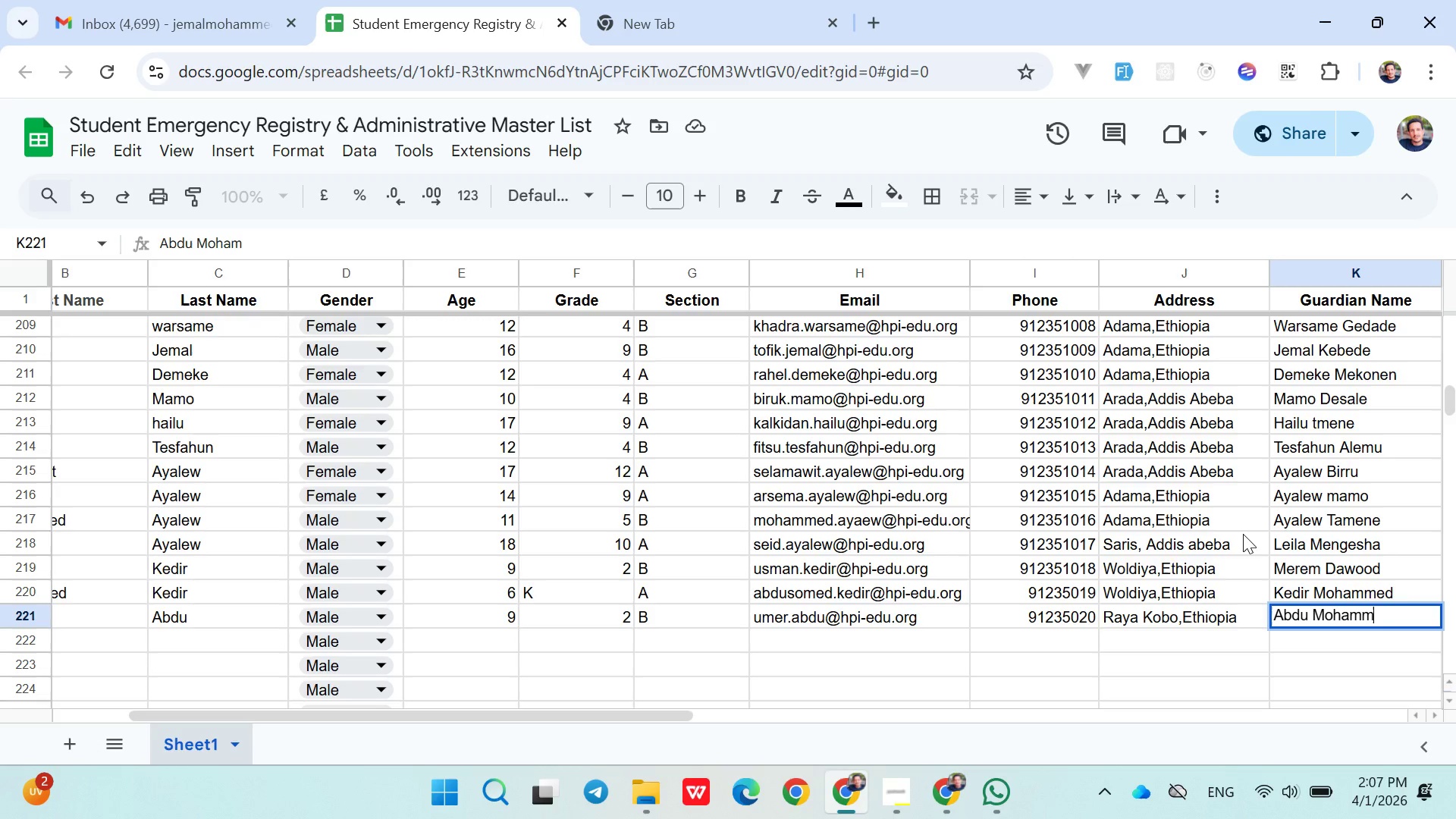 
key(ArrowRight)
 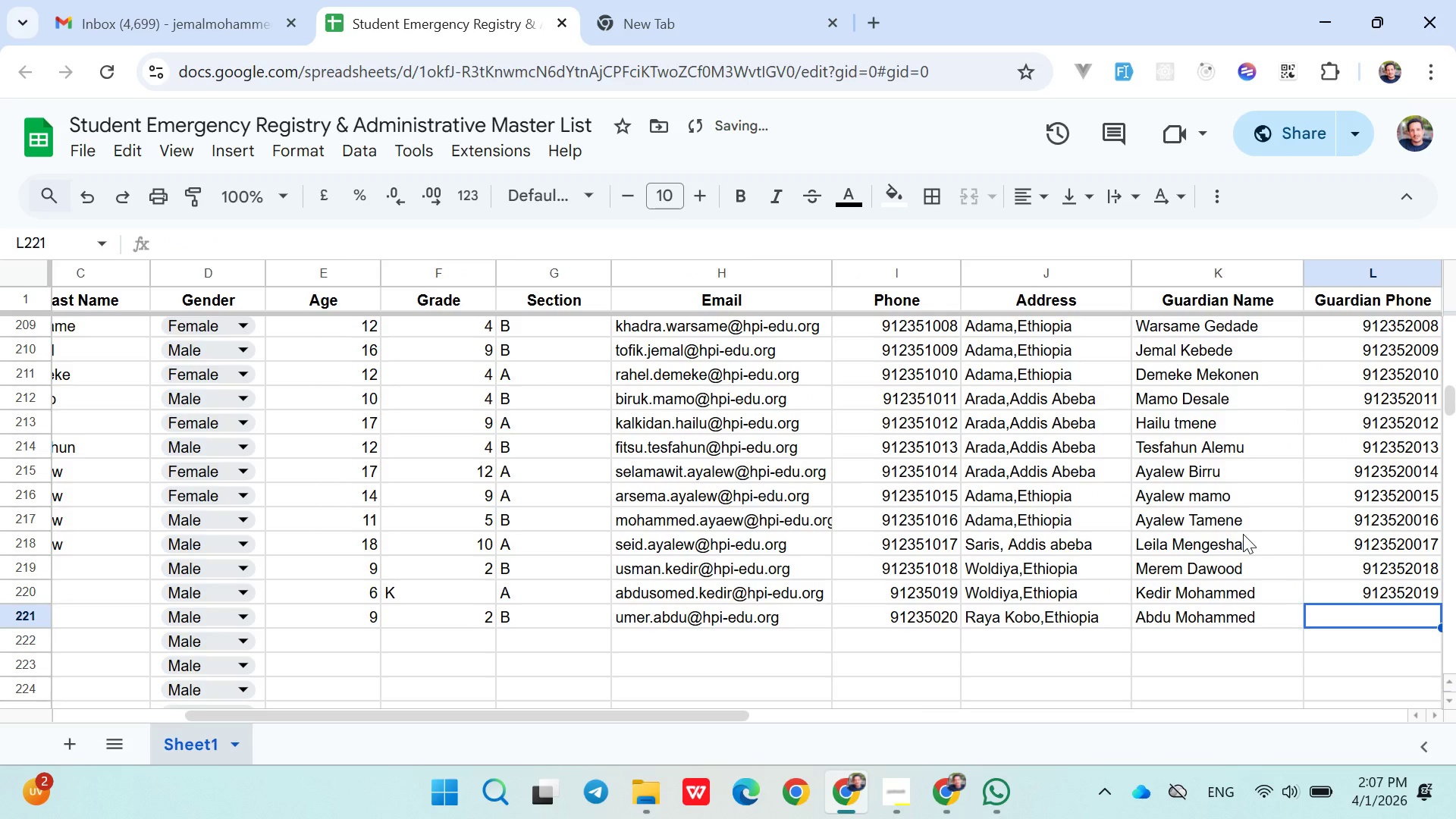 
type(091235201)
key(Backspace)
type(20)
 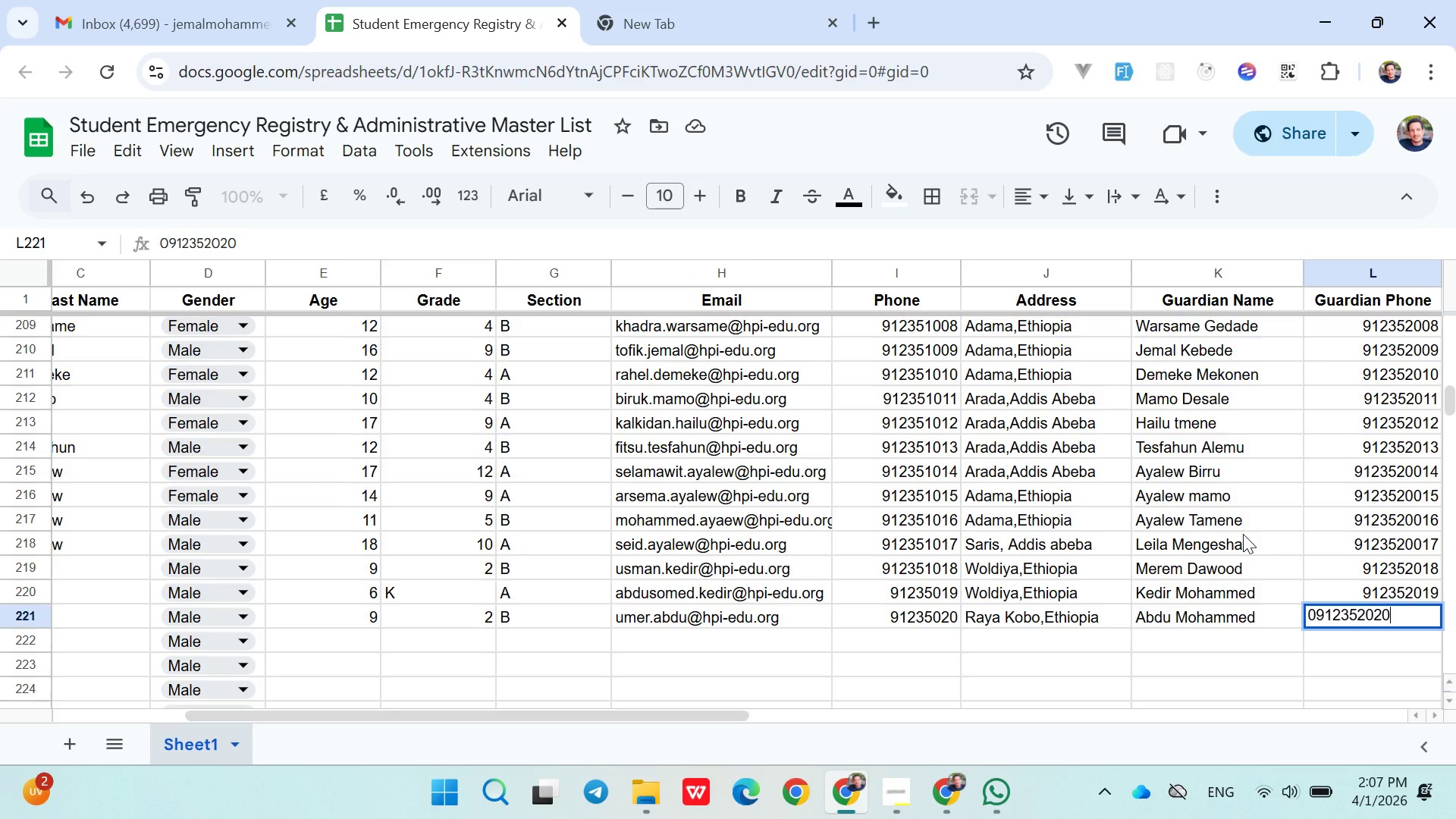 
key(ArrowDown)
 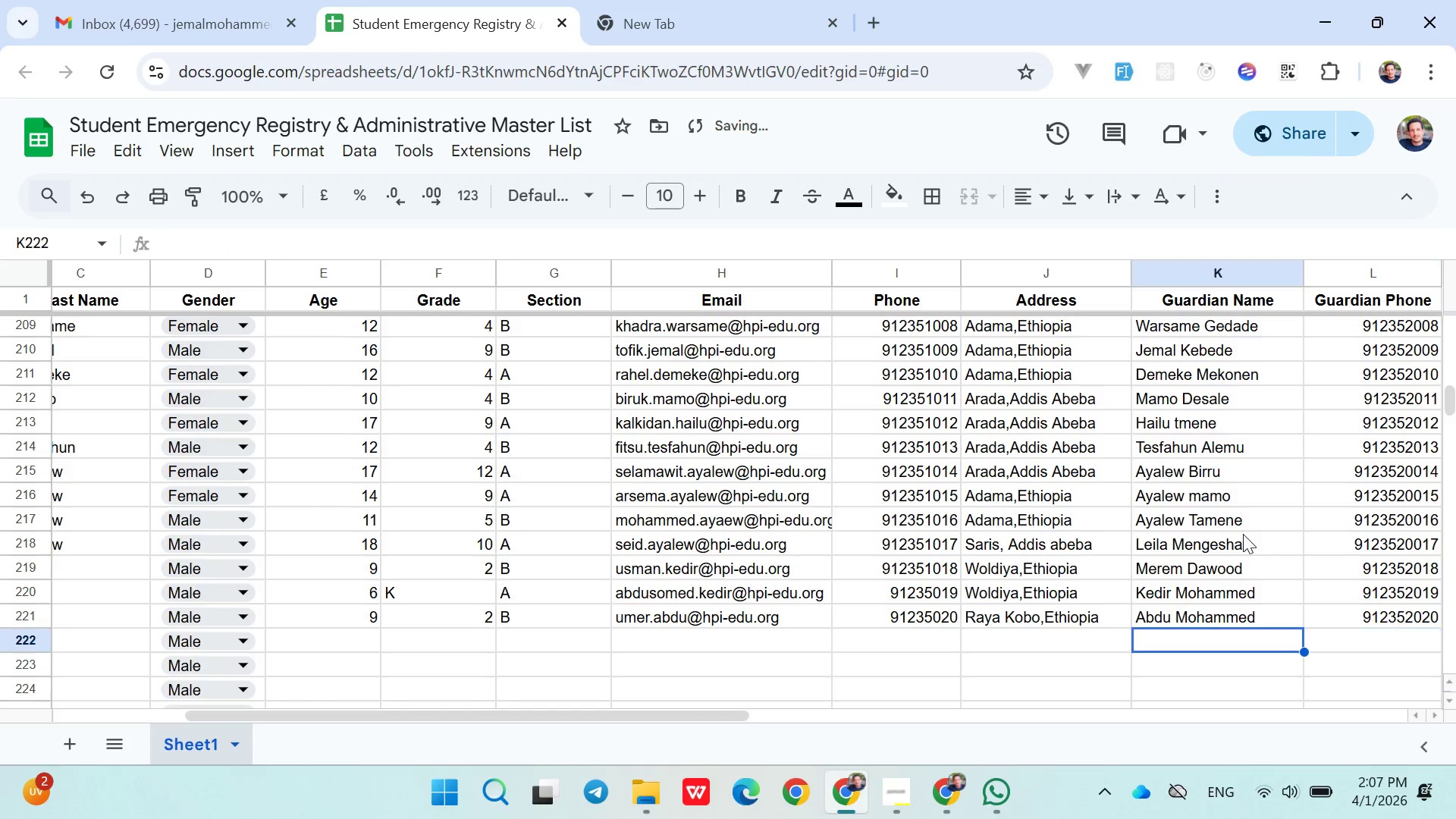 
hold_key(key=ArrowLeft, duration=0.72)
 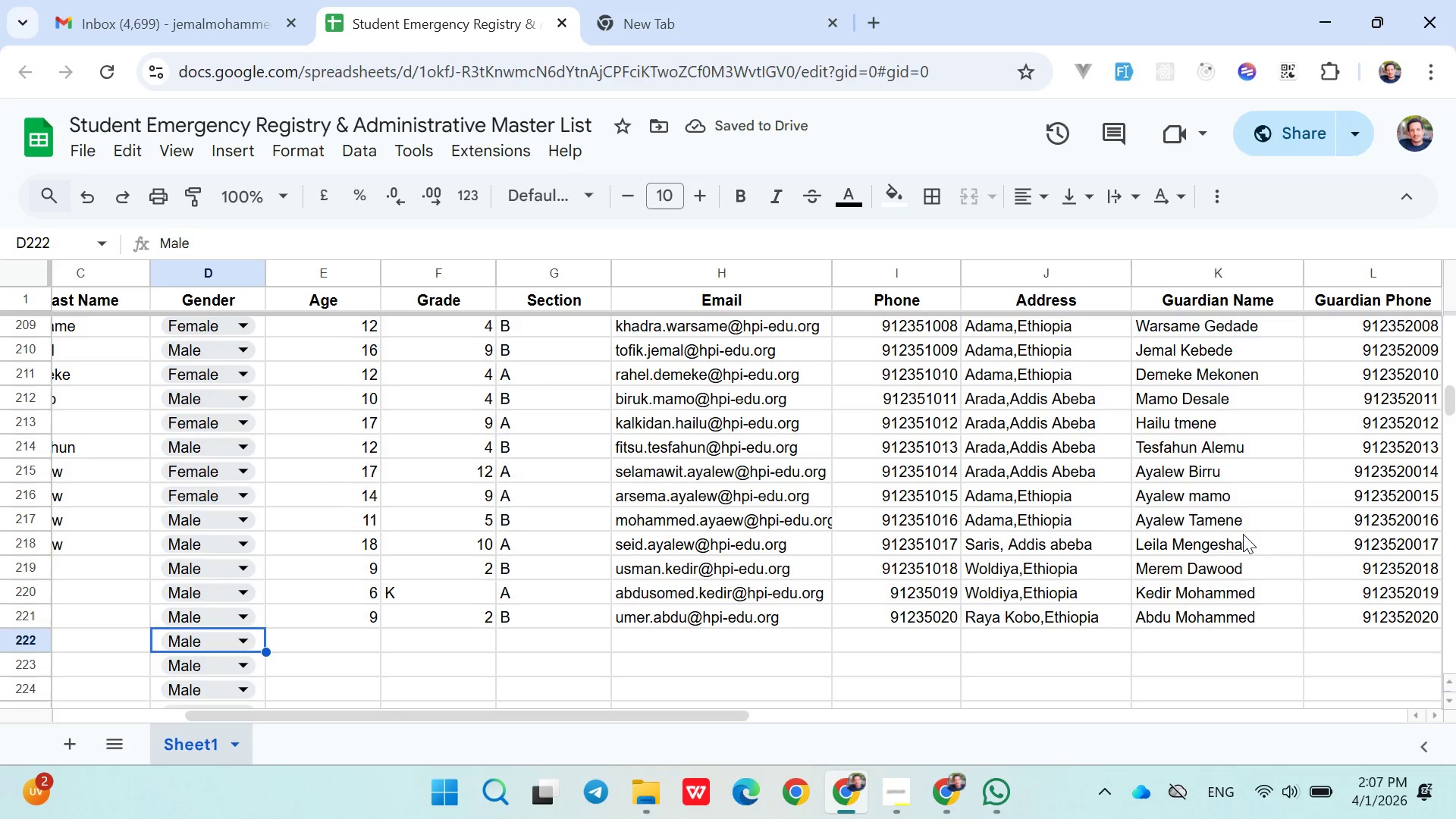 
hold_key(key=ArrowLeft, duration=0.62)
 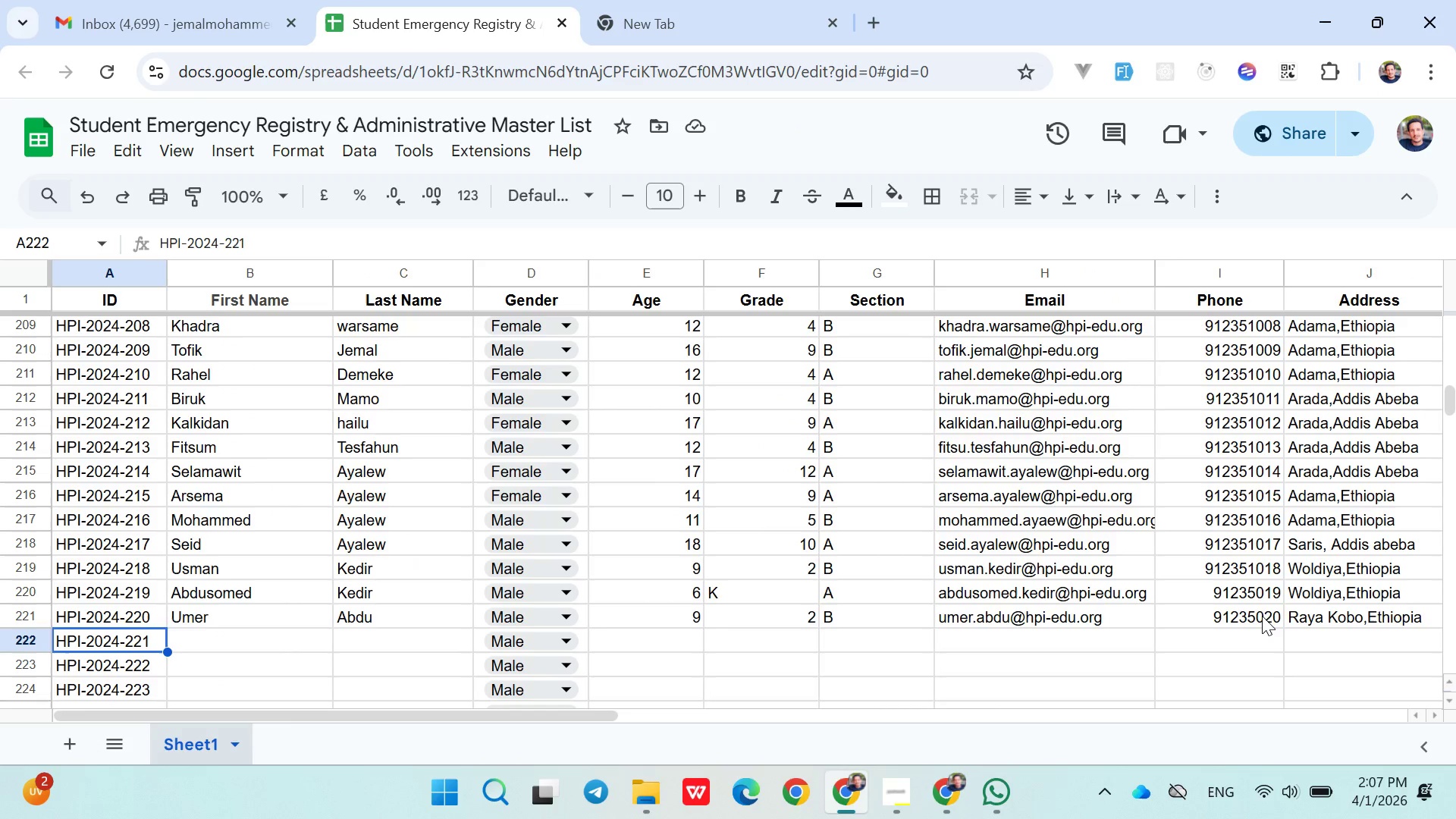 
double_click([1262, 616])
 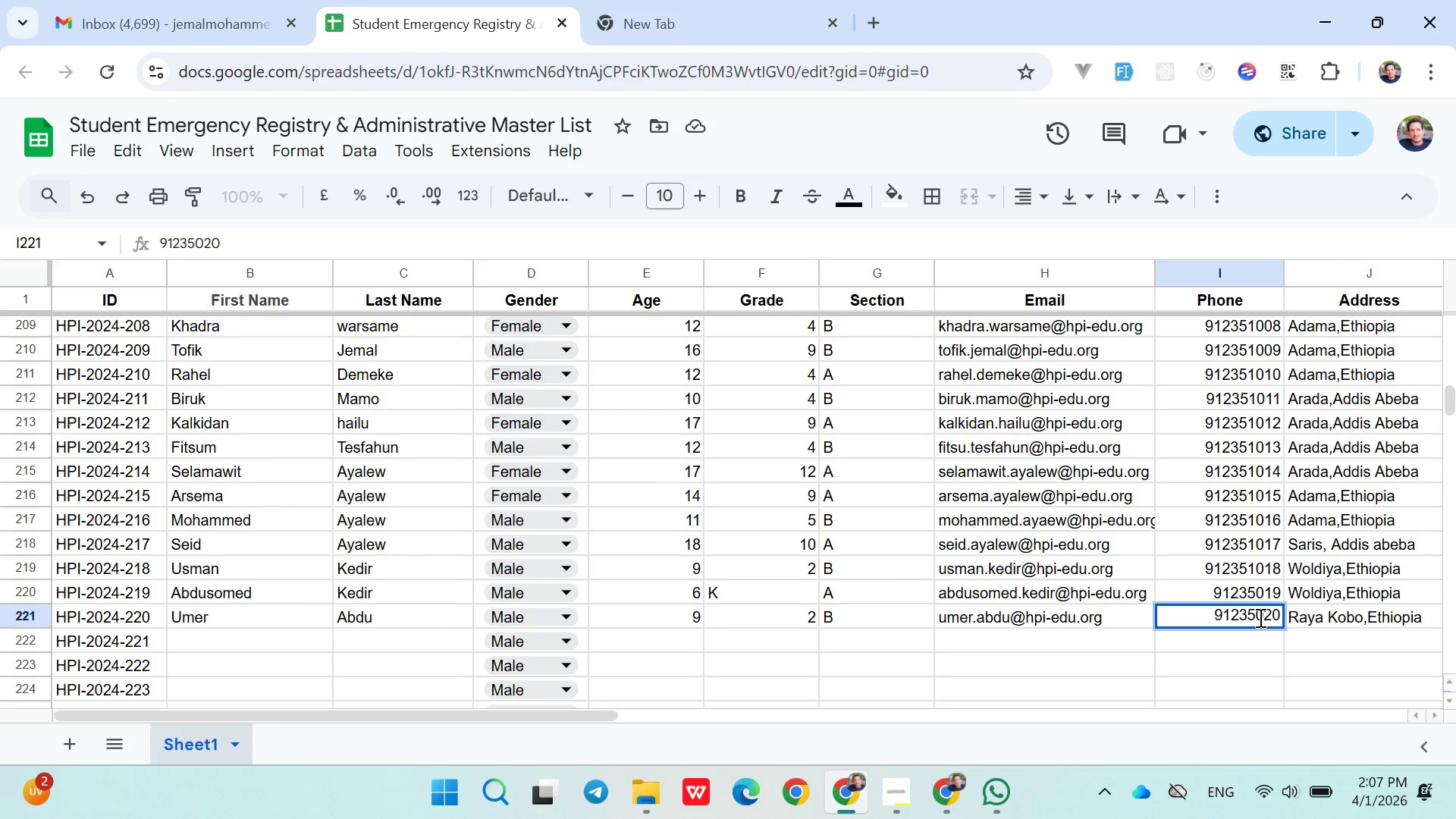 
left_click([1259, 617])
 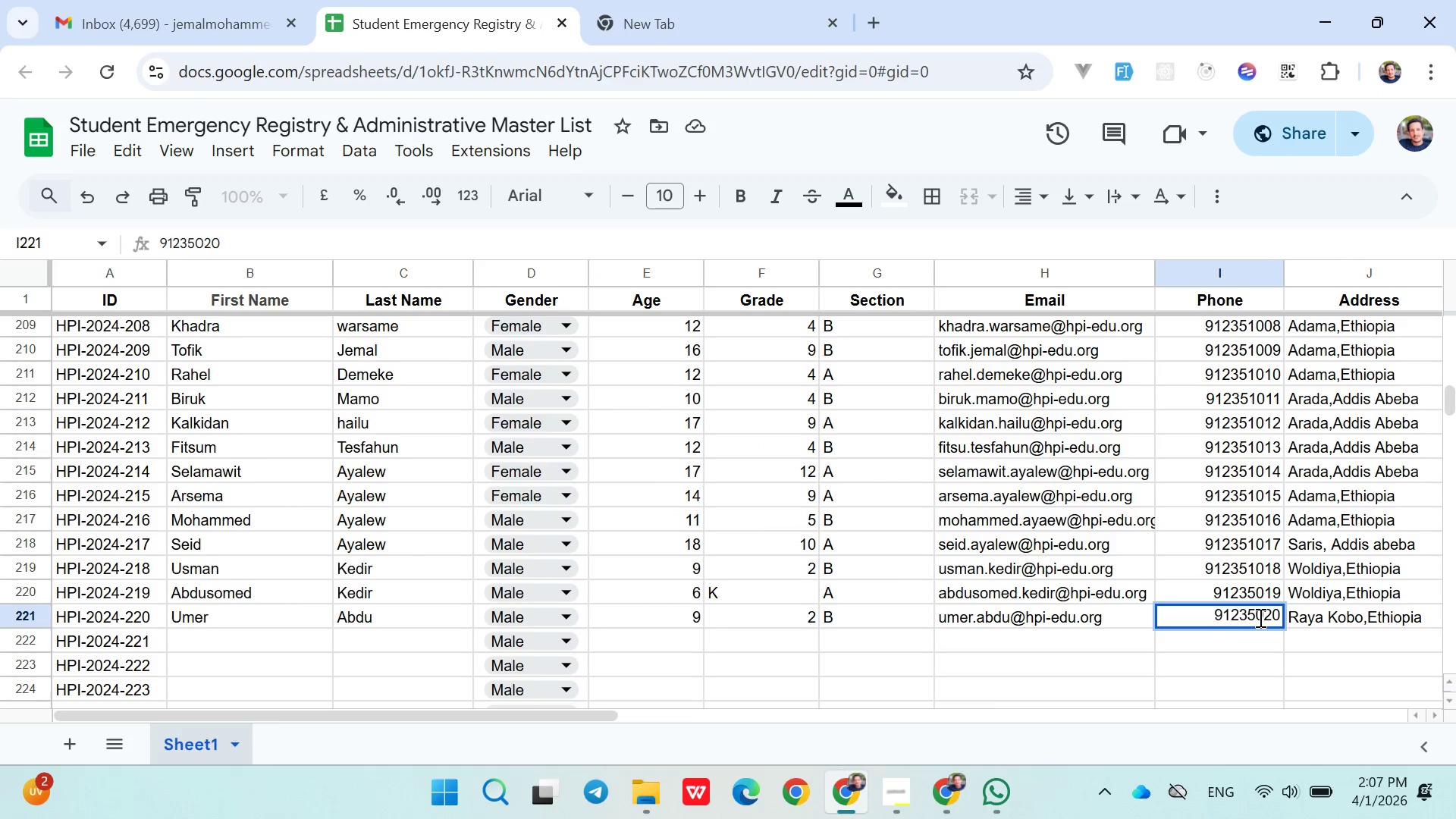 
key(1)
 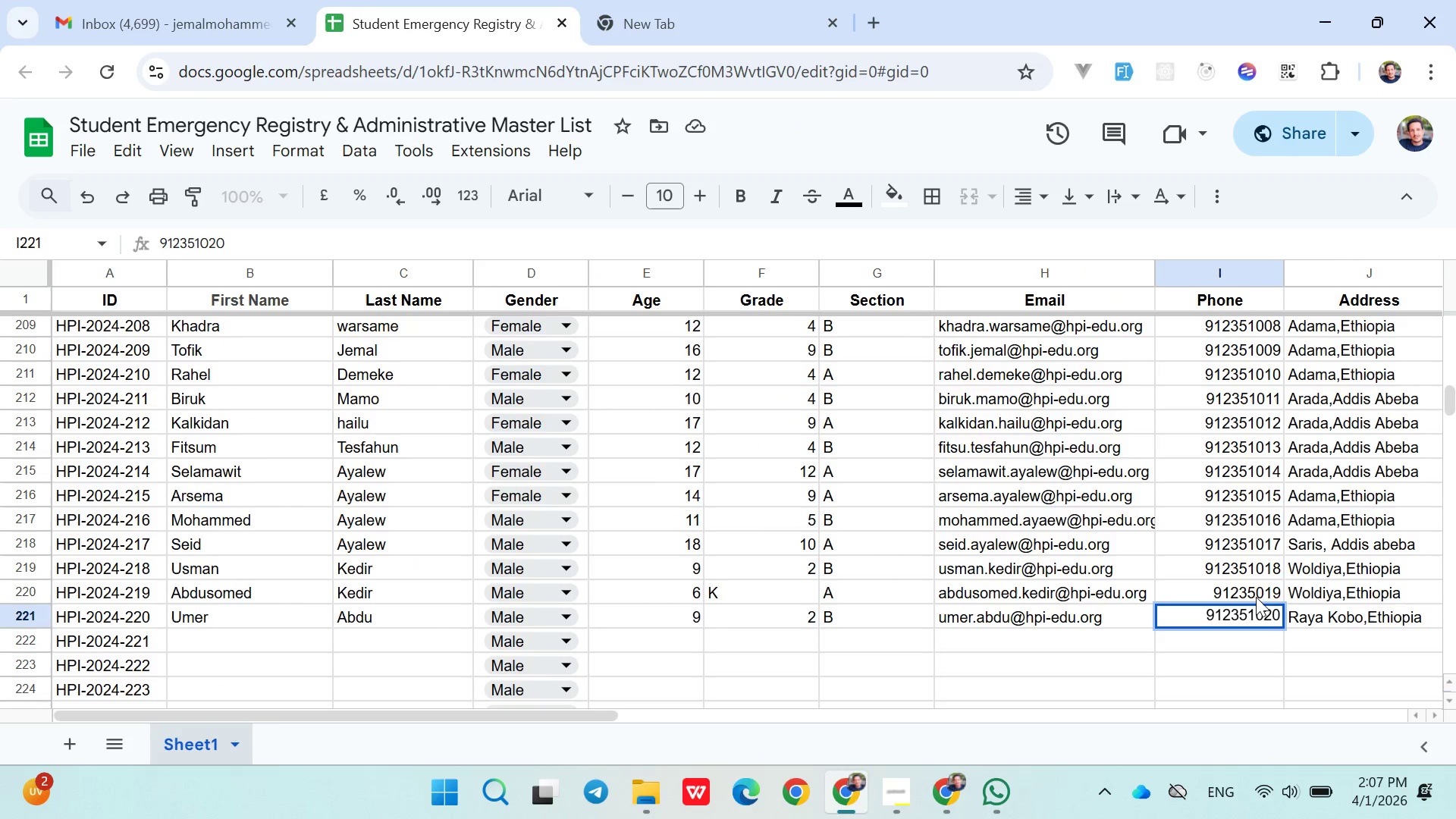 
double_click([1257, 592])
 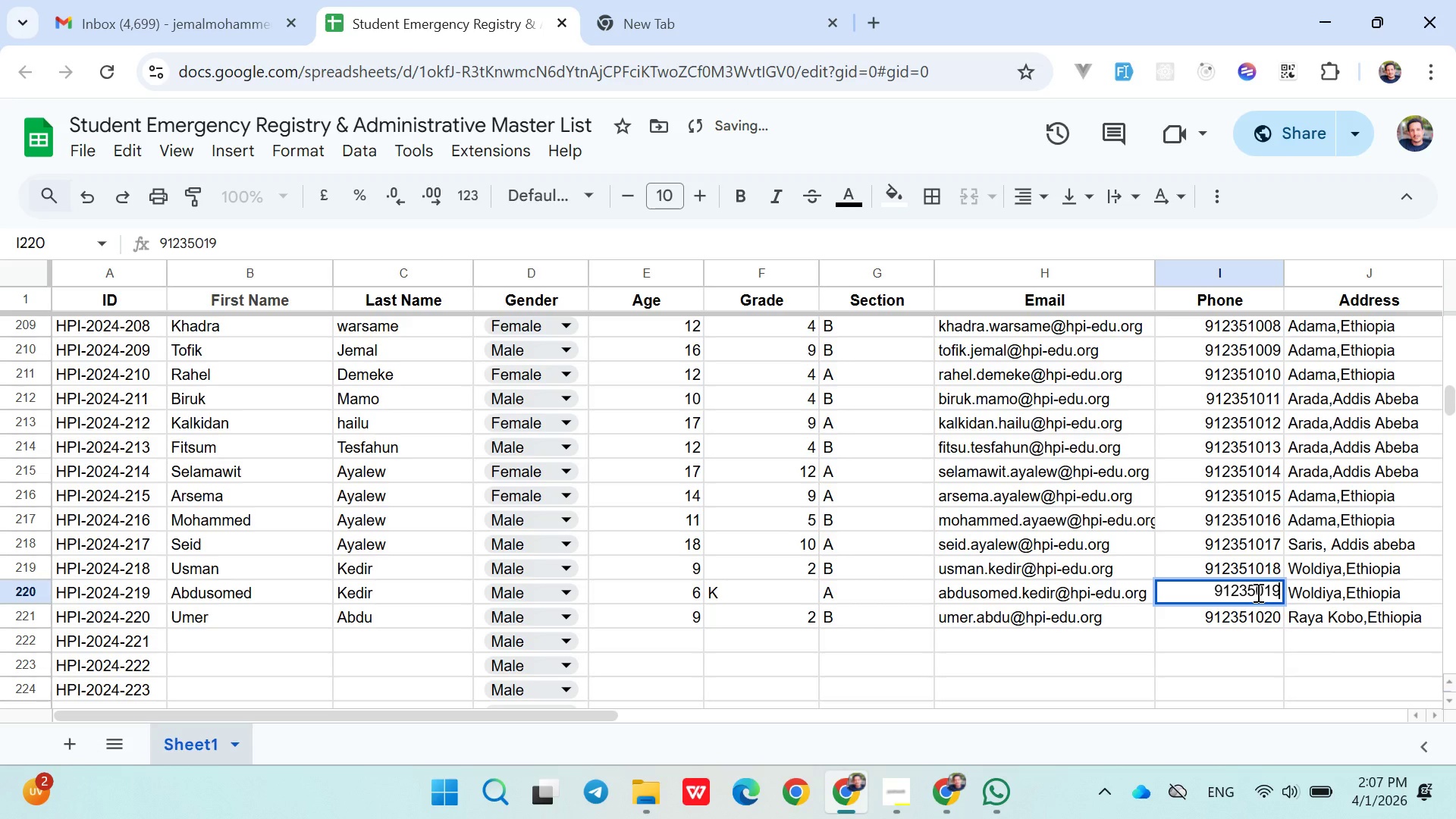 
key(ArrowLeft)
 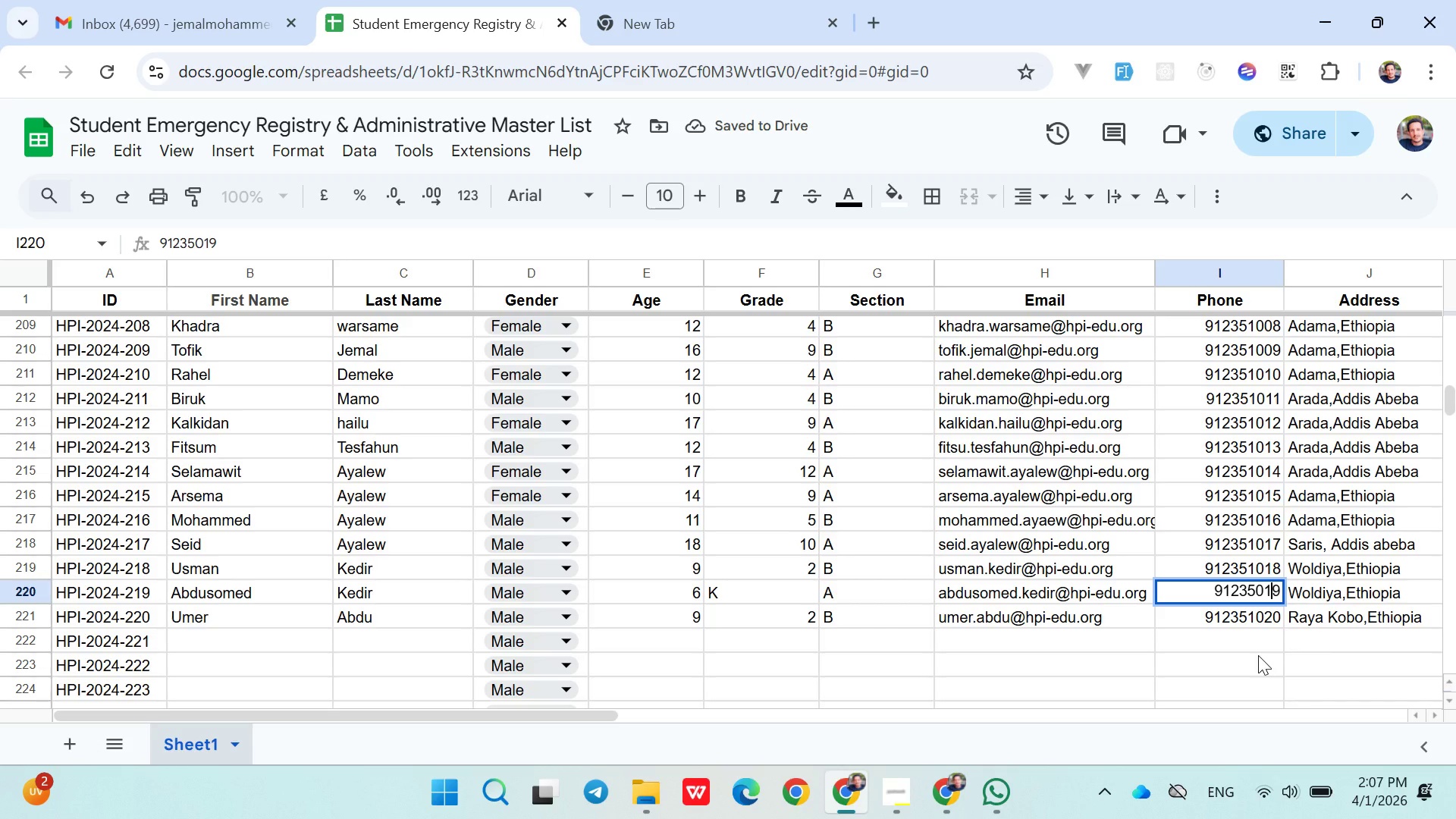 
key(ArrowLeft)
 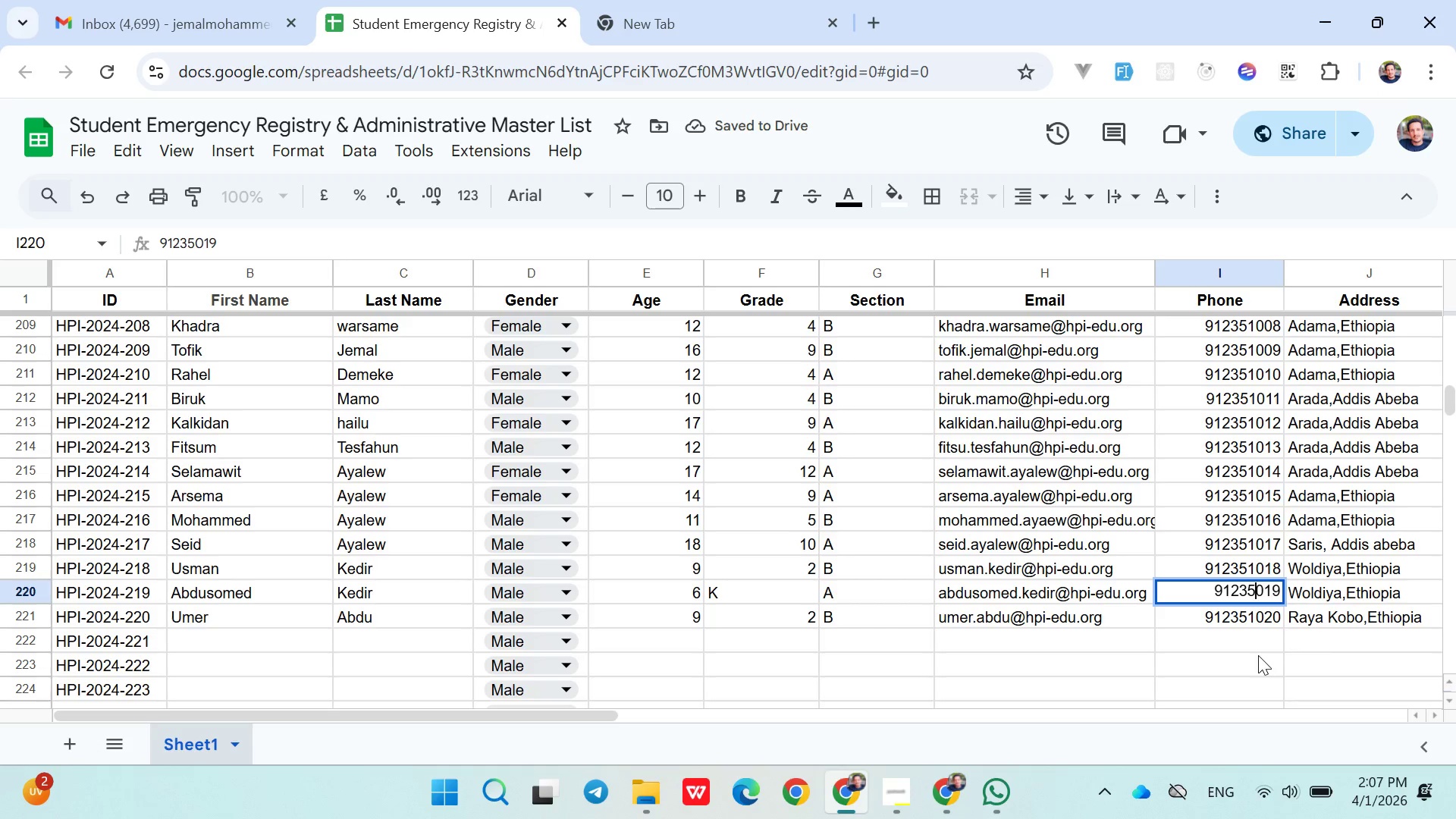 
key(ArrowLeft)
 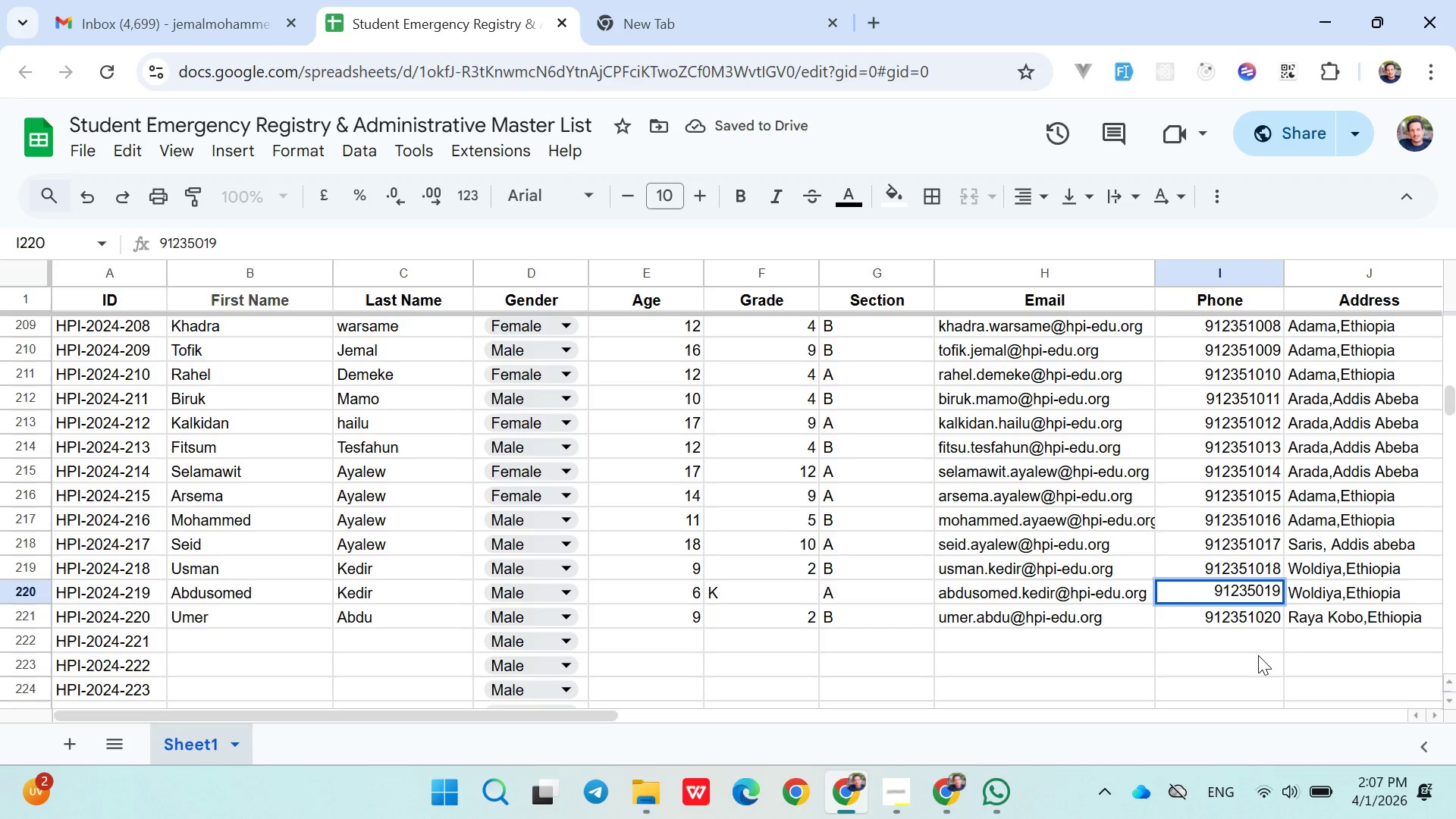 
key(1)
 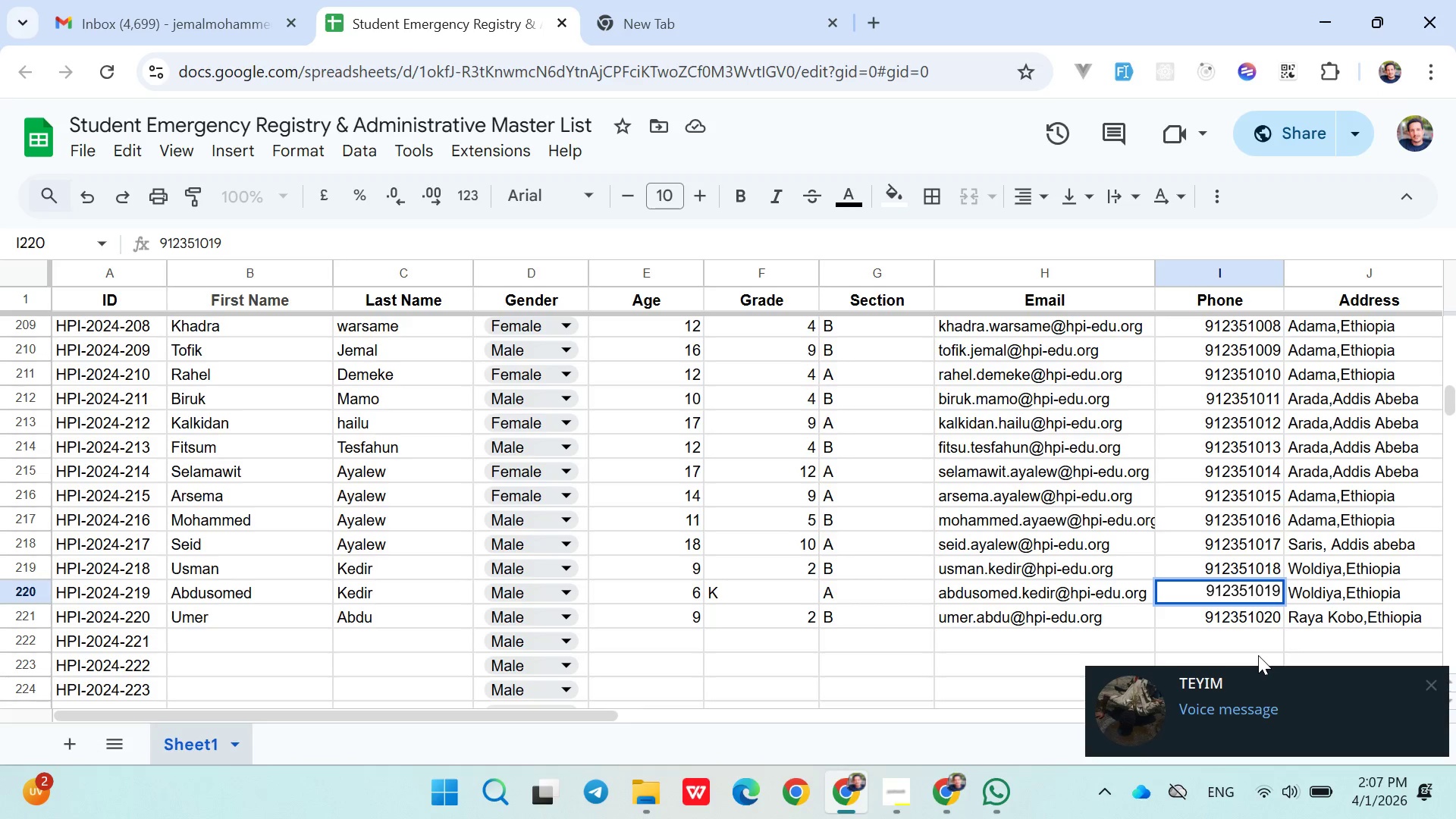 
left_click([1429, 682])
 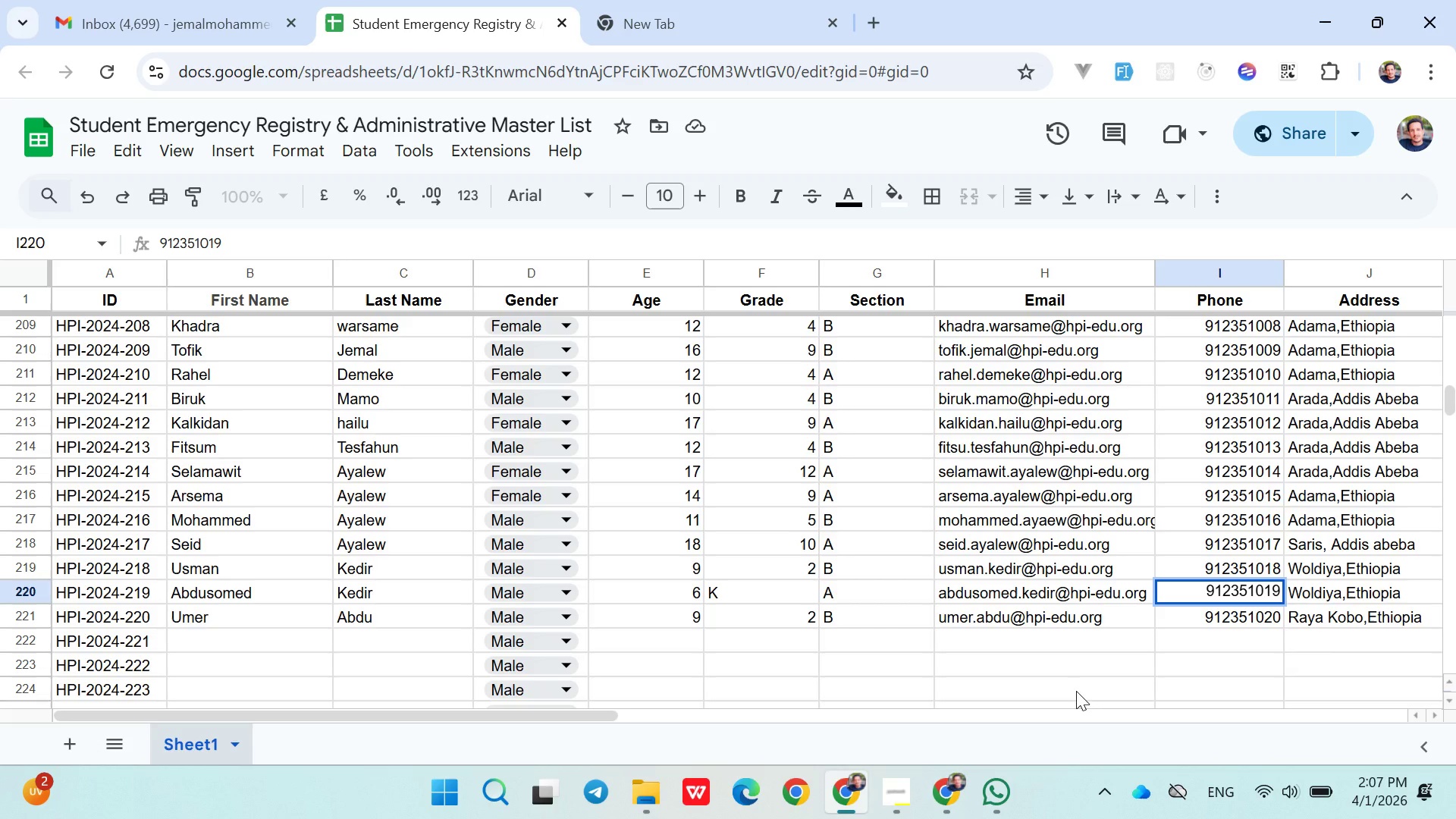 
wait(13.36)
 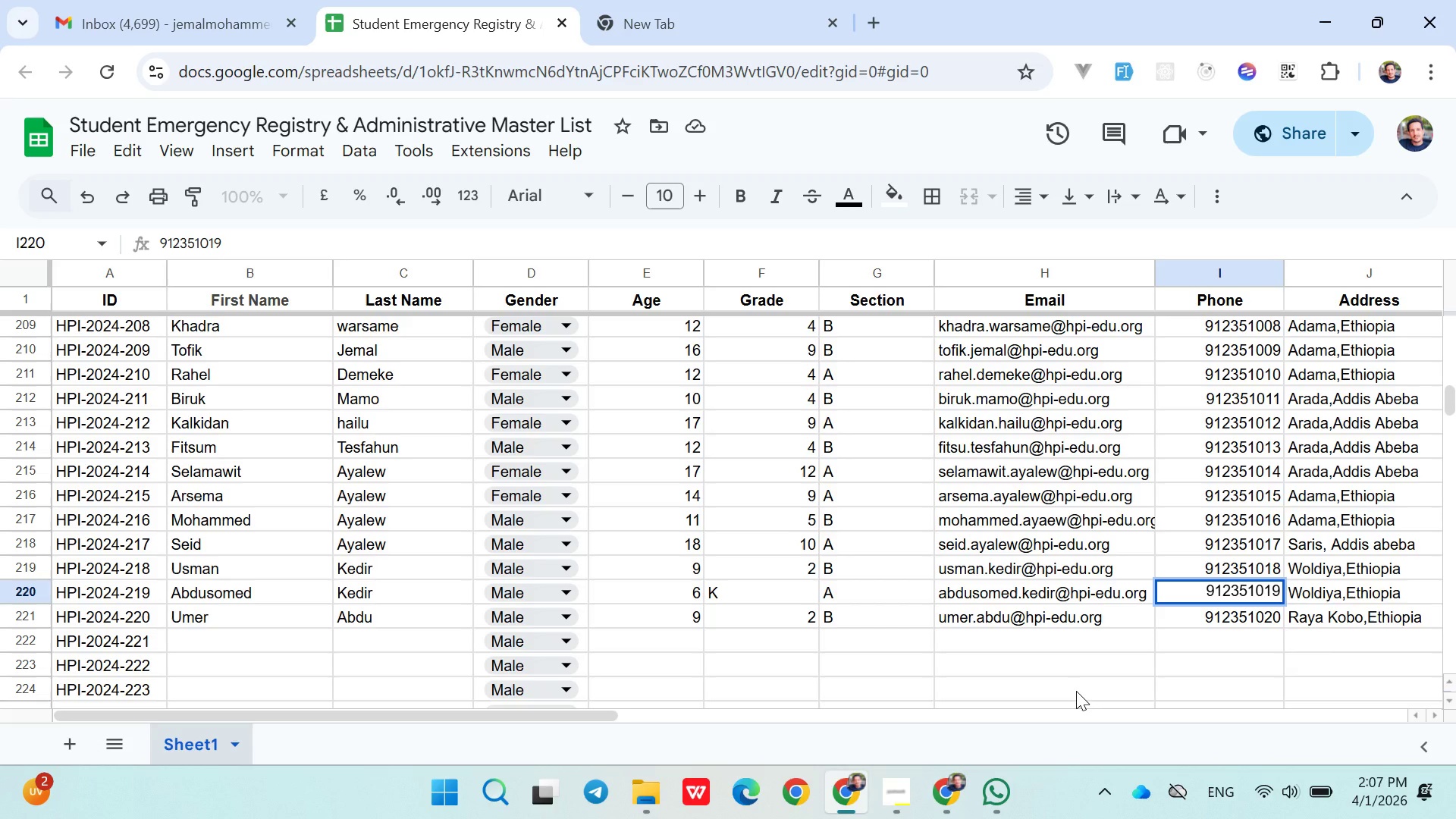 
left_click([1232, 642])
 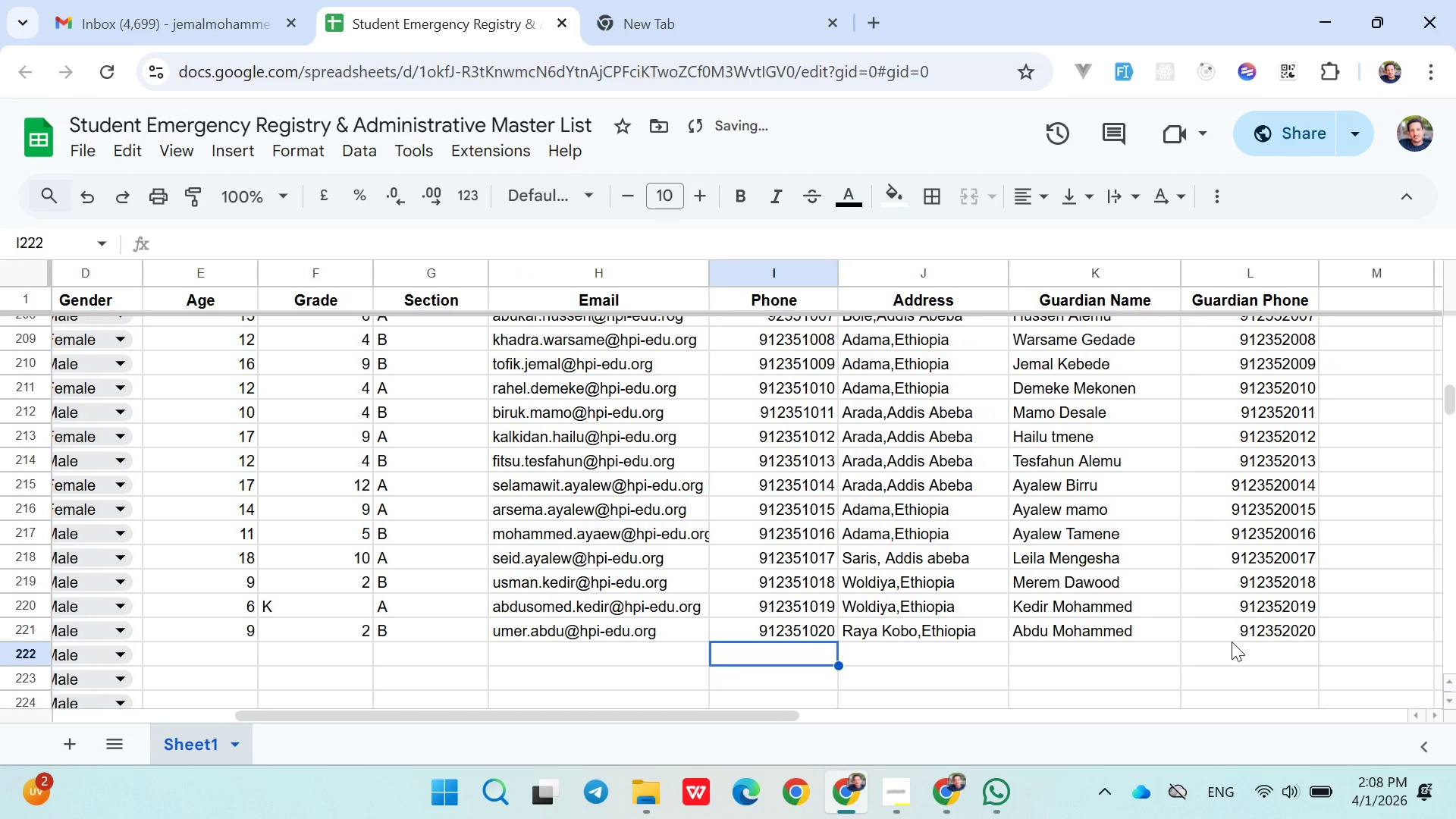 
left_click([1230, 653])
 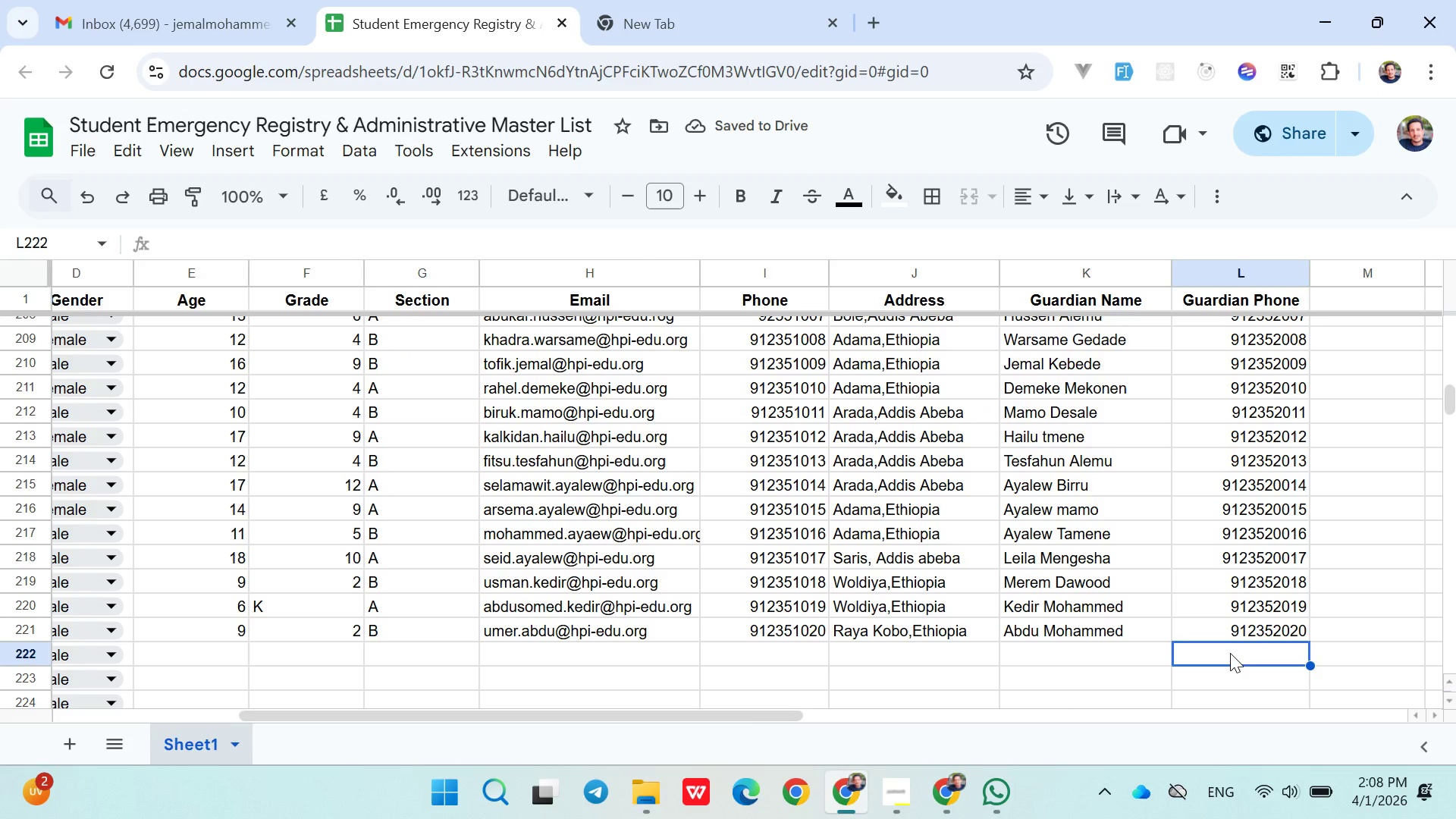 
hold_key(key=ArrowLeft, duration=1.06)
 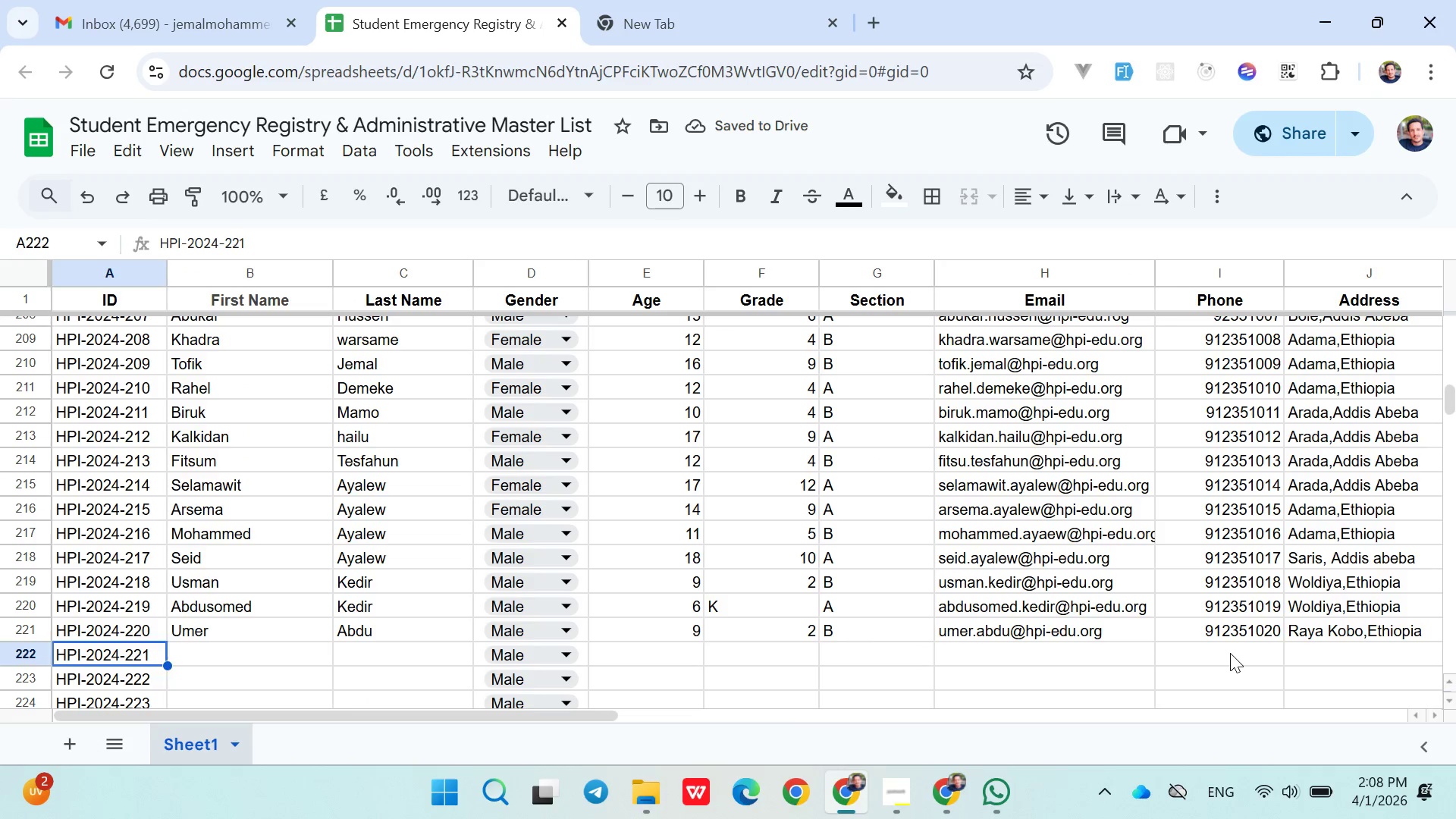 
key(ArrowRight)
 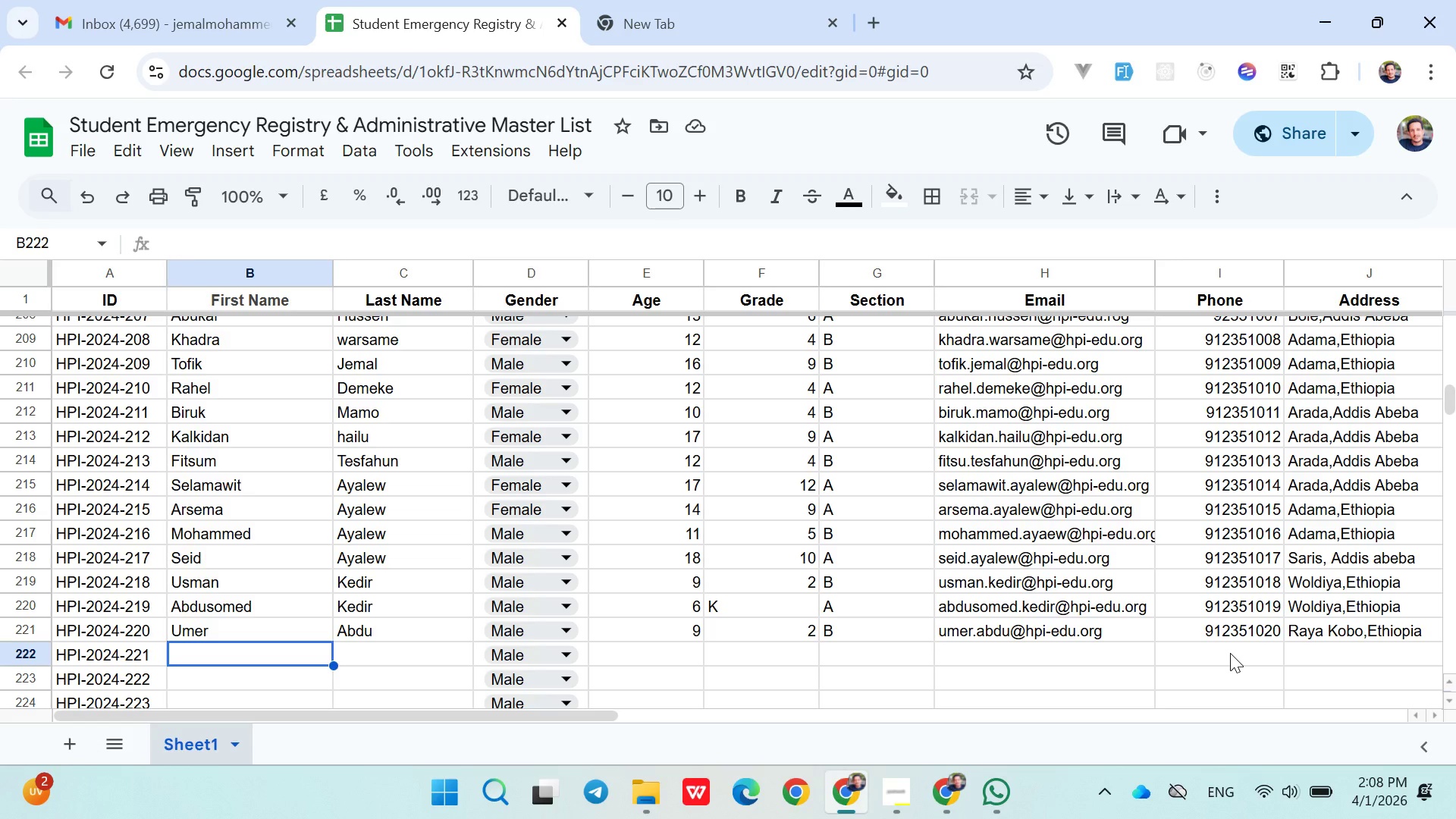 
wait(47.45)
 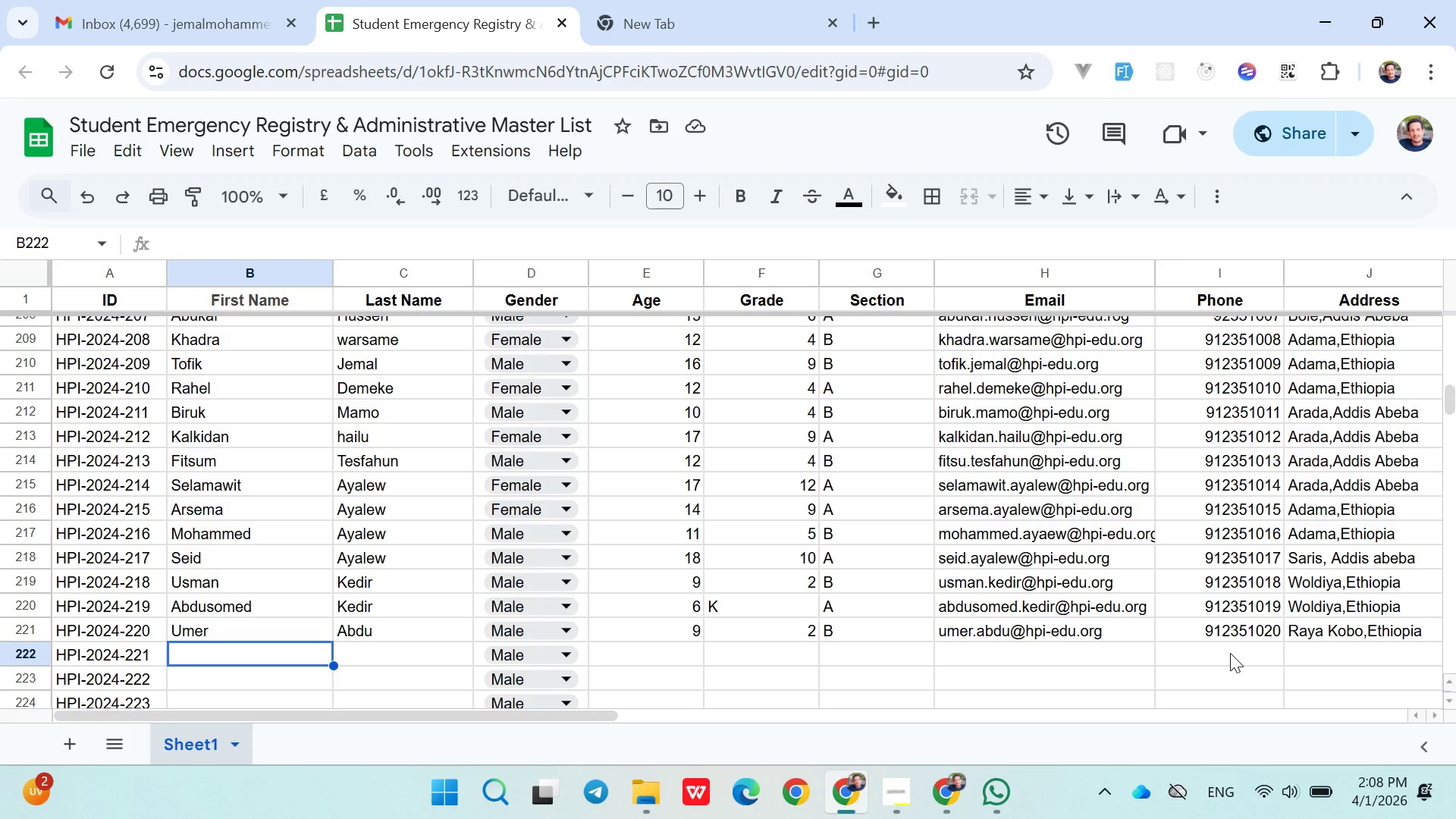 
type(Yimam)
 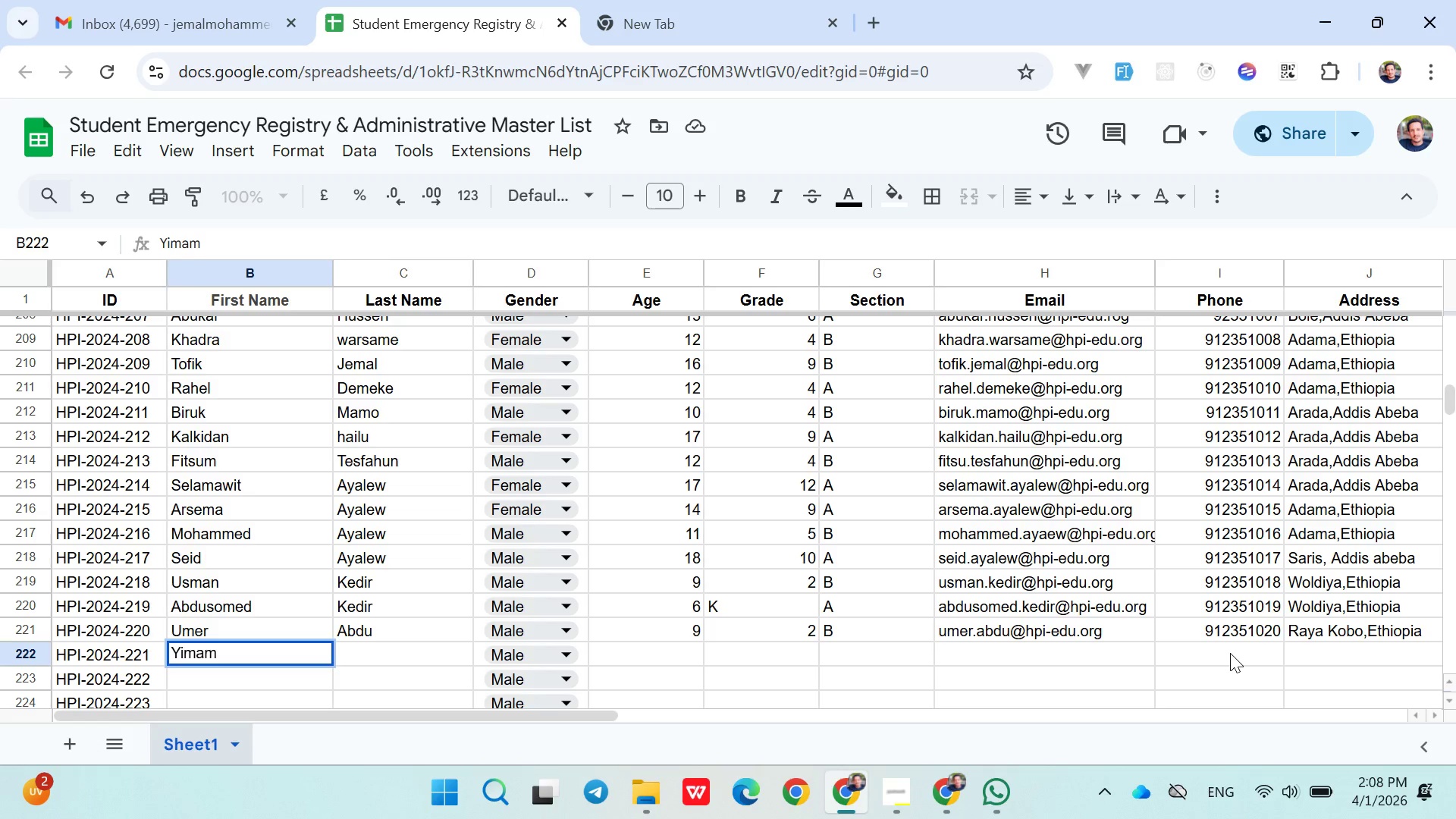 
key(ArrowRight)
 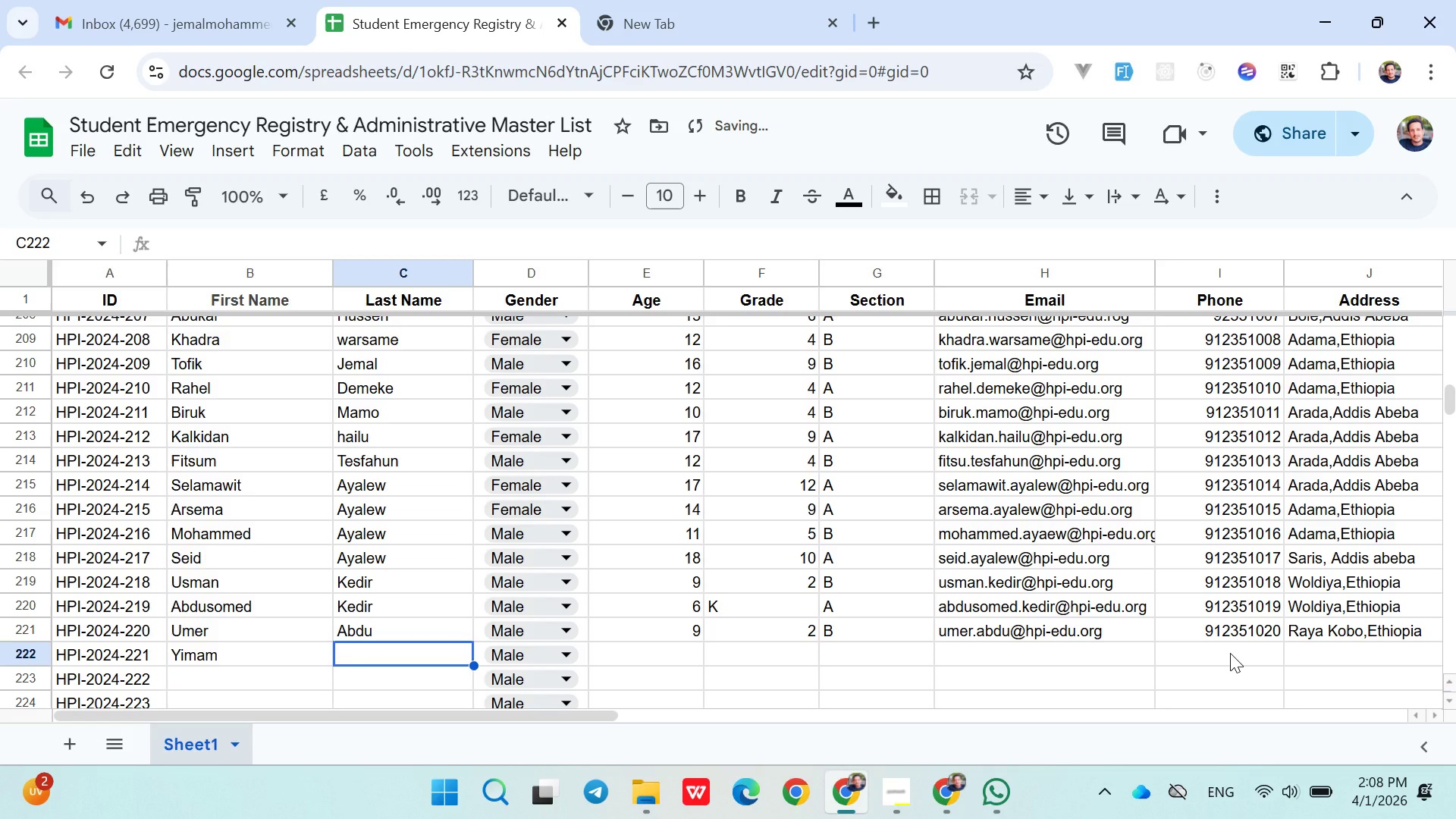 
type(Keweye)
 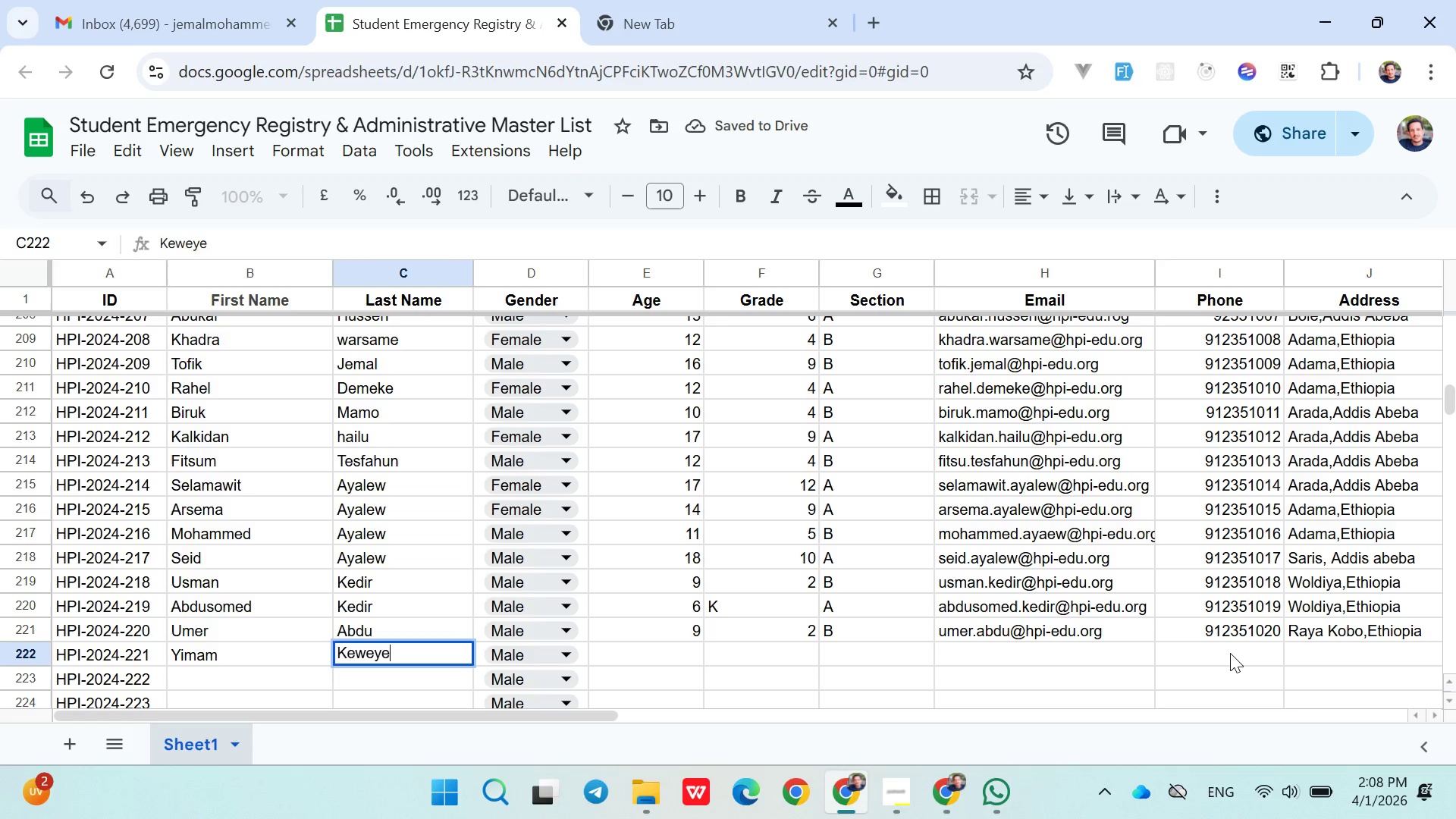 
key(ArrowRight)
 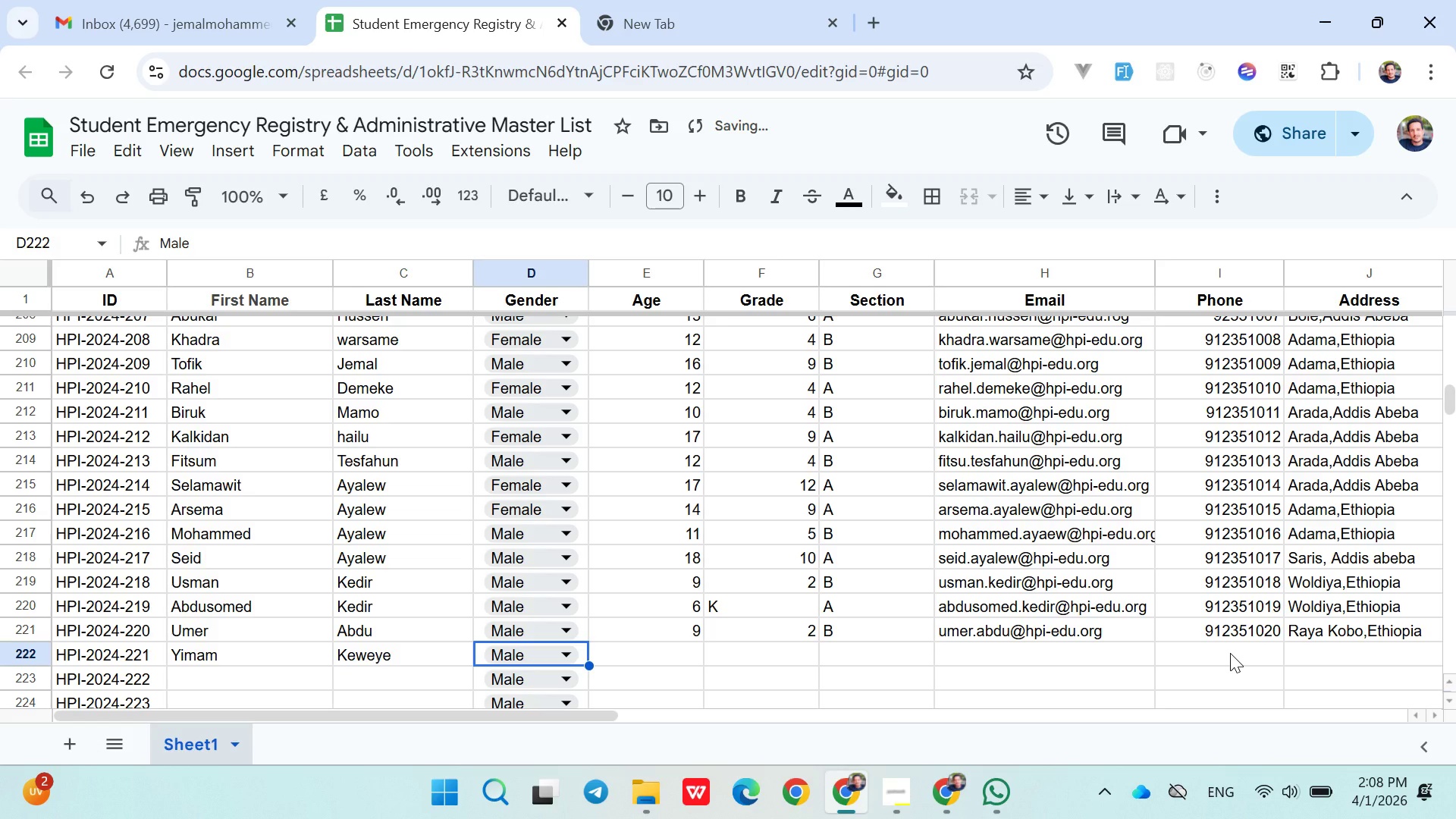 
key(ArrowRight)
 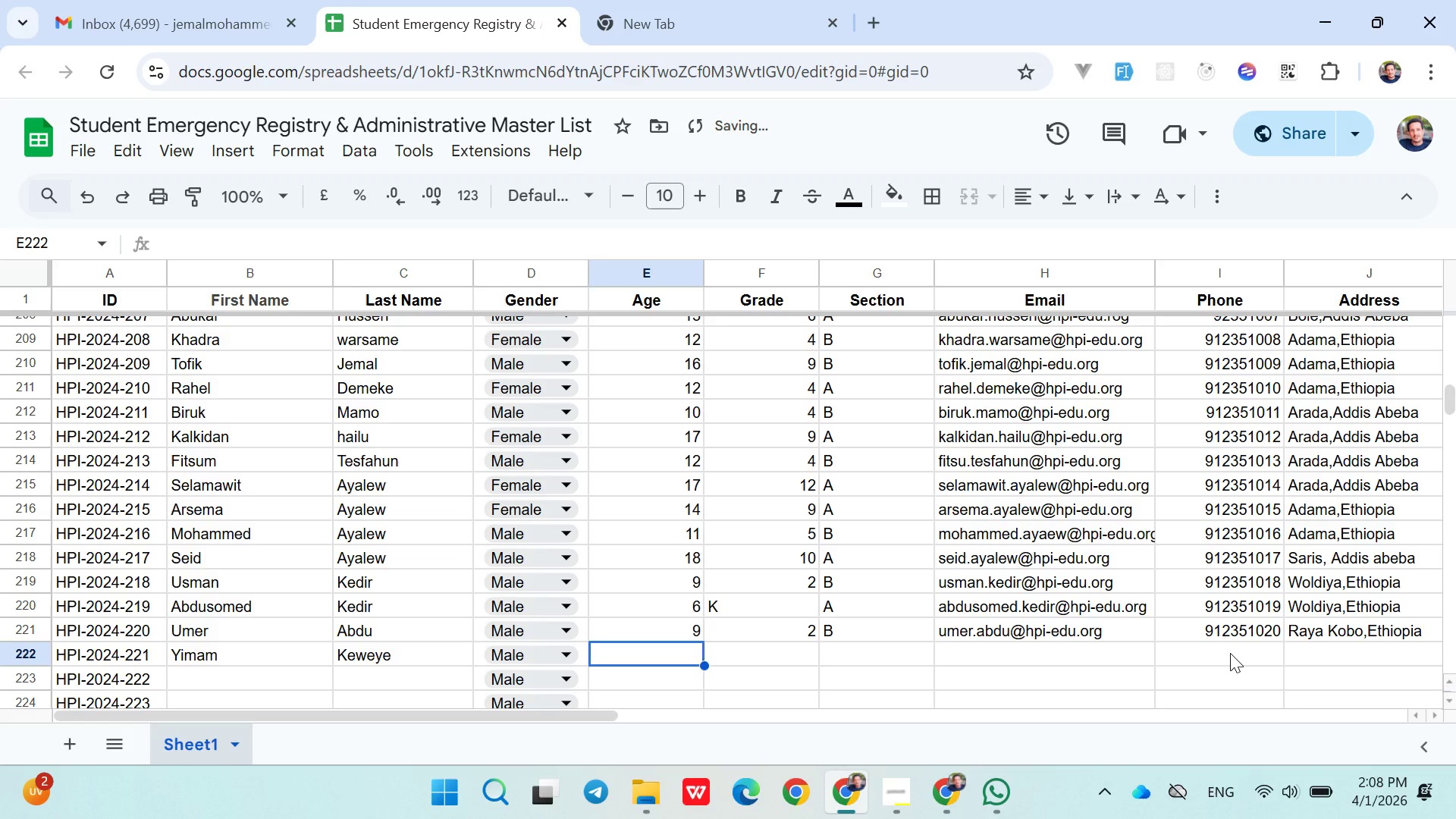 
type(17)
 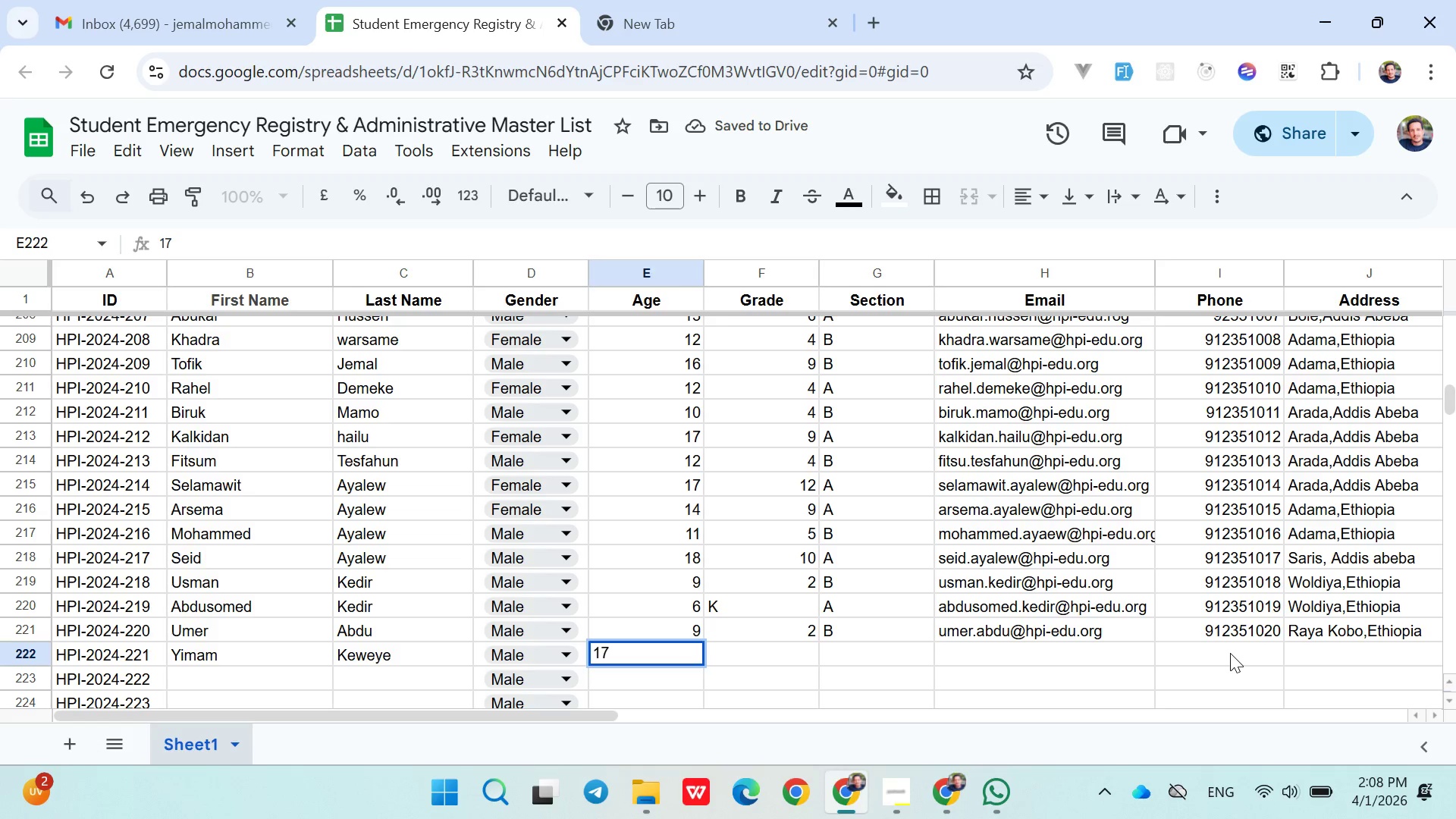 
key(ArrowRight)
 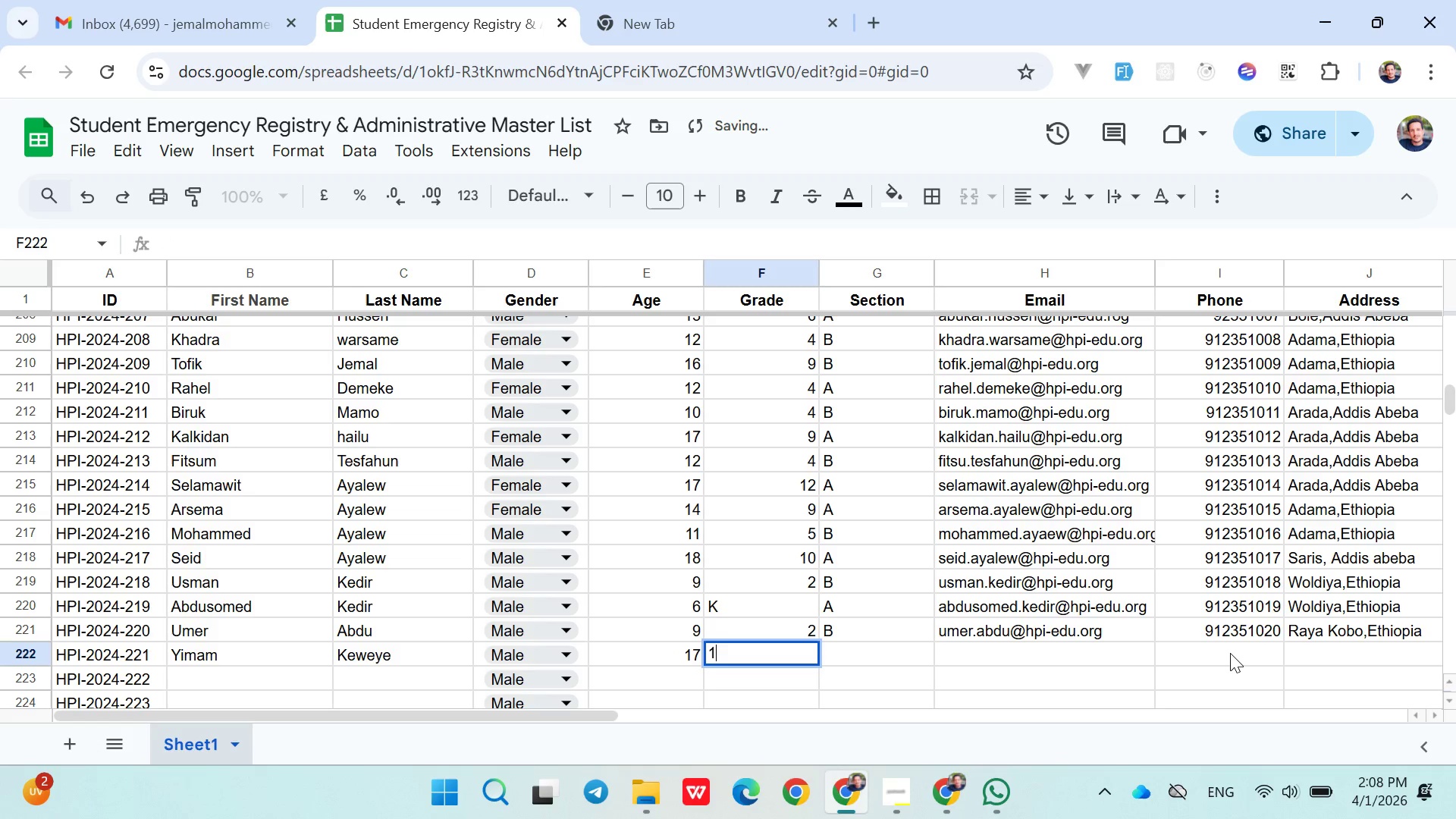 
type(11)
 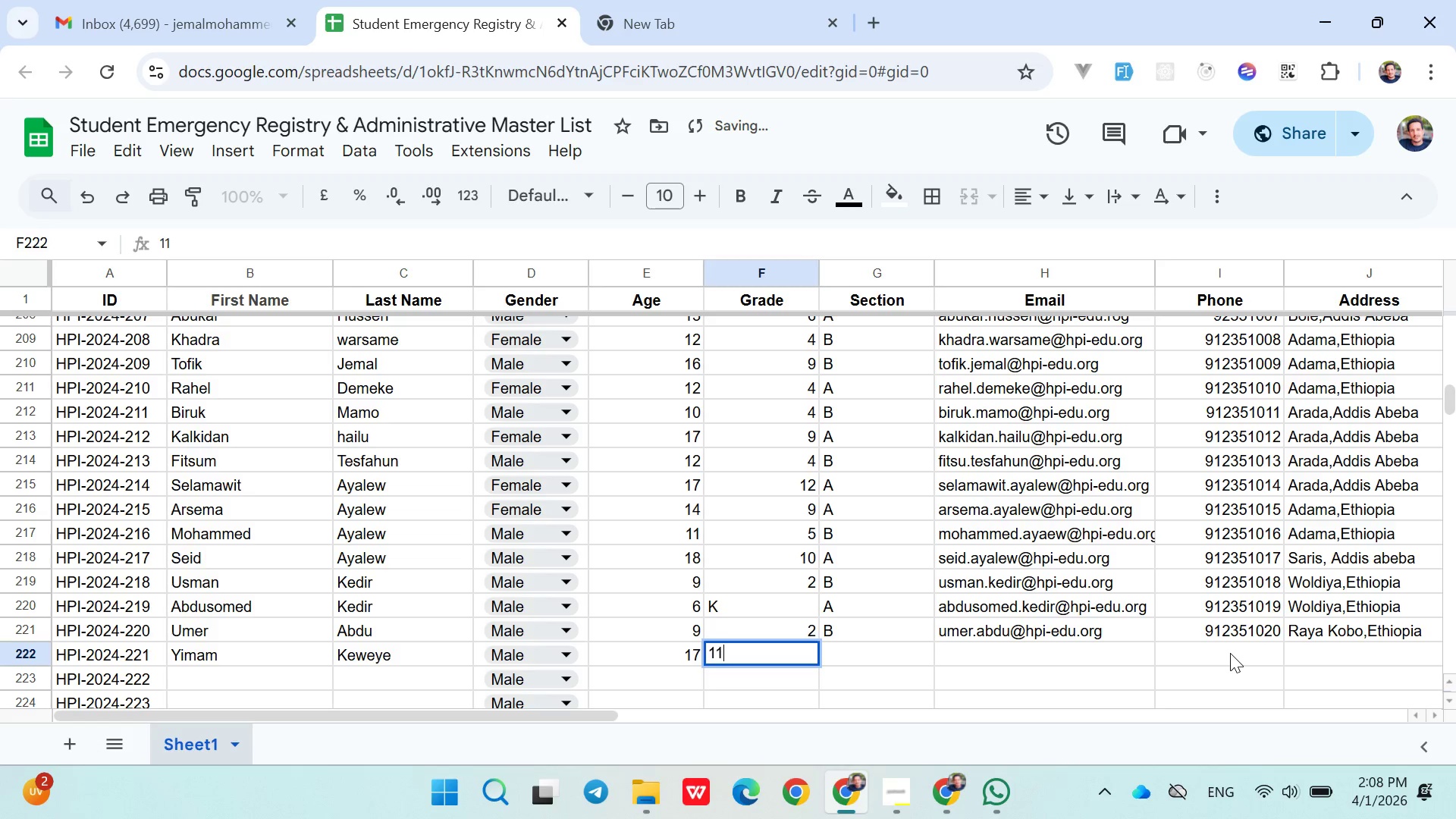 
key(ArrowRight)
 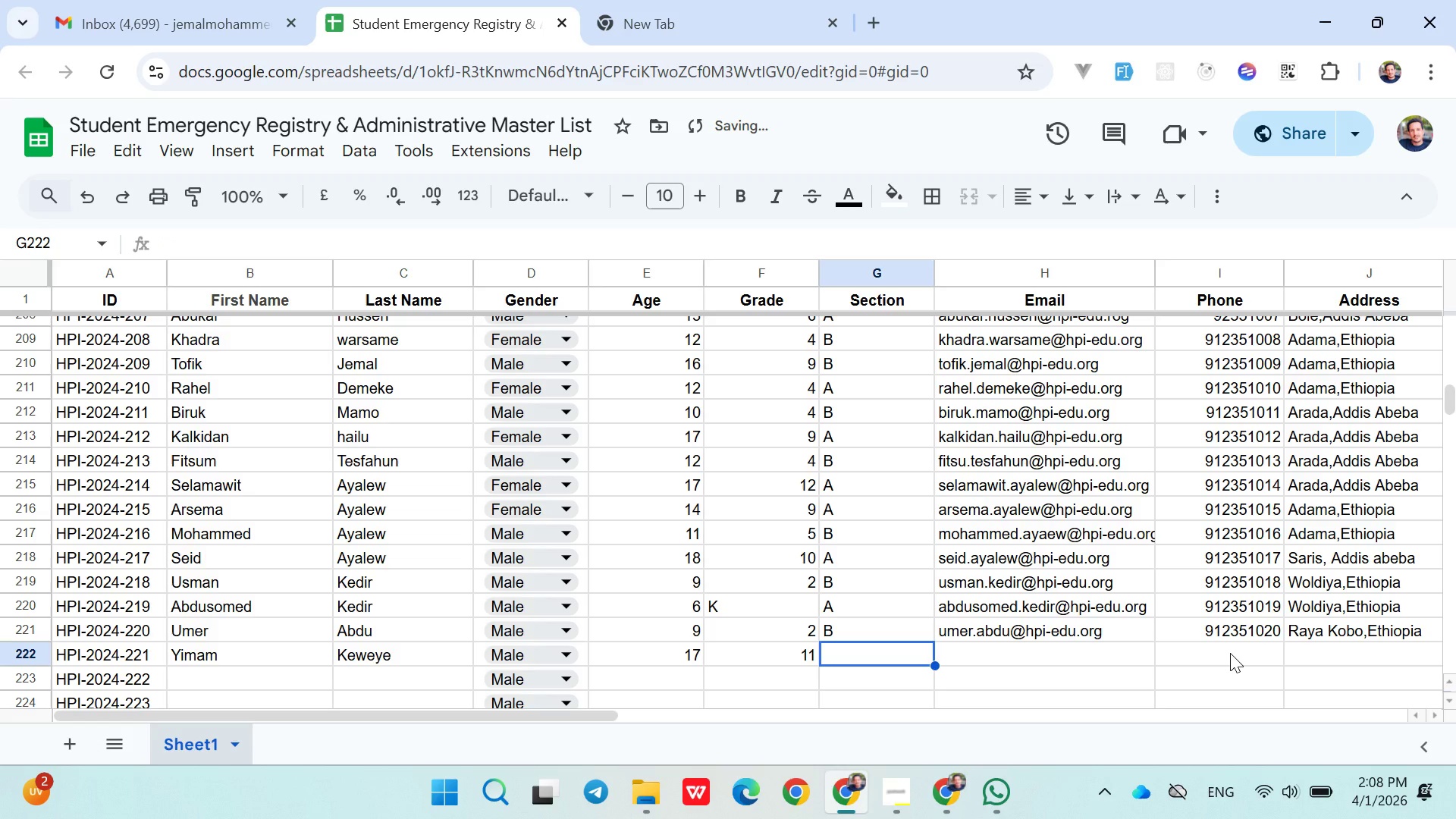 
key(Shift+A)
 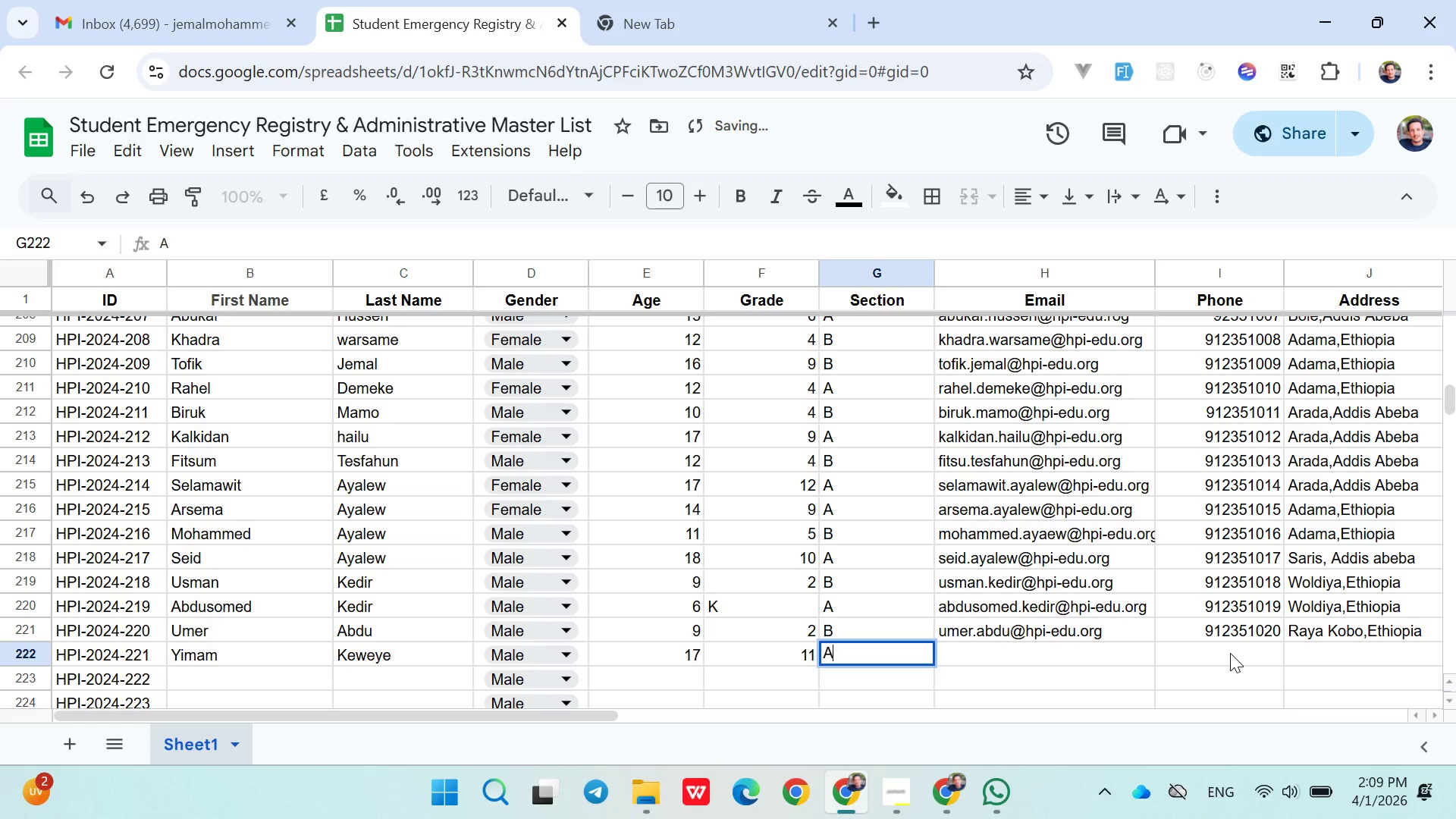 
key(ArrowRight)
 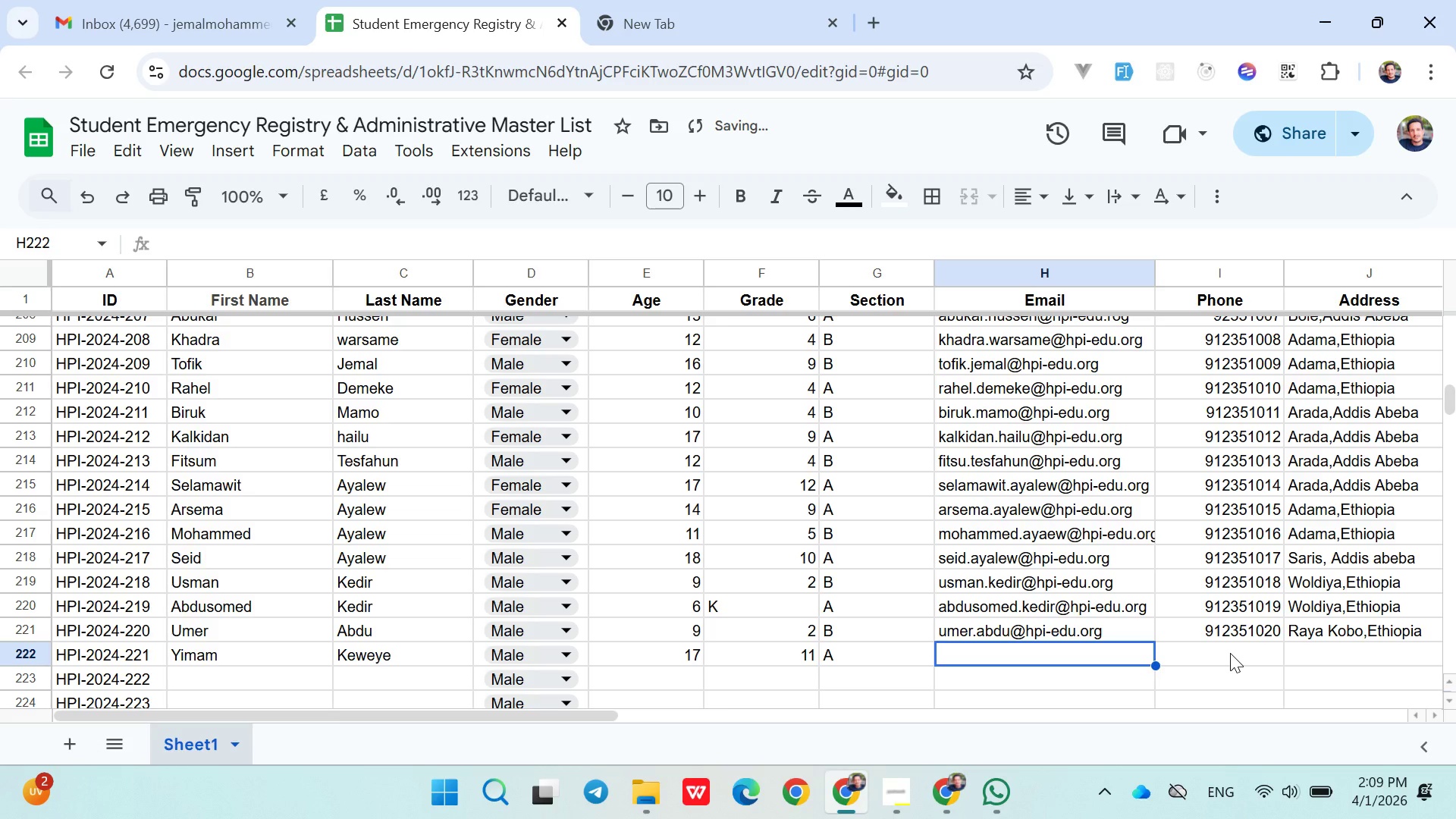 
type(yimam.keweye@hpi-edu.org)
 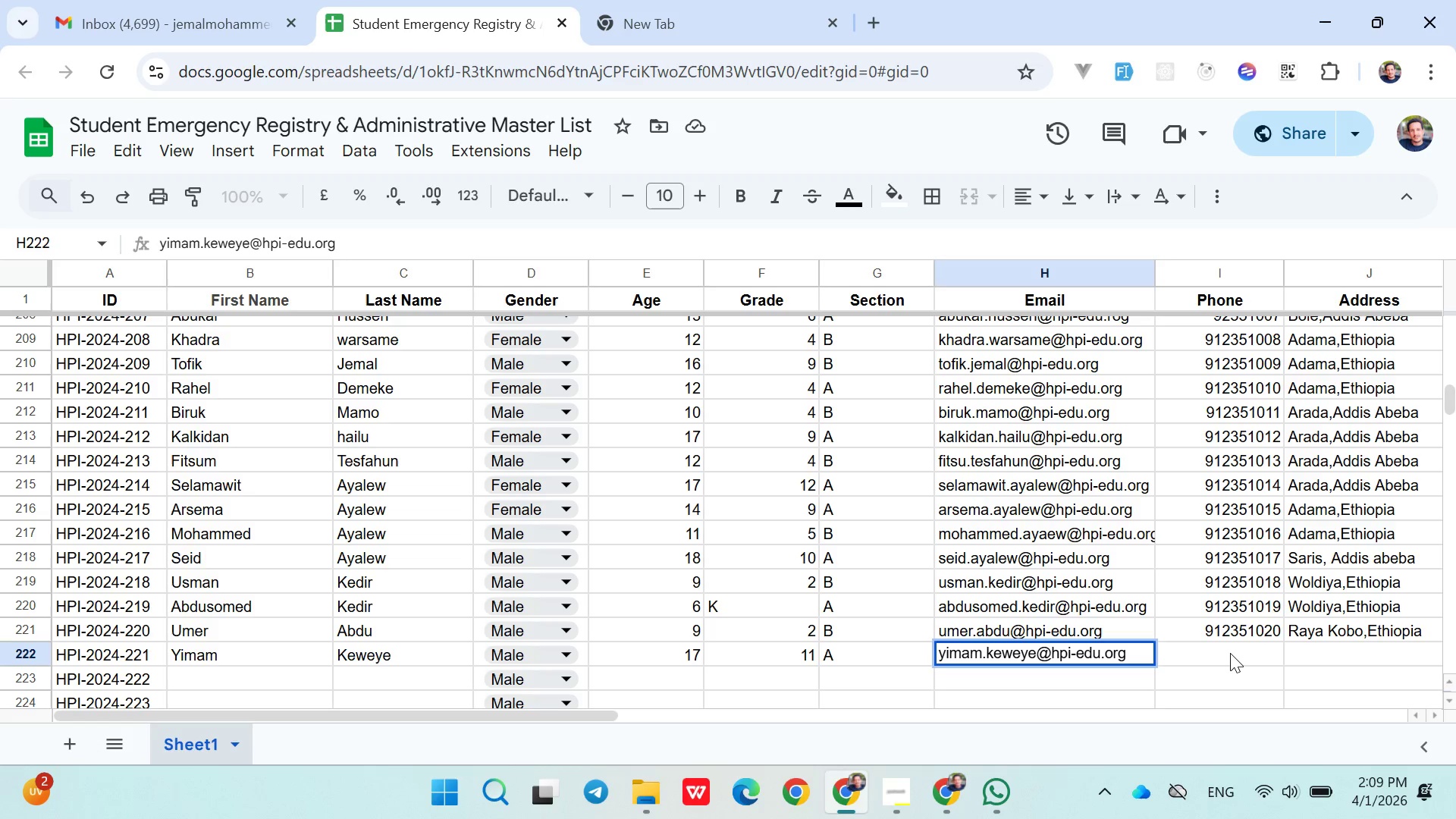 
key(ArrowRight)
 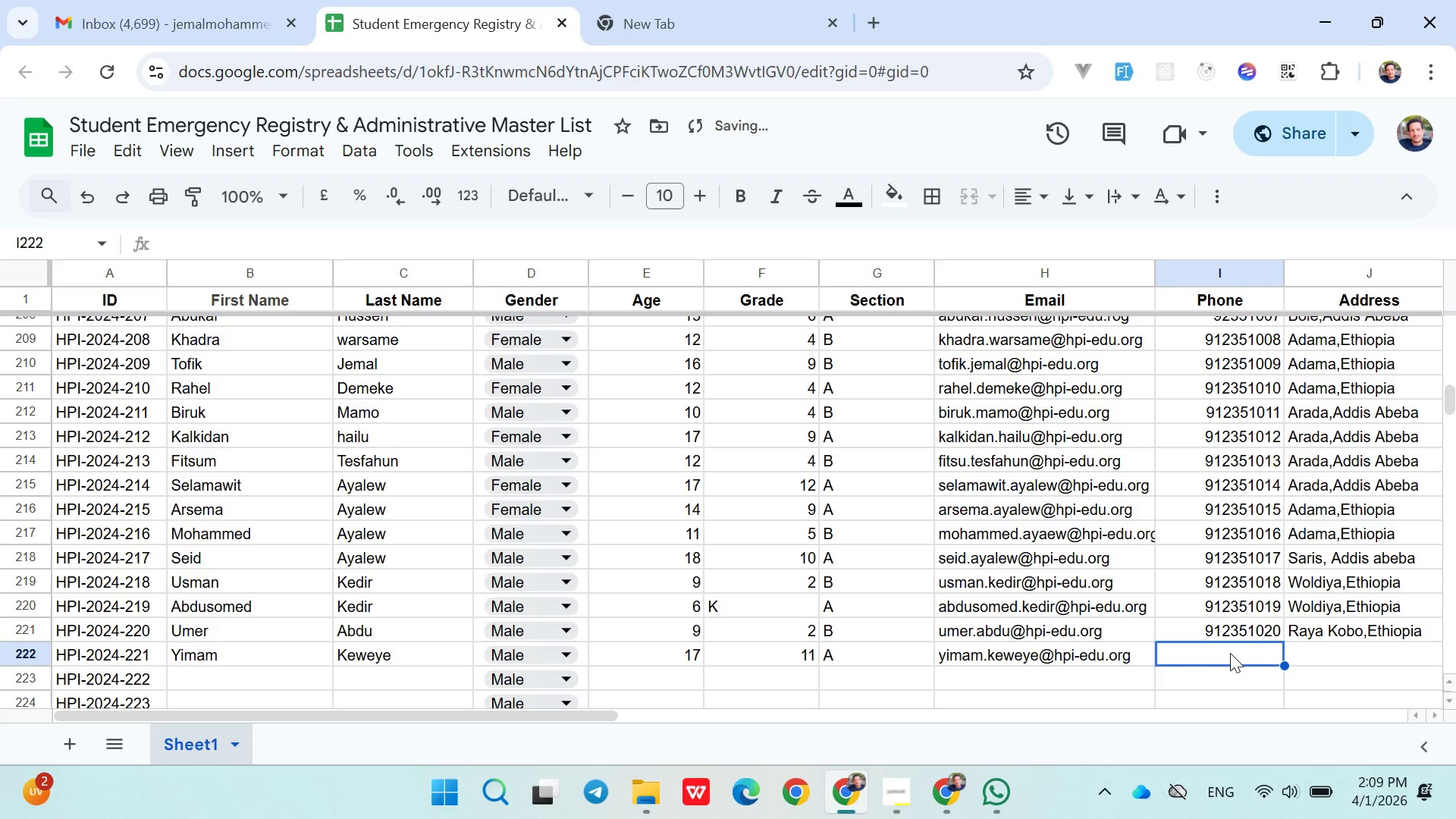 
type(0912351021)
 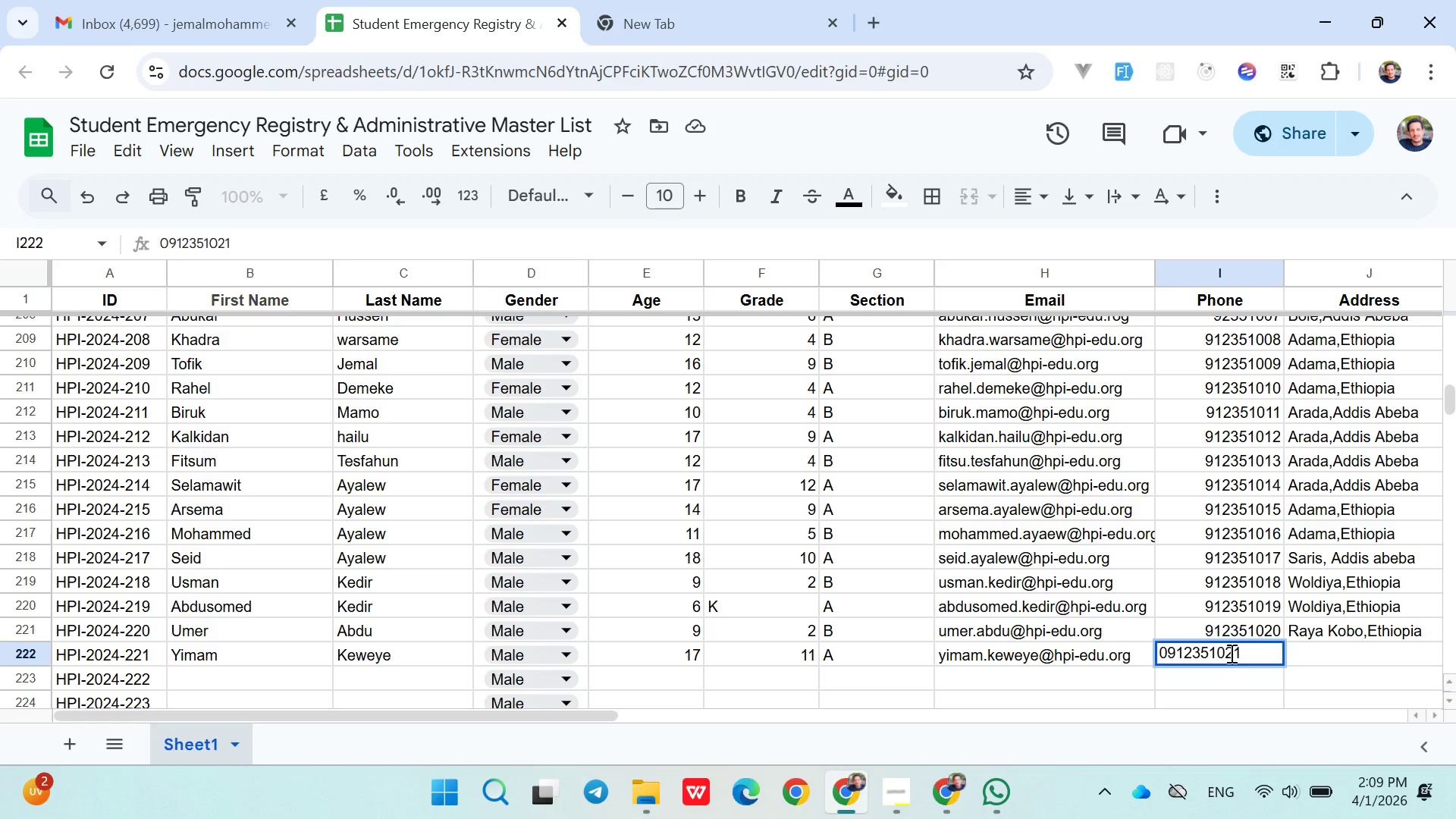 
key(ArrowRight)
 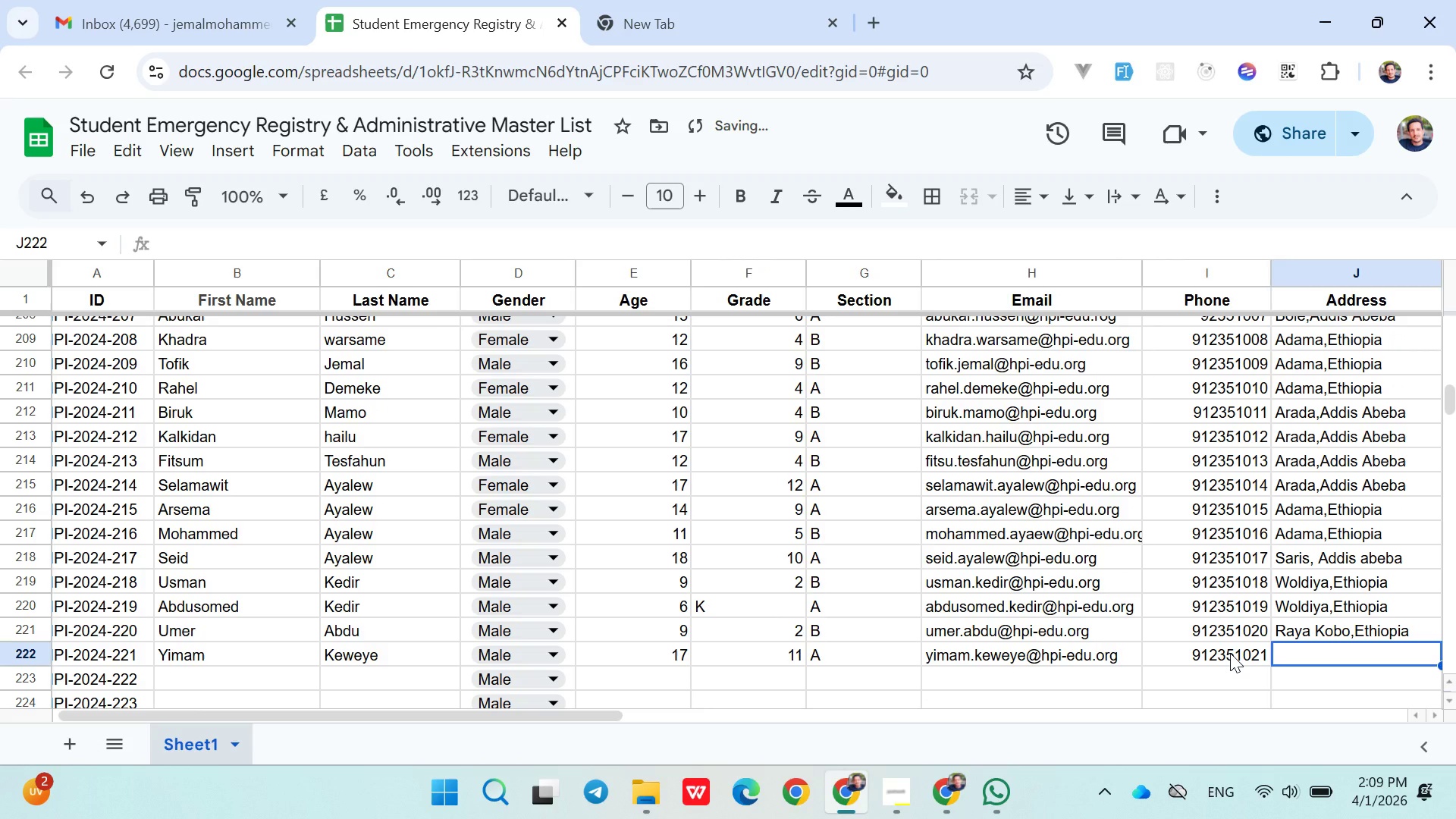 
type(Ra)
 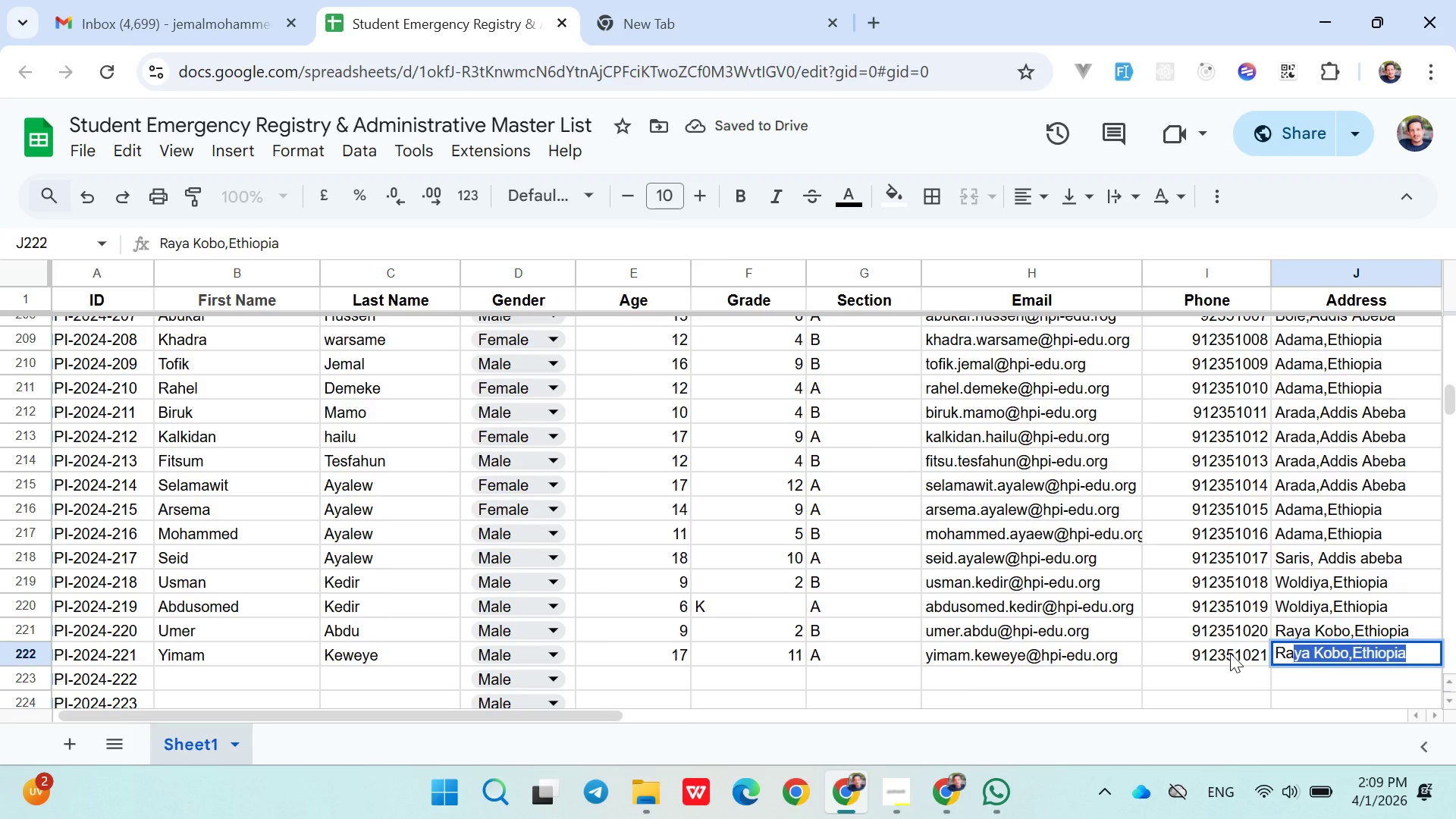 
key(ArrowRight)
 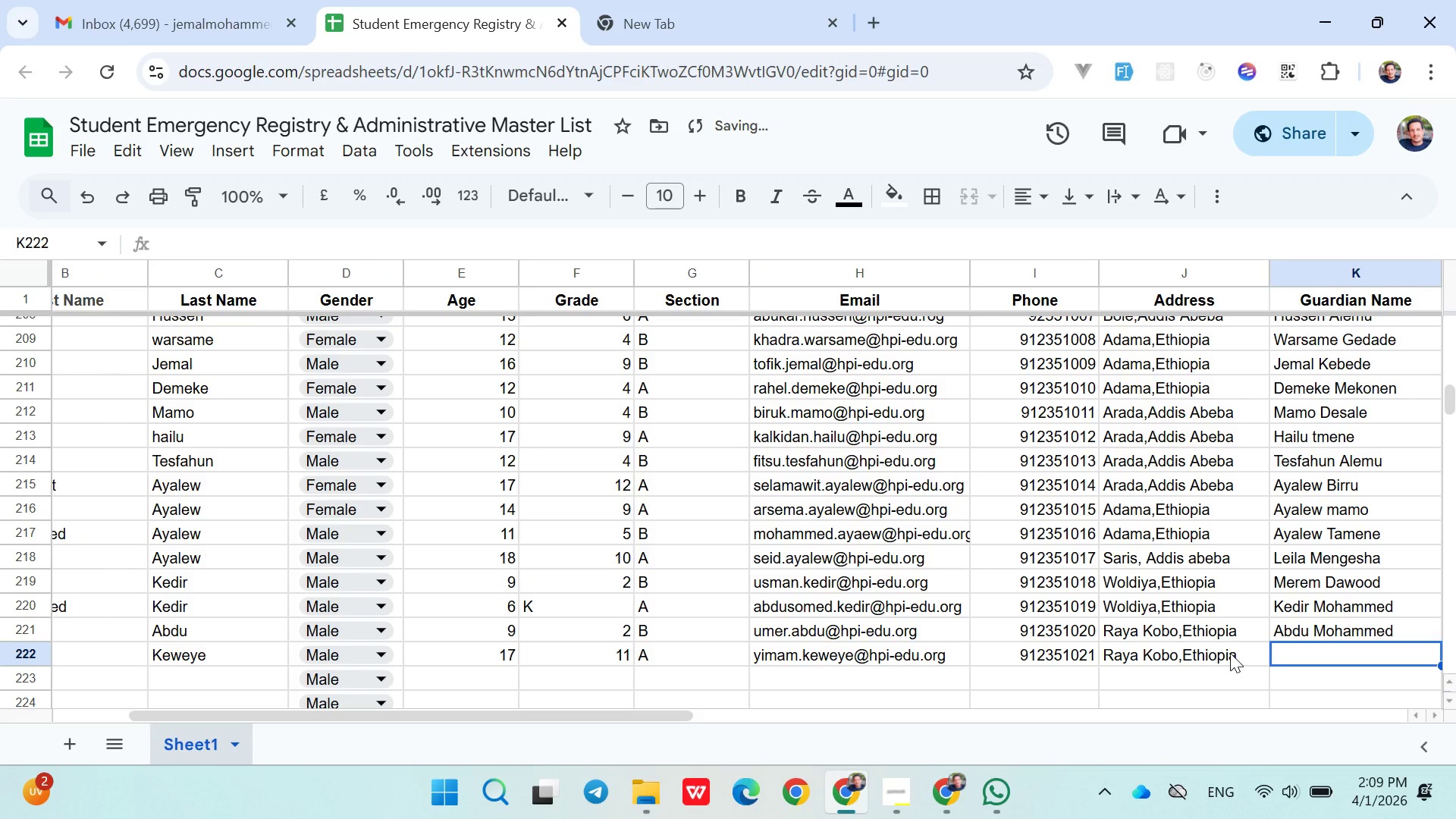 
type(Keweye Abay)
 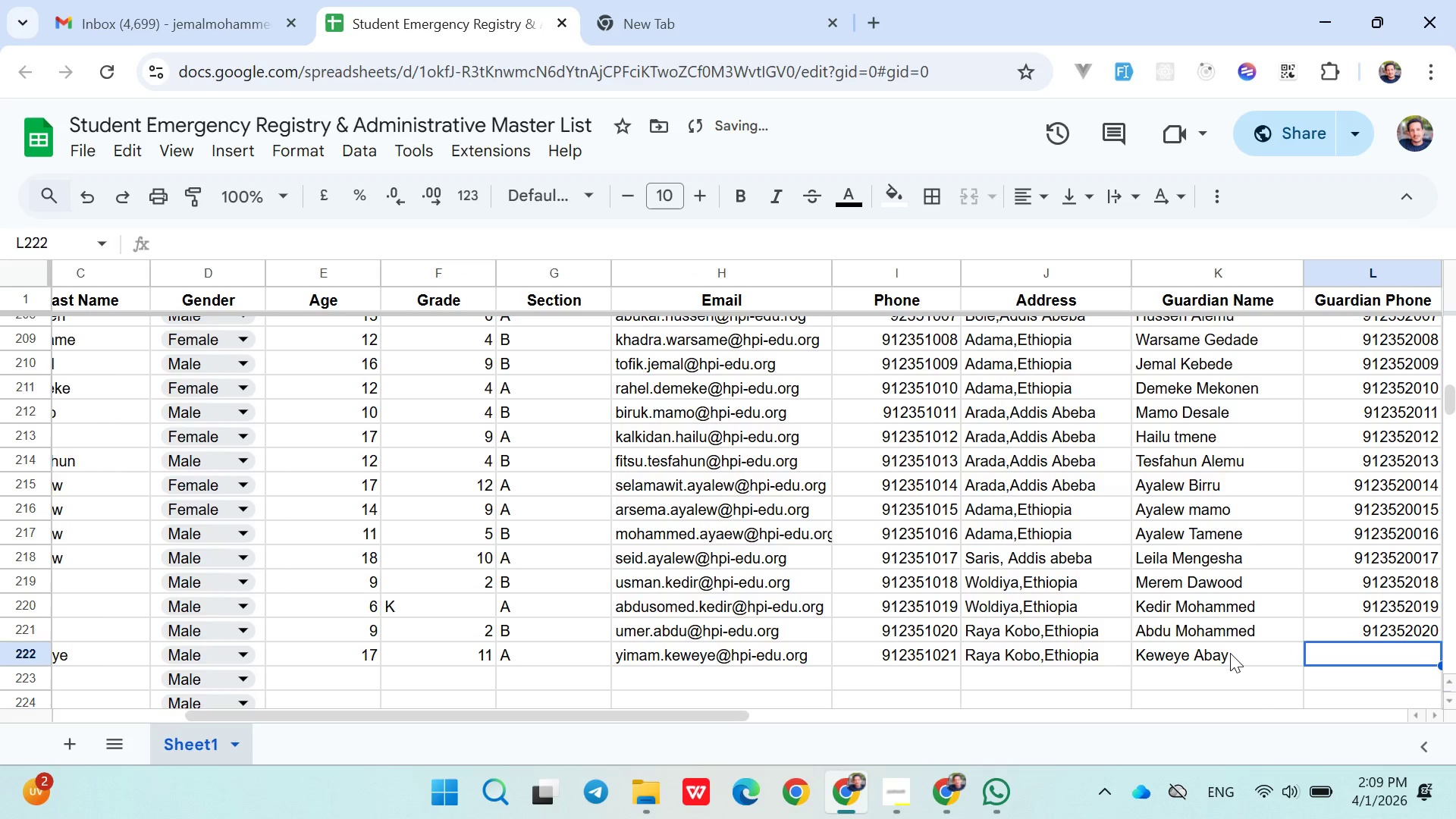 
 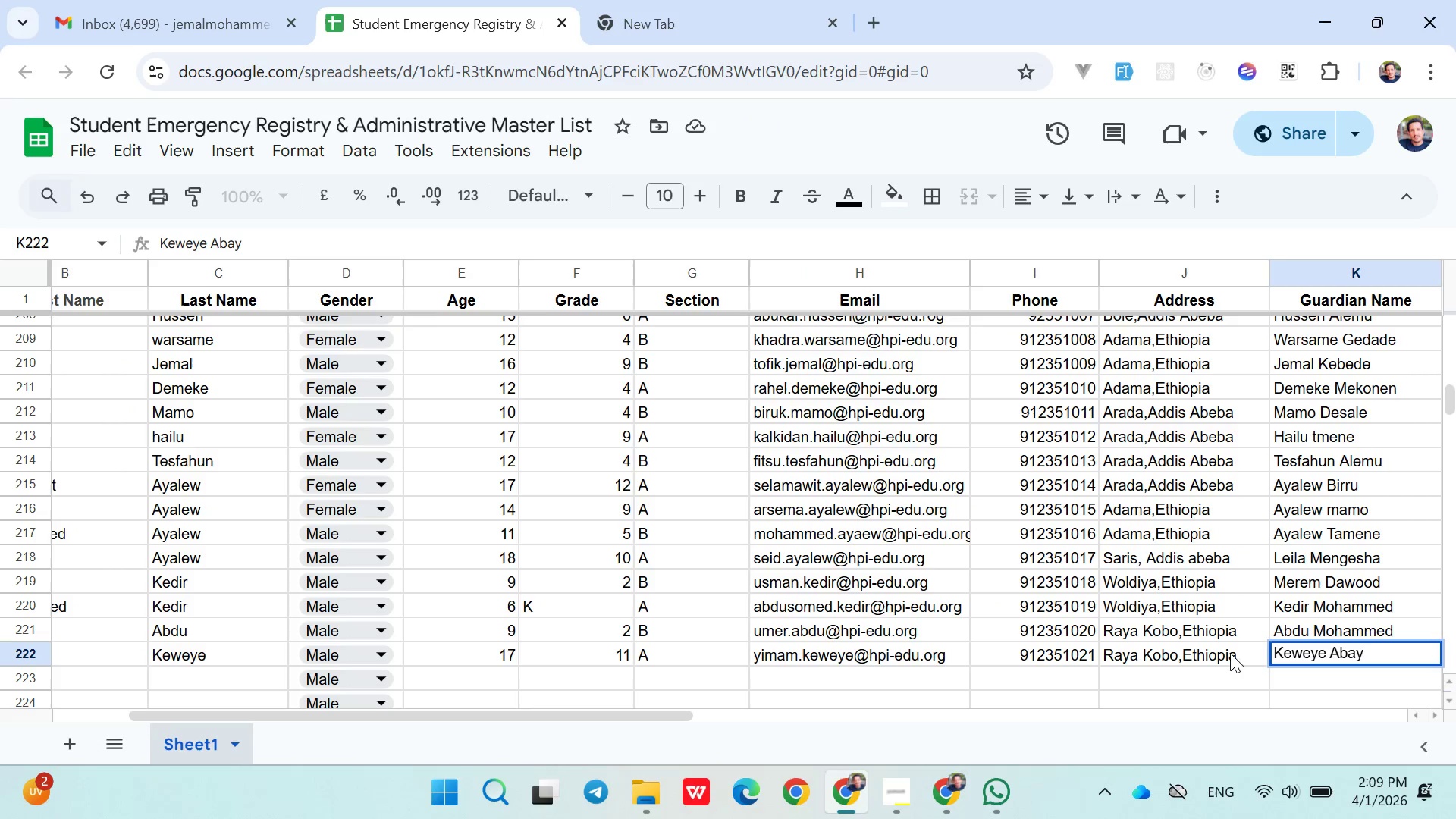 
key(ArrowRight)
 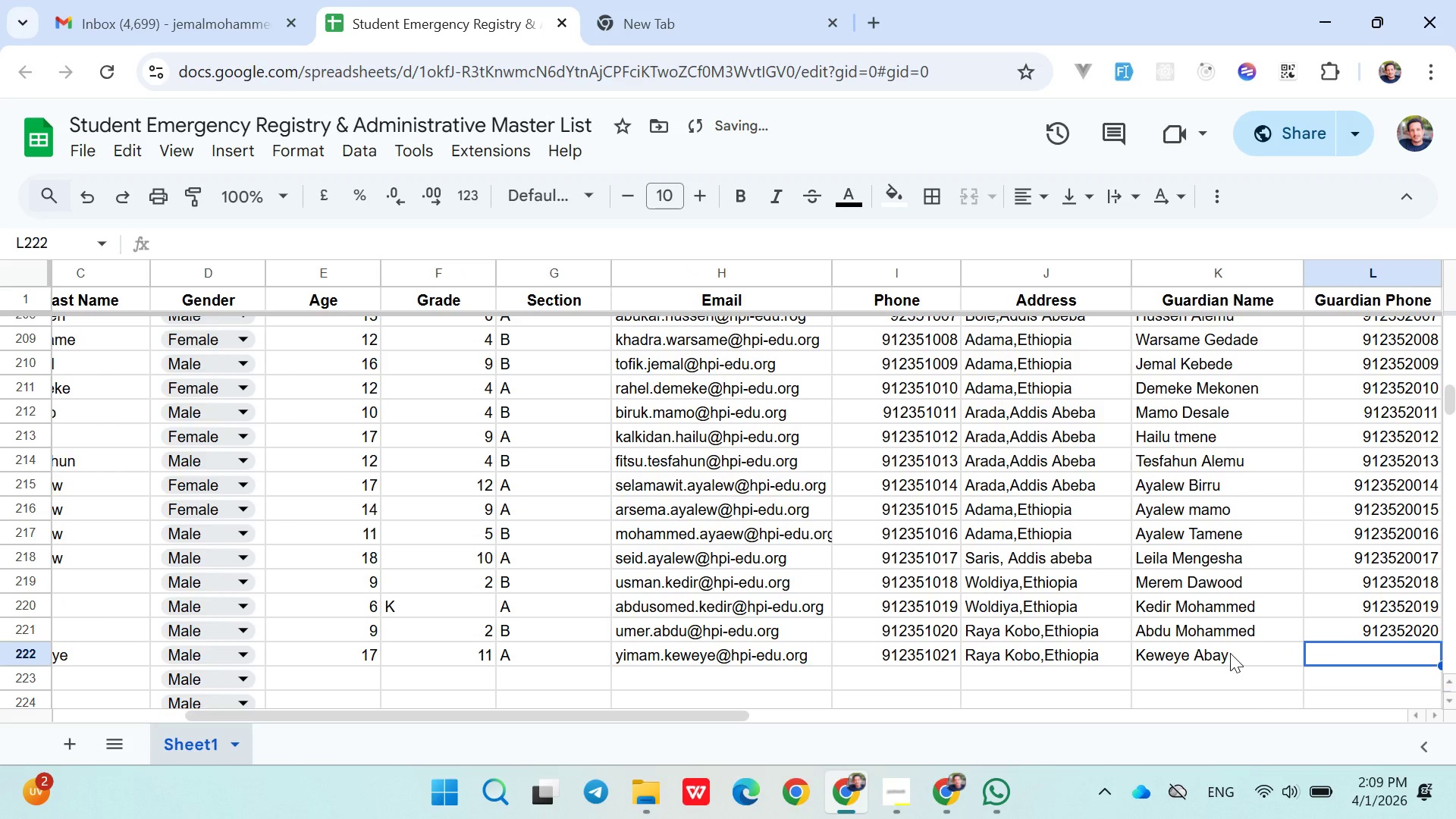 
type(0912352021)
 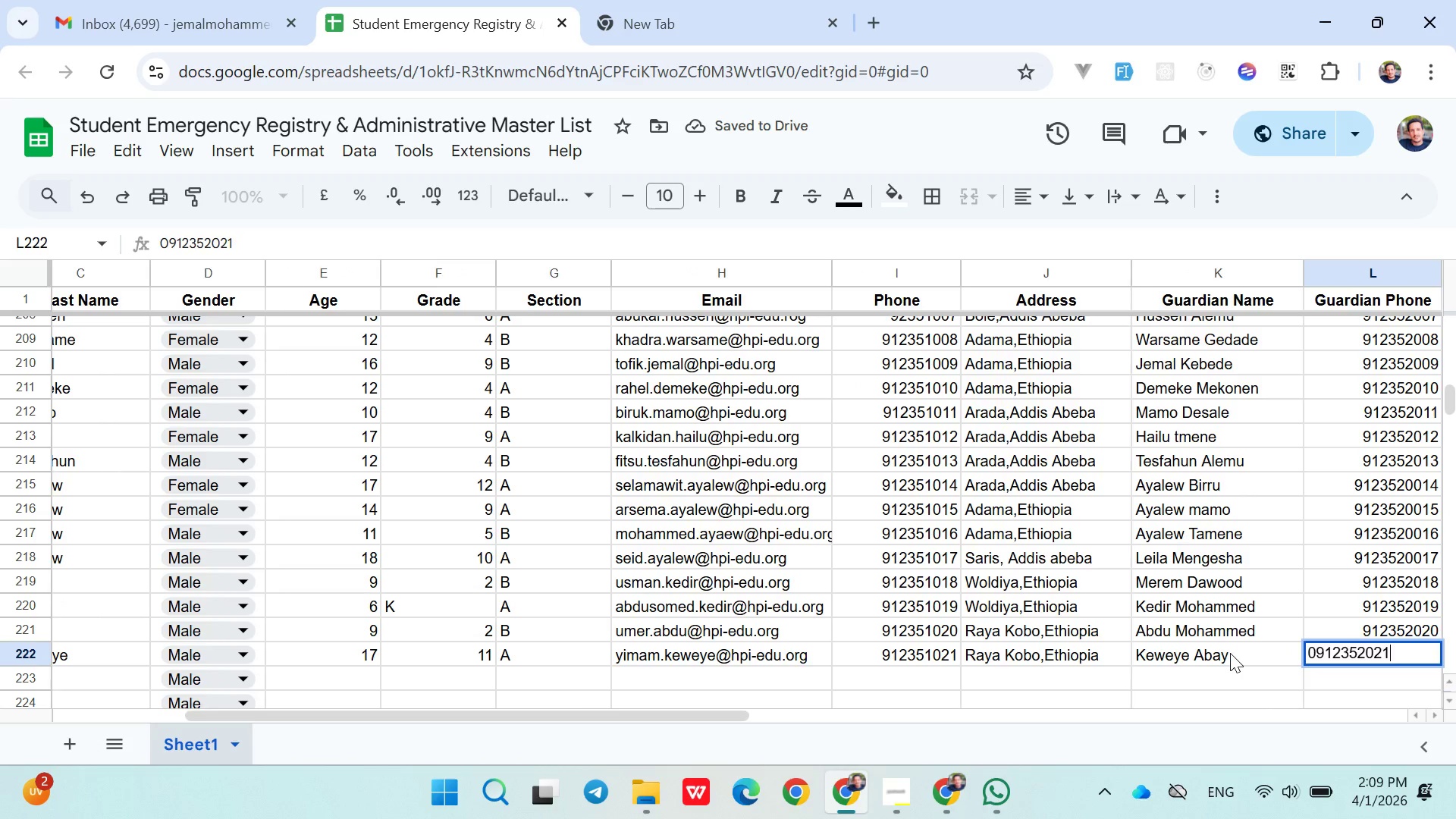 
key(ArrowDown)
 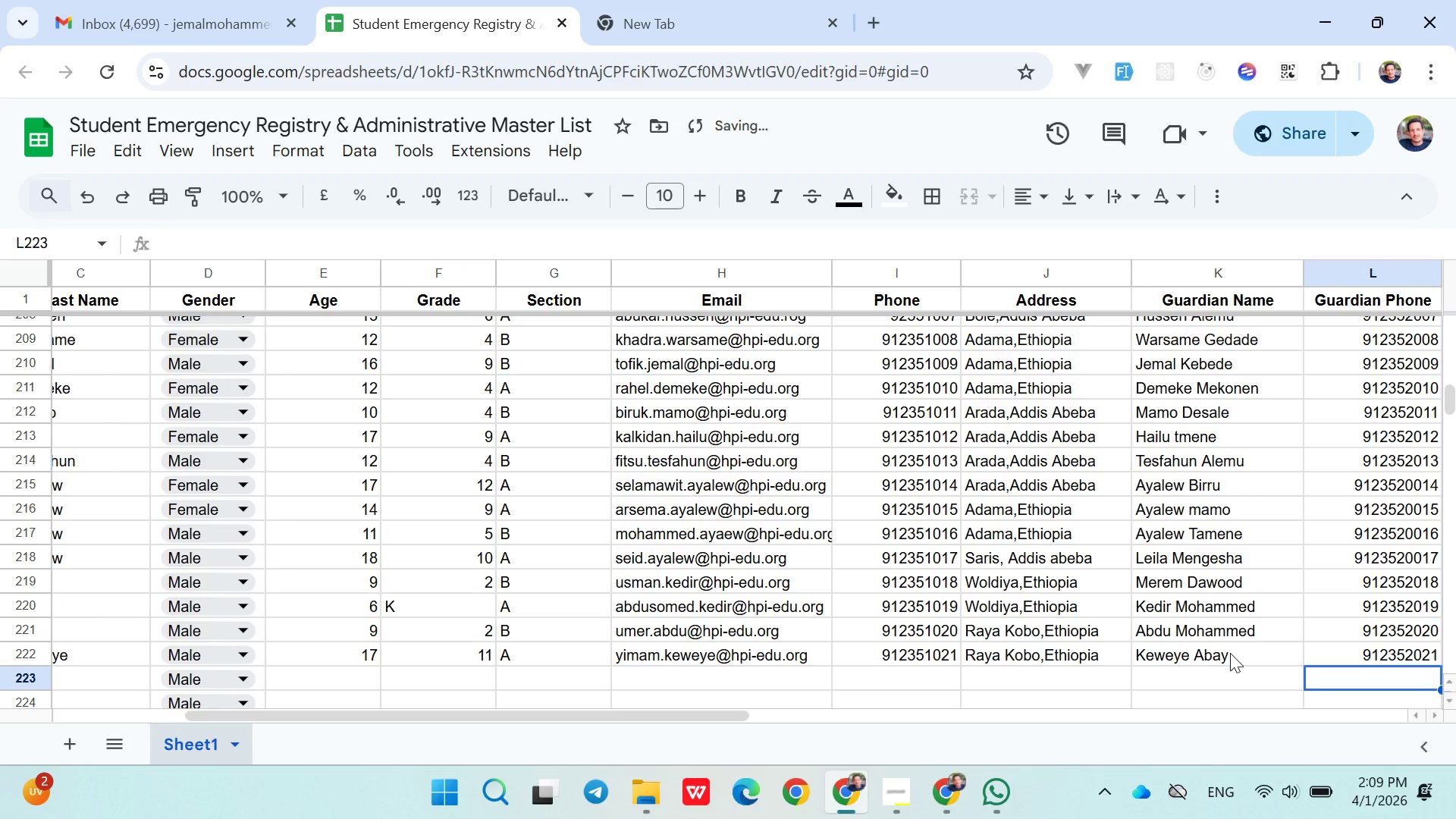 
hold_key(key=ArrowLeft, duration=0.95)
 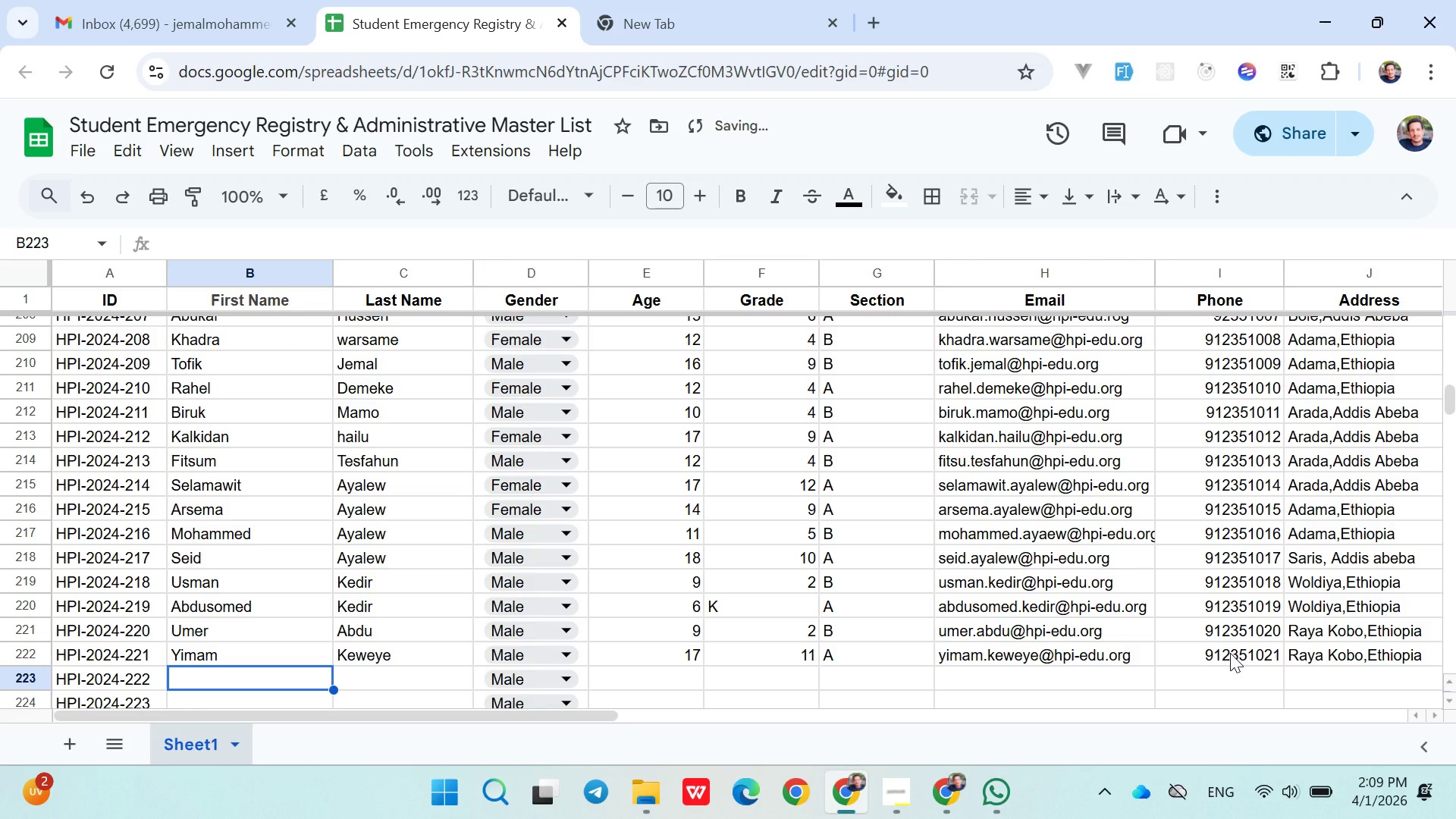 
key(ArrowRight)
 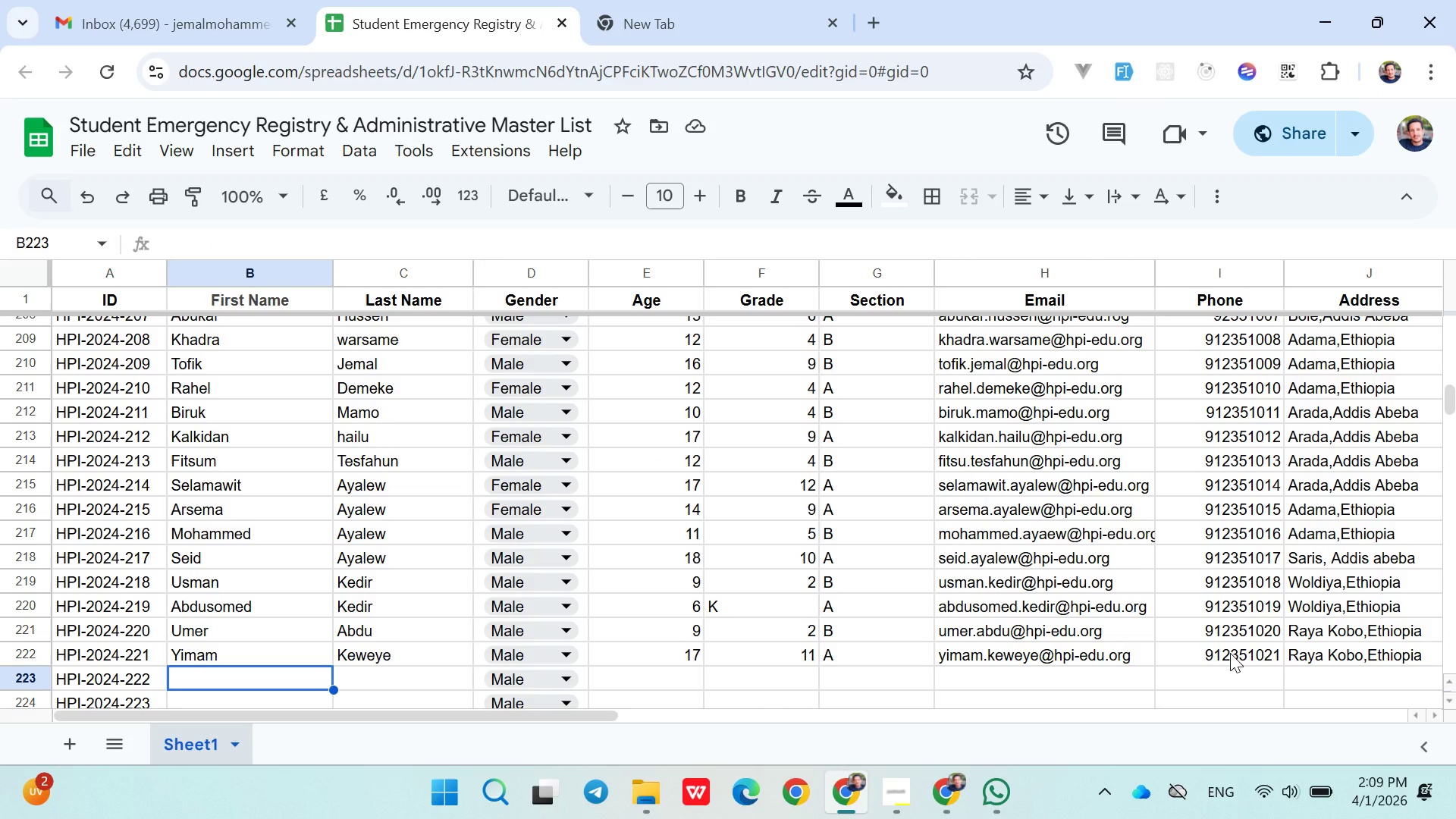 
wait(13.52)
 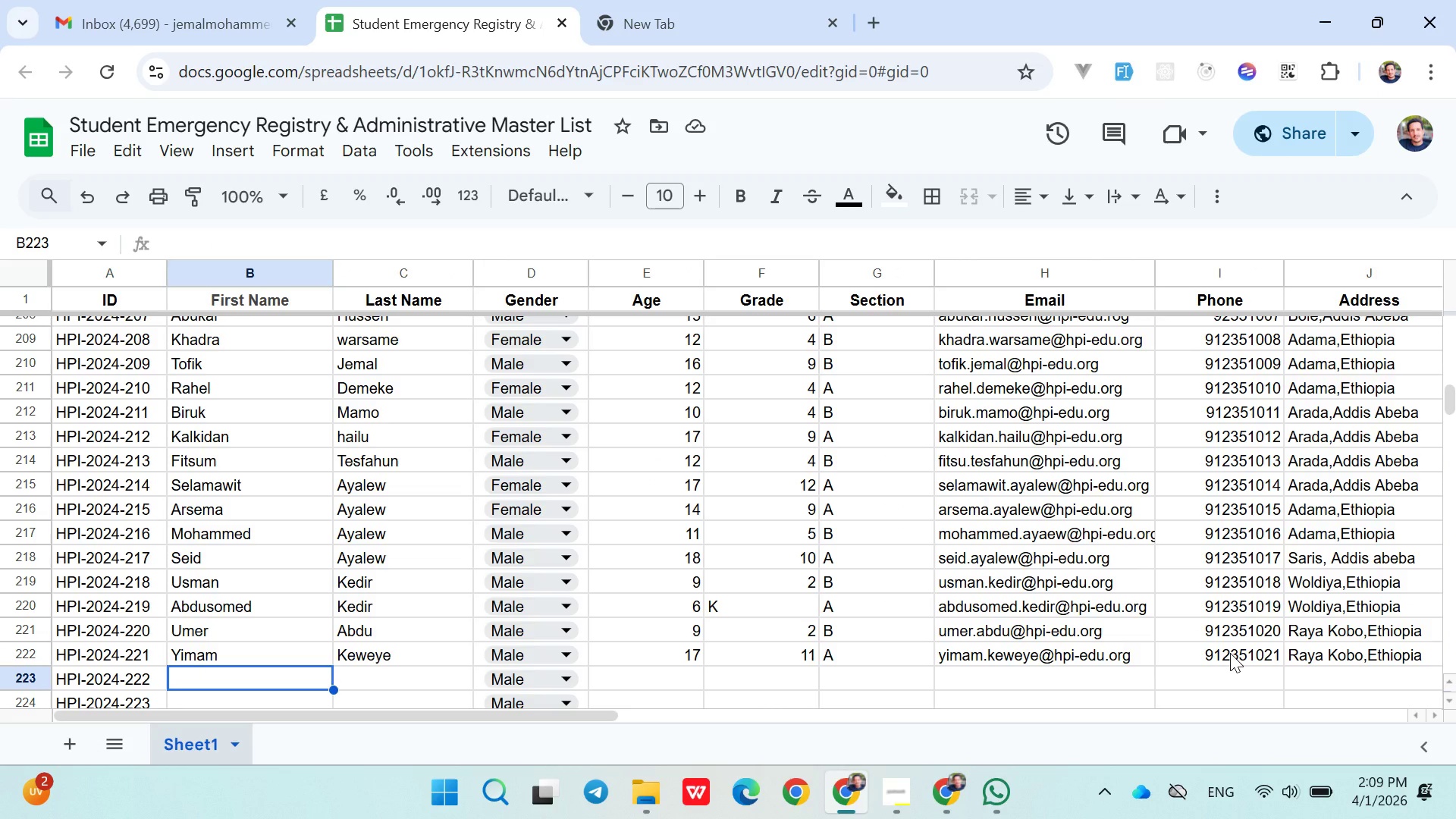 
type(Kedir )
key(Backspace)
 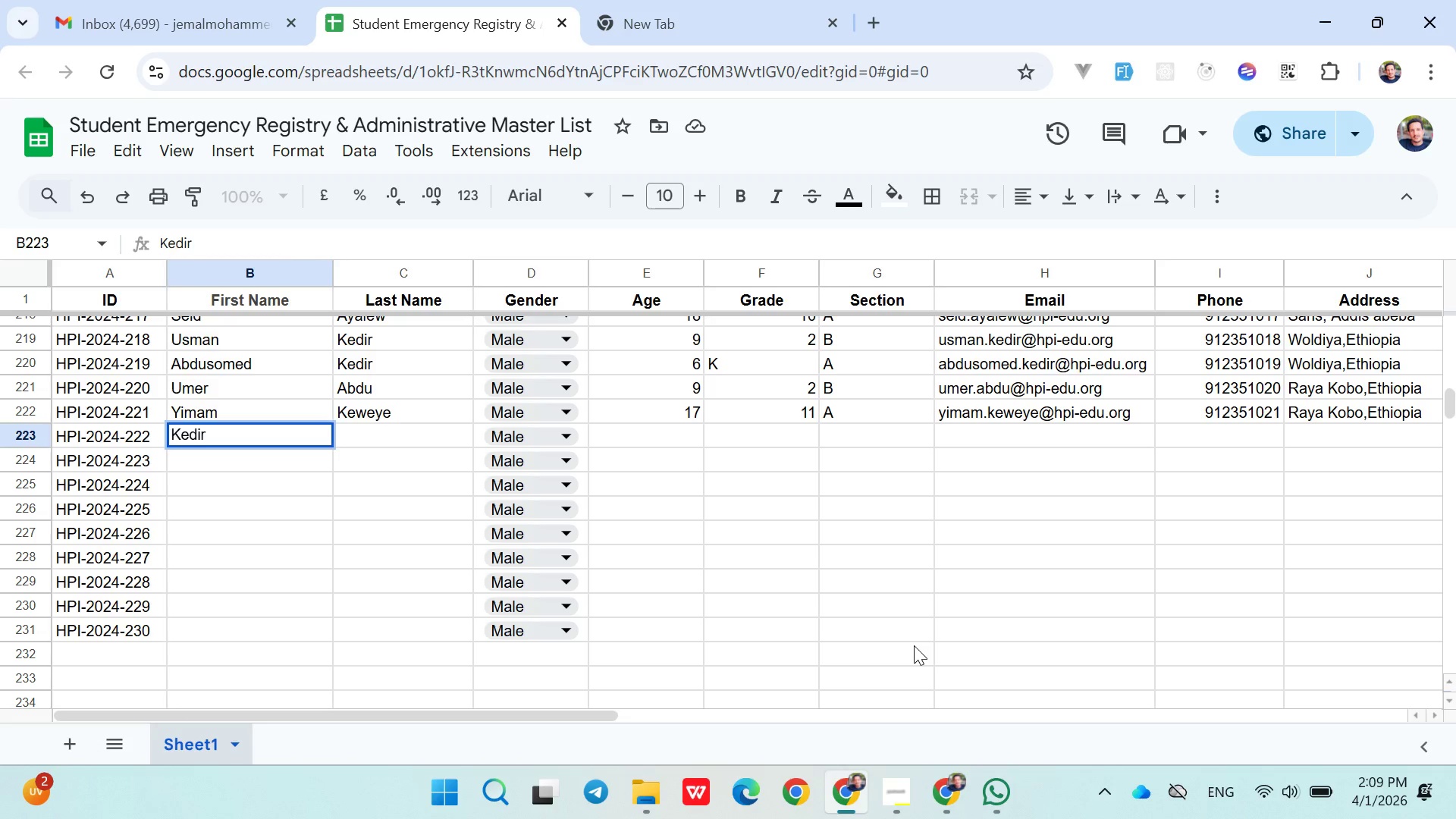 
key(ArrowRight)
 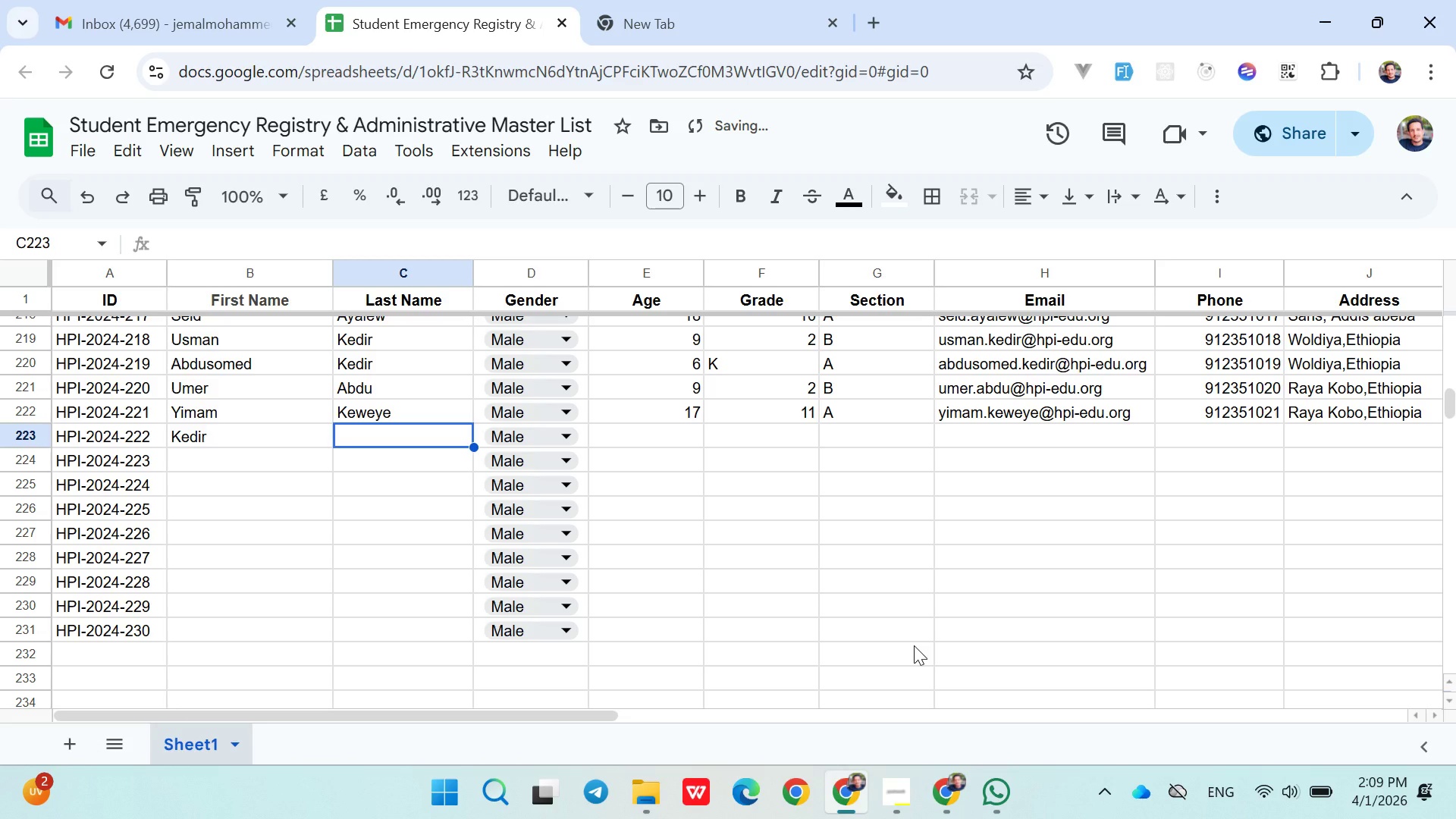 
type(Keww)
key(Backspace)
type(e)
 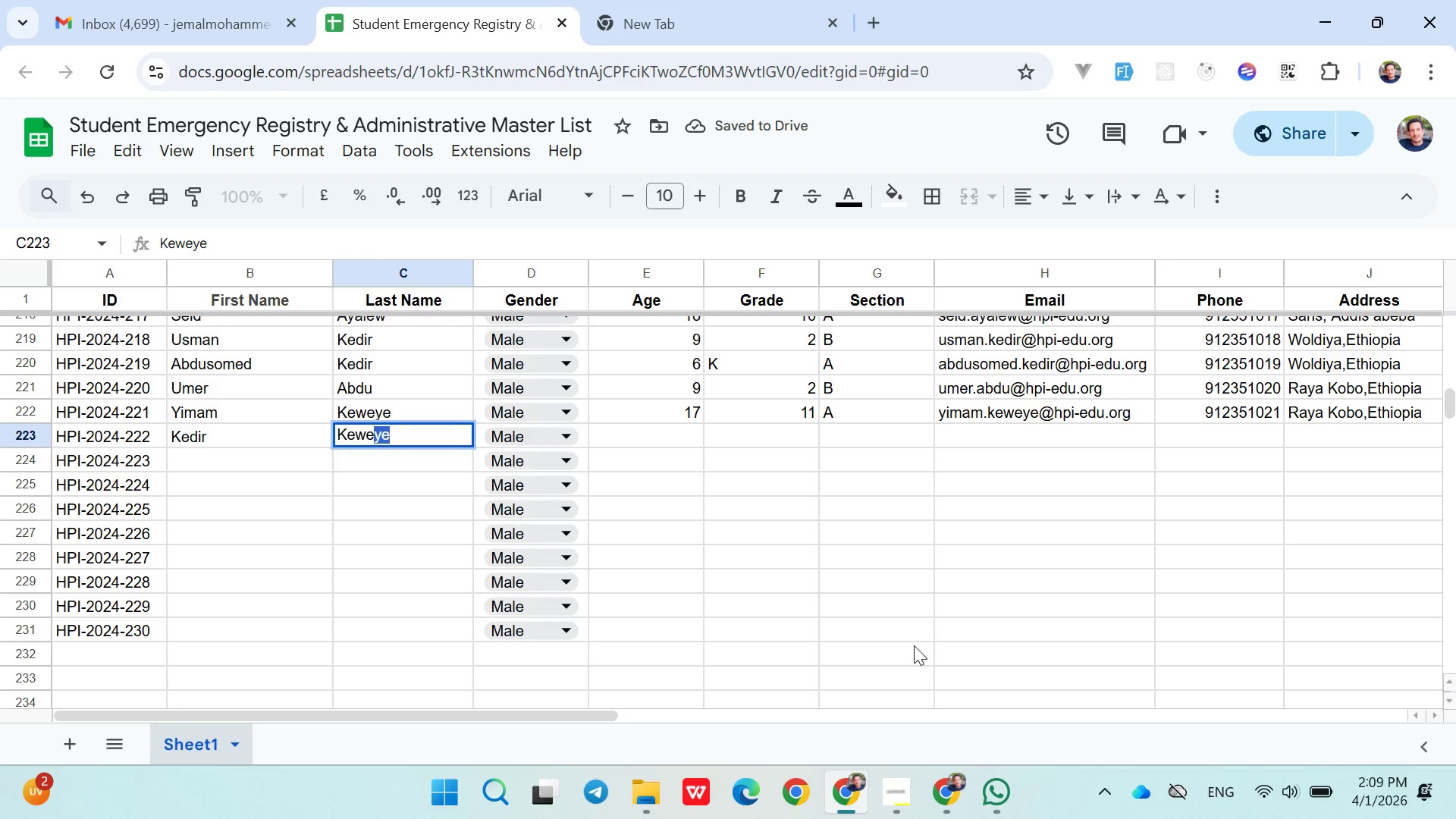 
key(ArrowRight)
 